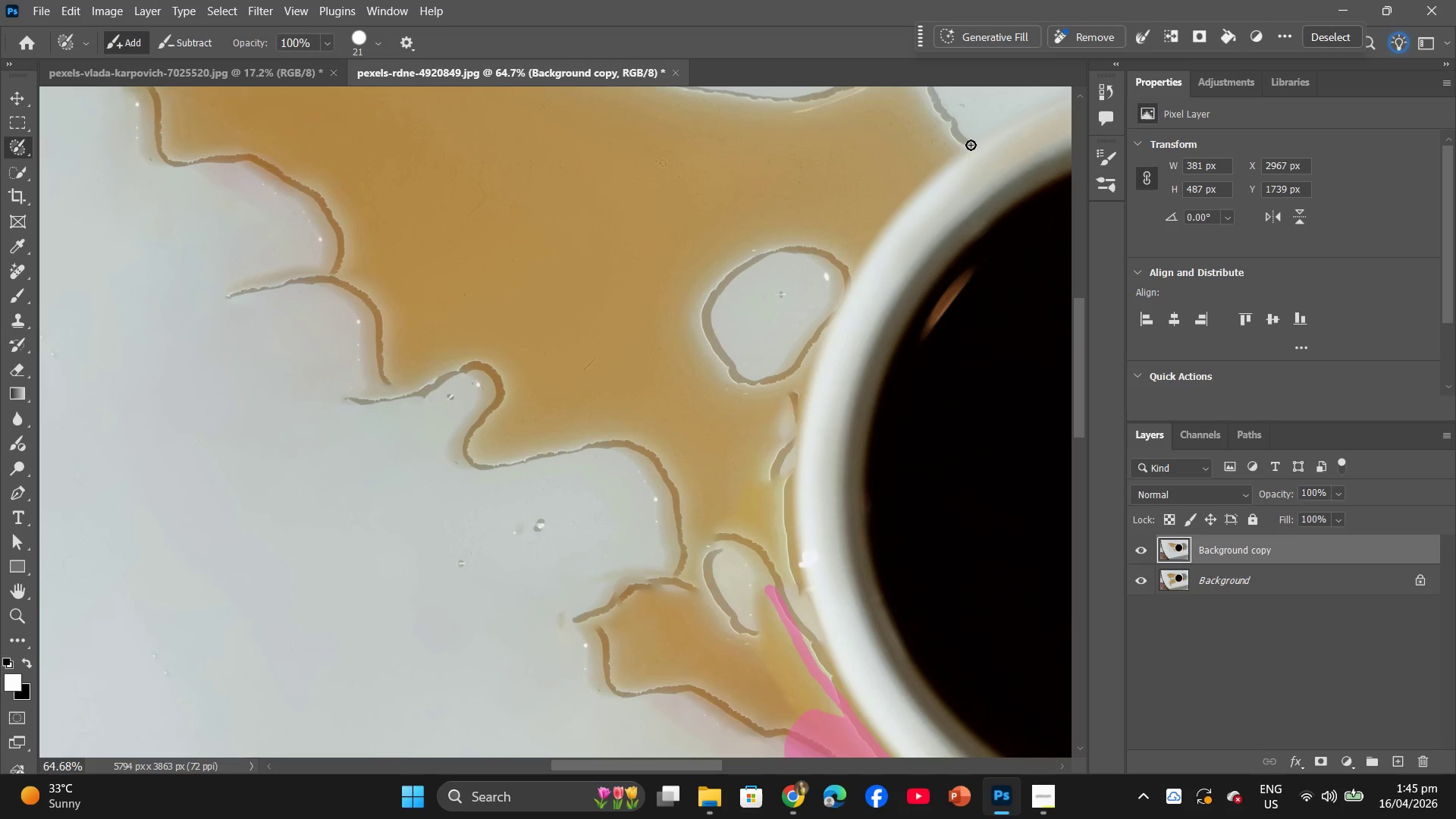 
left_click_drag(start_coordinate=[971, 145], to_coordinate=[806, 345])
 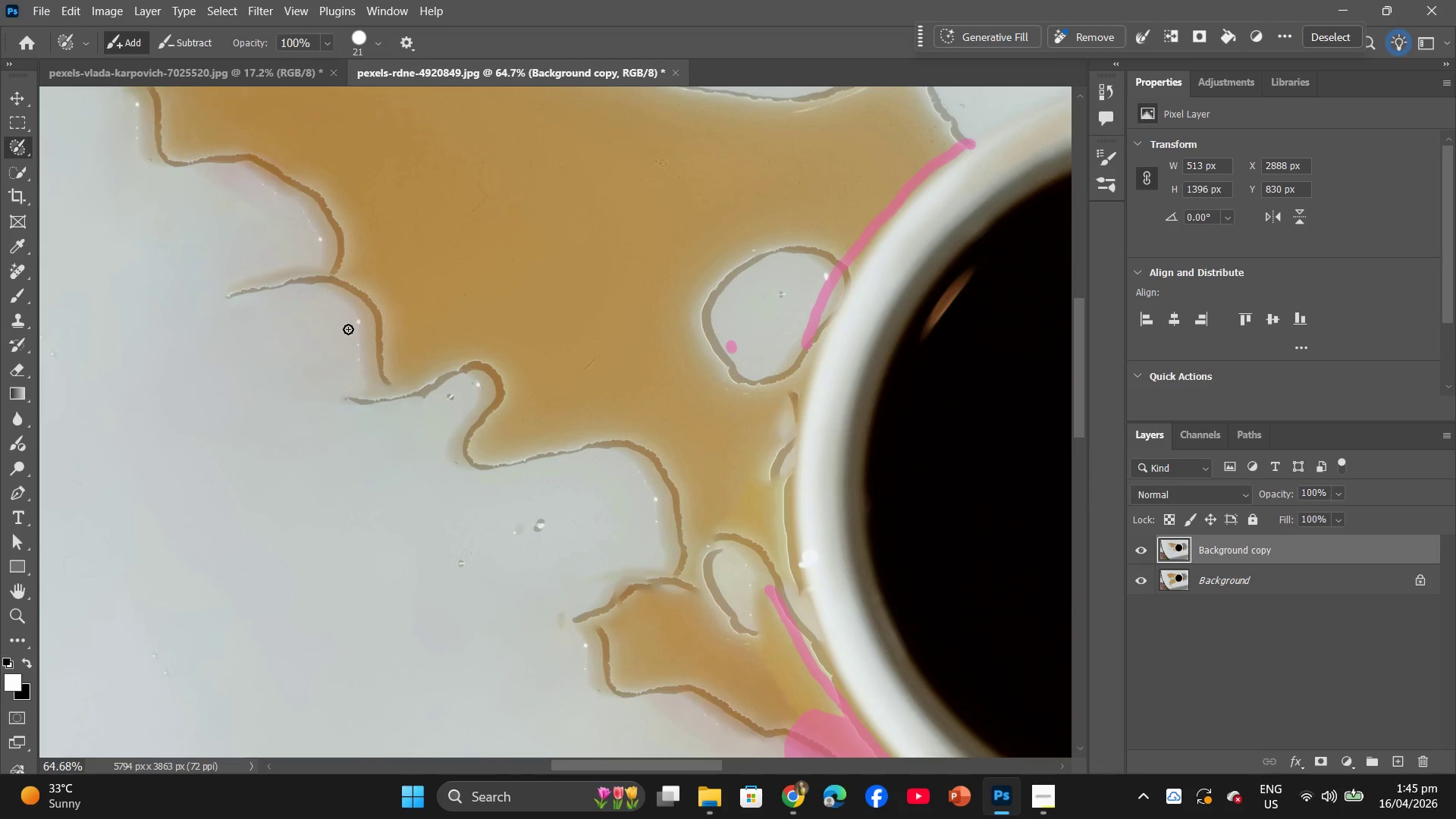 
left_click_drag(start_coordinate=[26, 141], to_coordinate=[86, 171])
 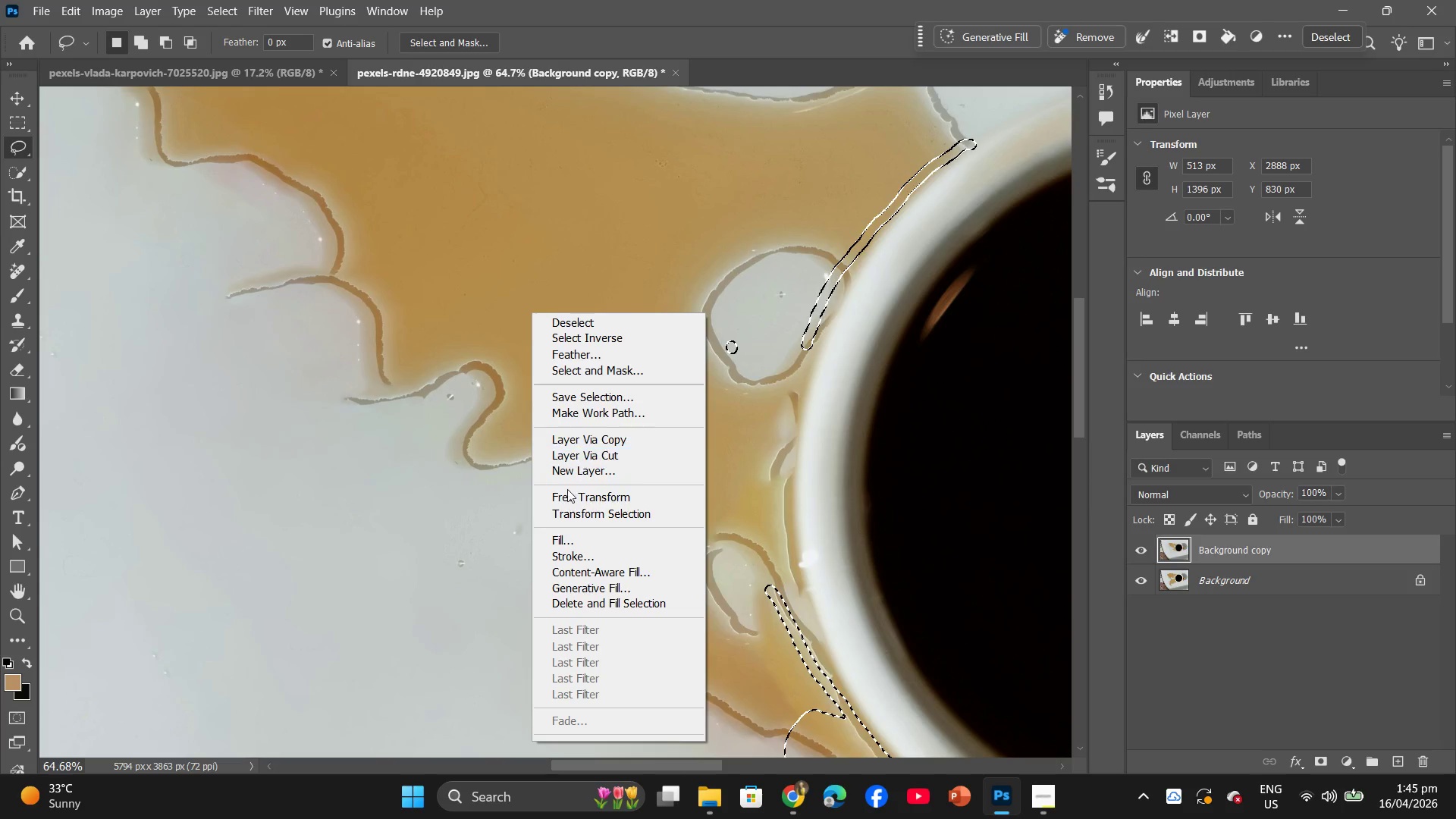 
left_click([566, 533])
 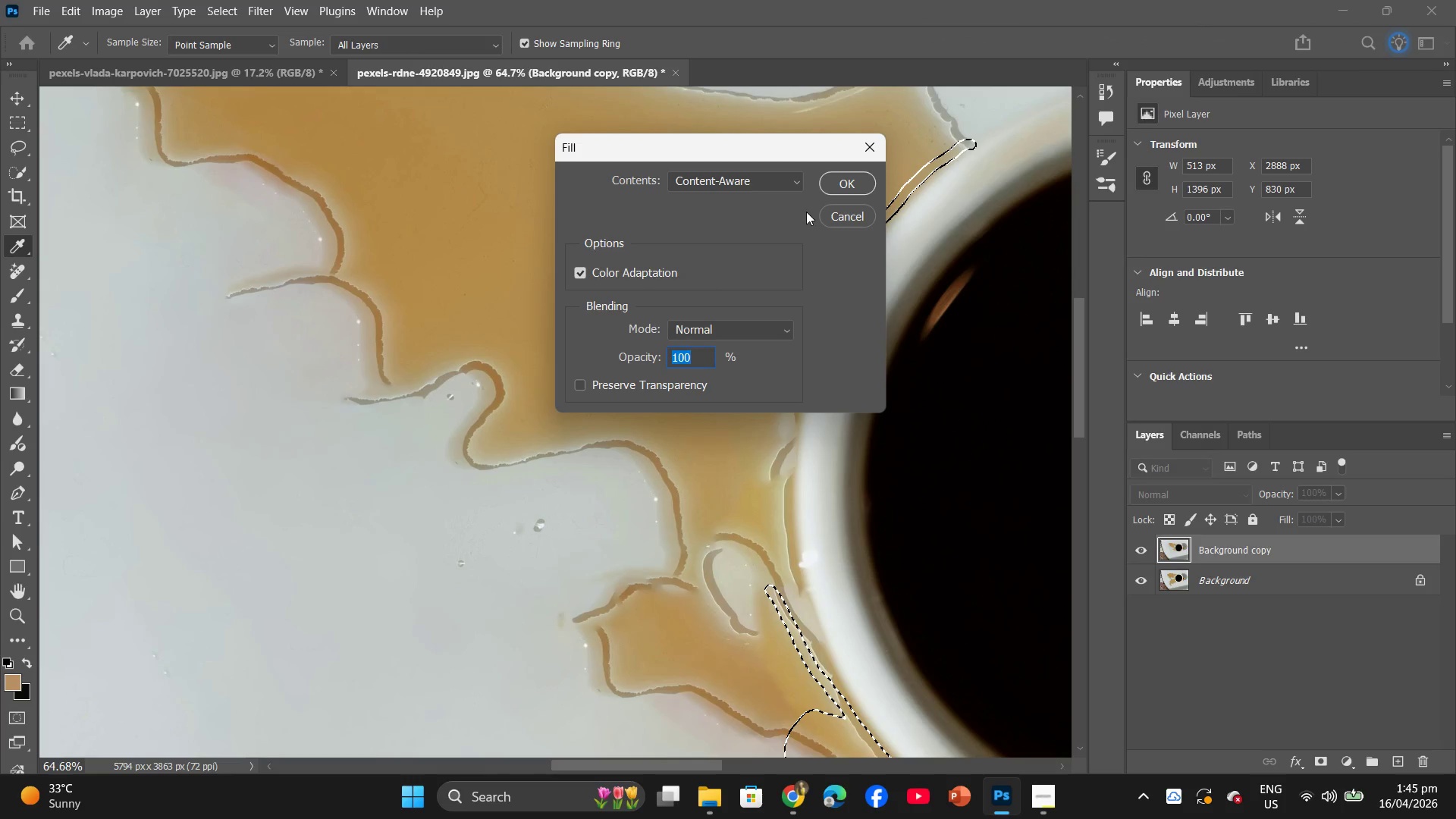 
left_click([846, 194])
 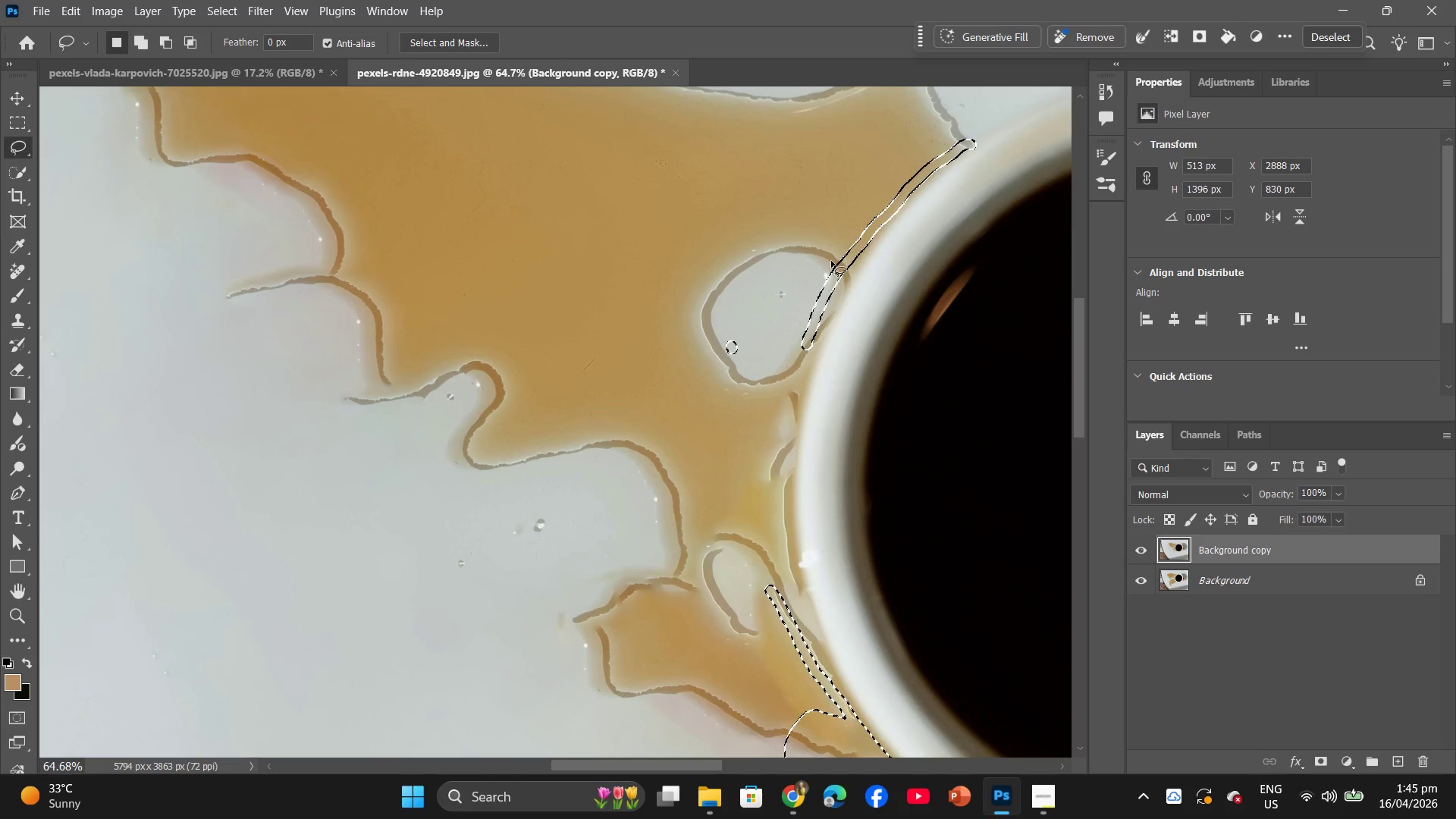 
scroll: coordinate [661, 378], scroll_direction: down, amount: 13.0
 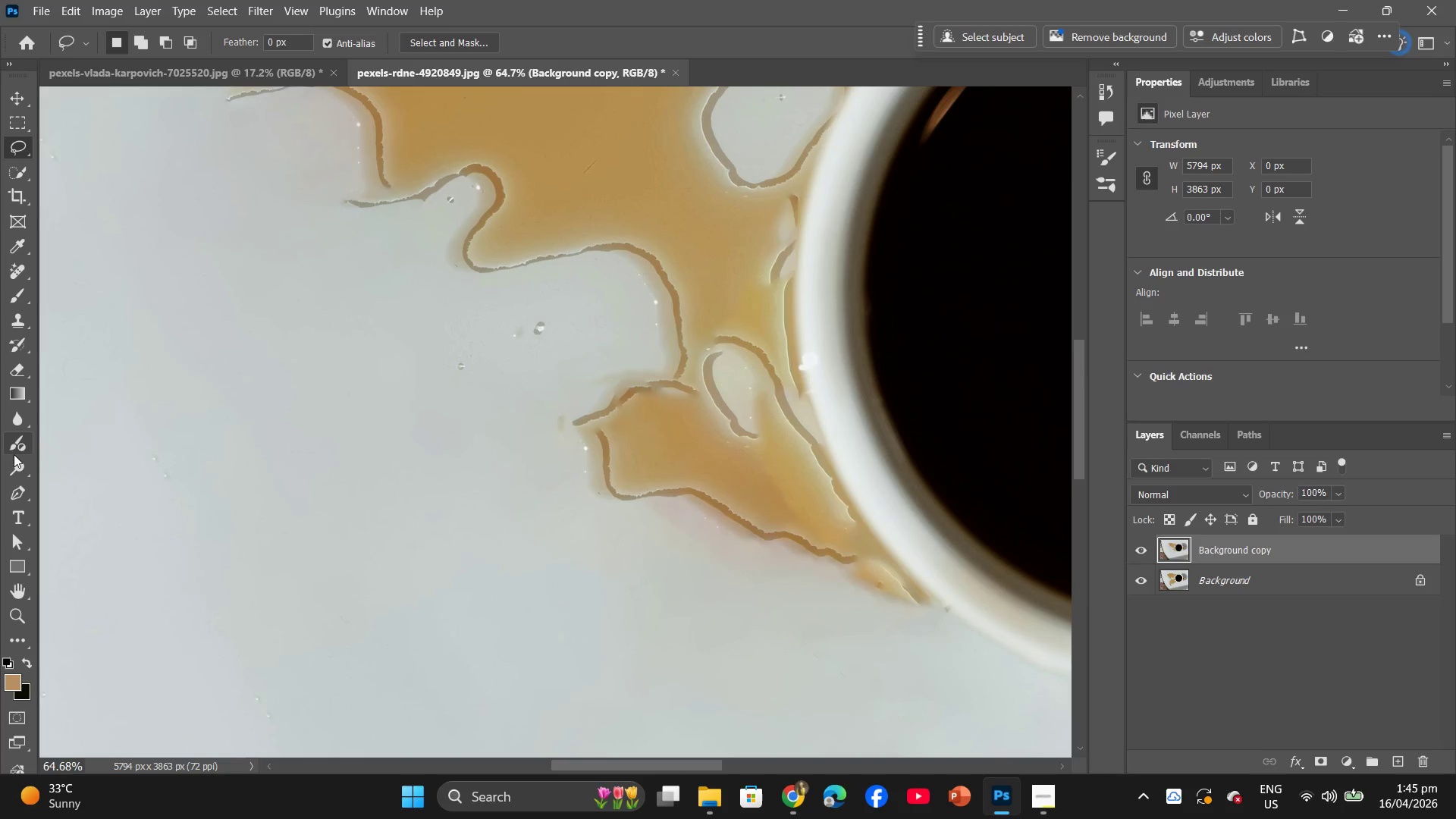 
wait(5.4)
 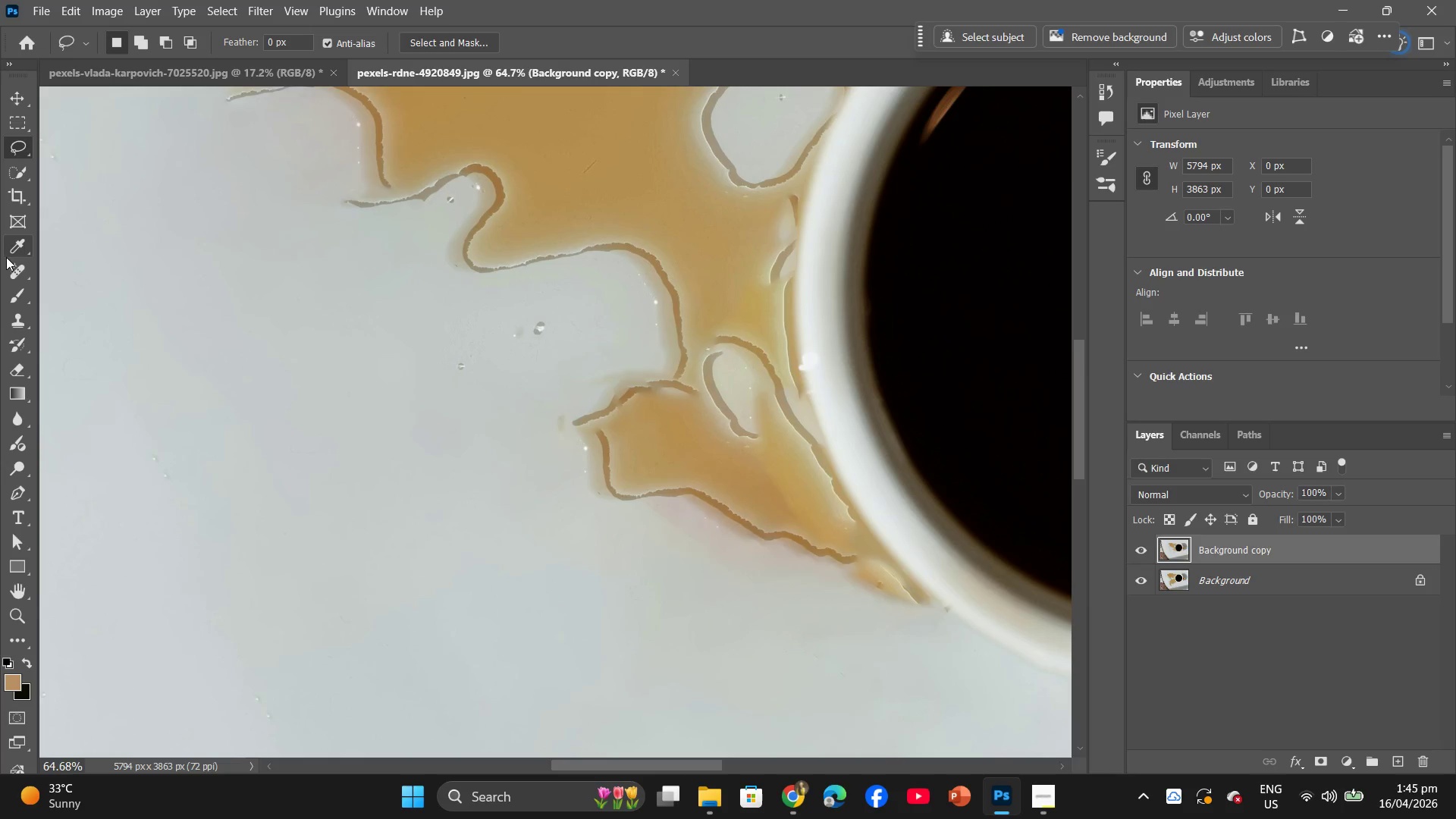 
left_click_drag(start_coordinate=[14, 496], to_coordinate=[88, 496])
 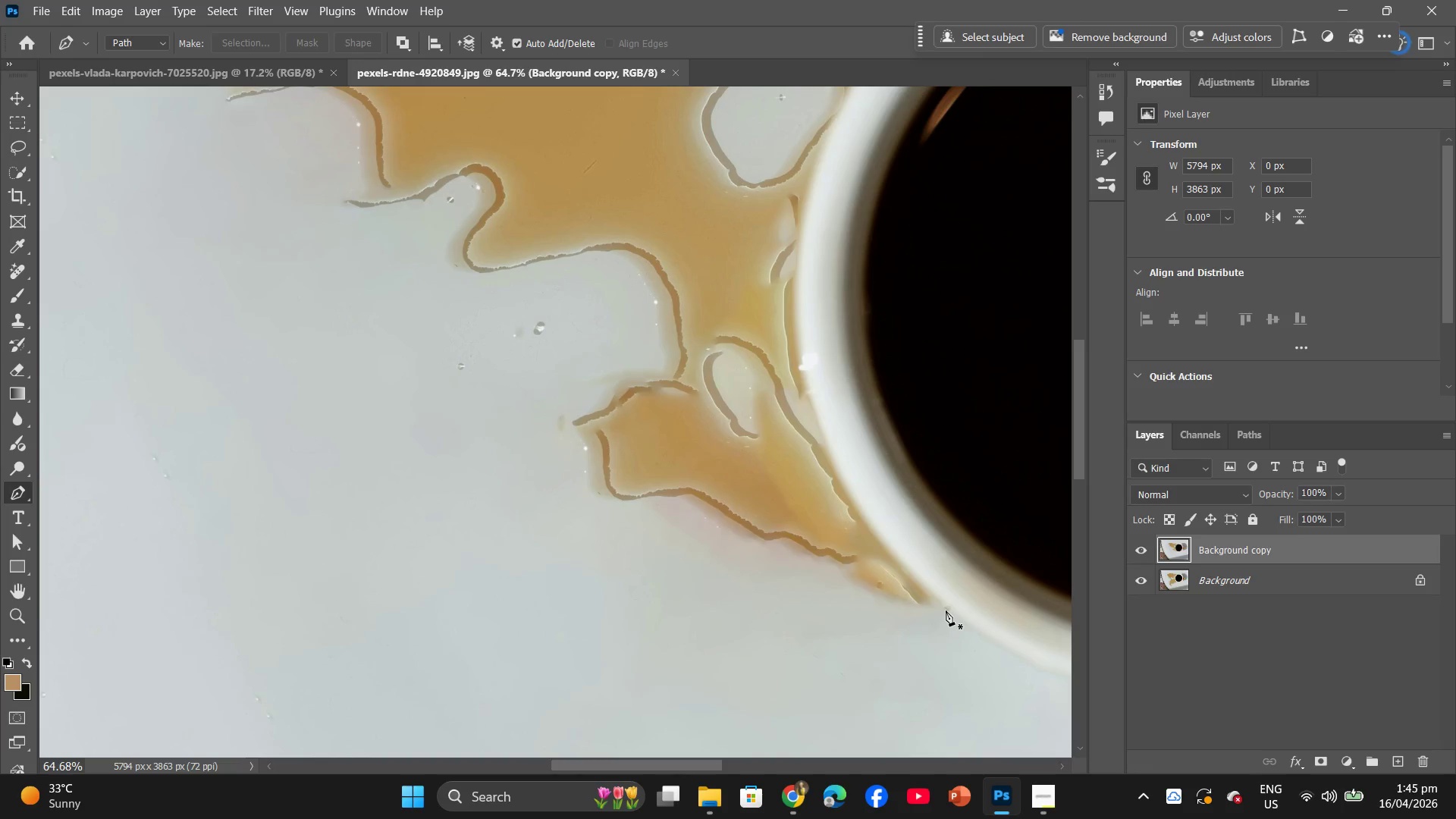 
left_click([946, 610])
 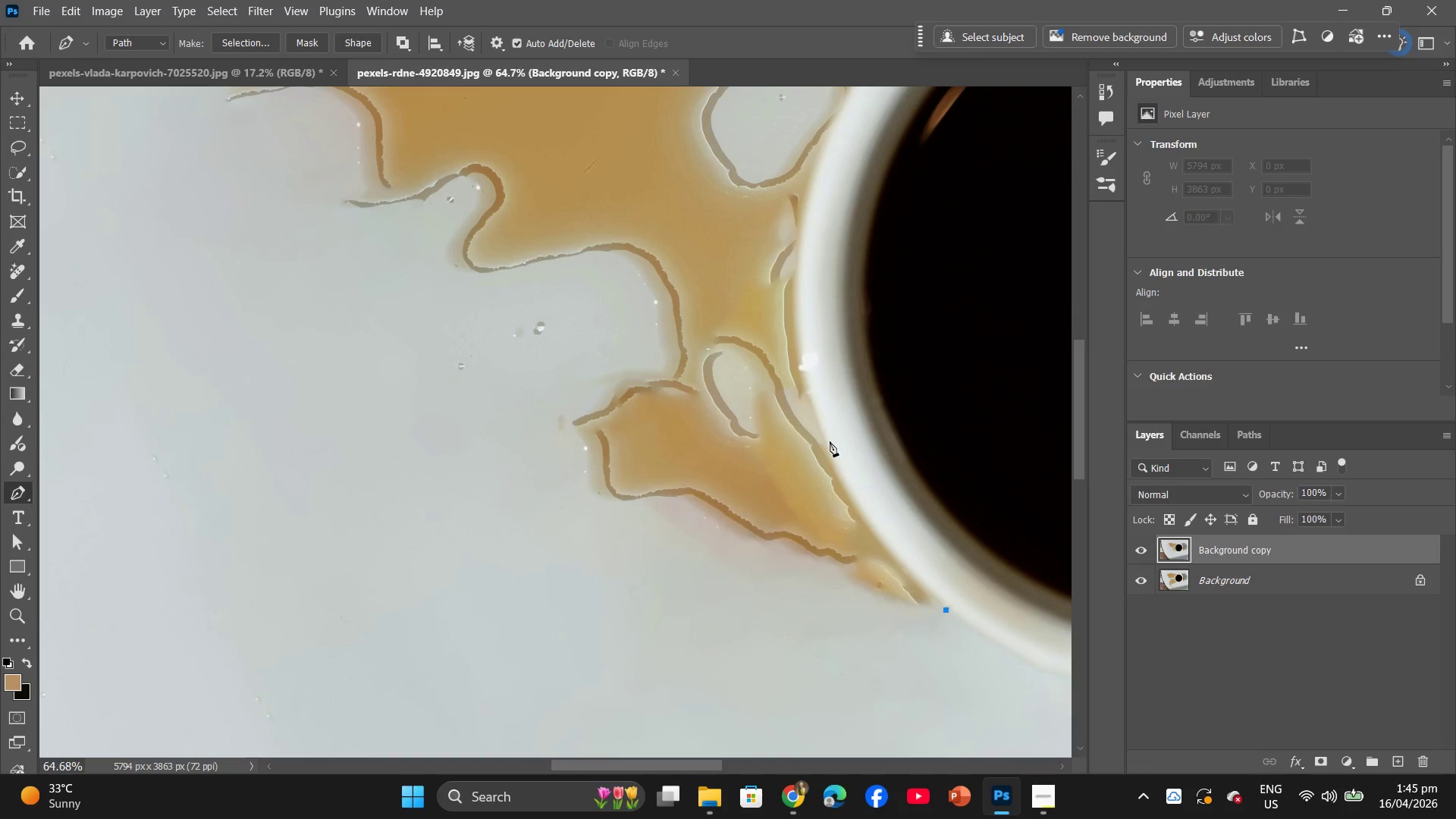 
left_click([826, 438])
 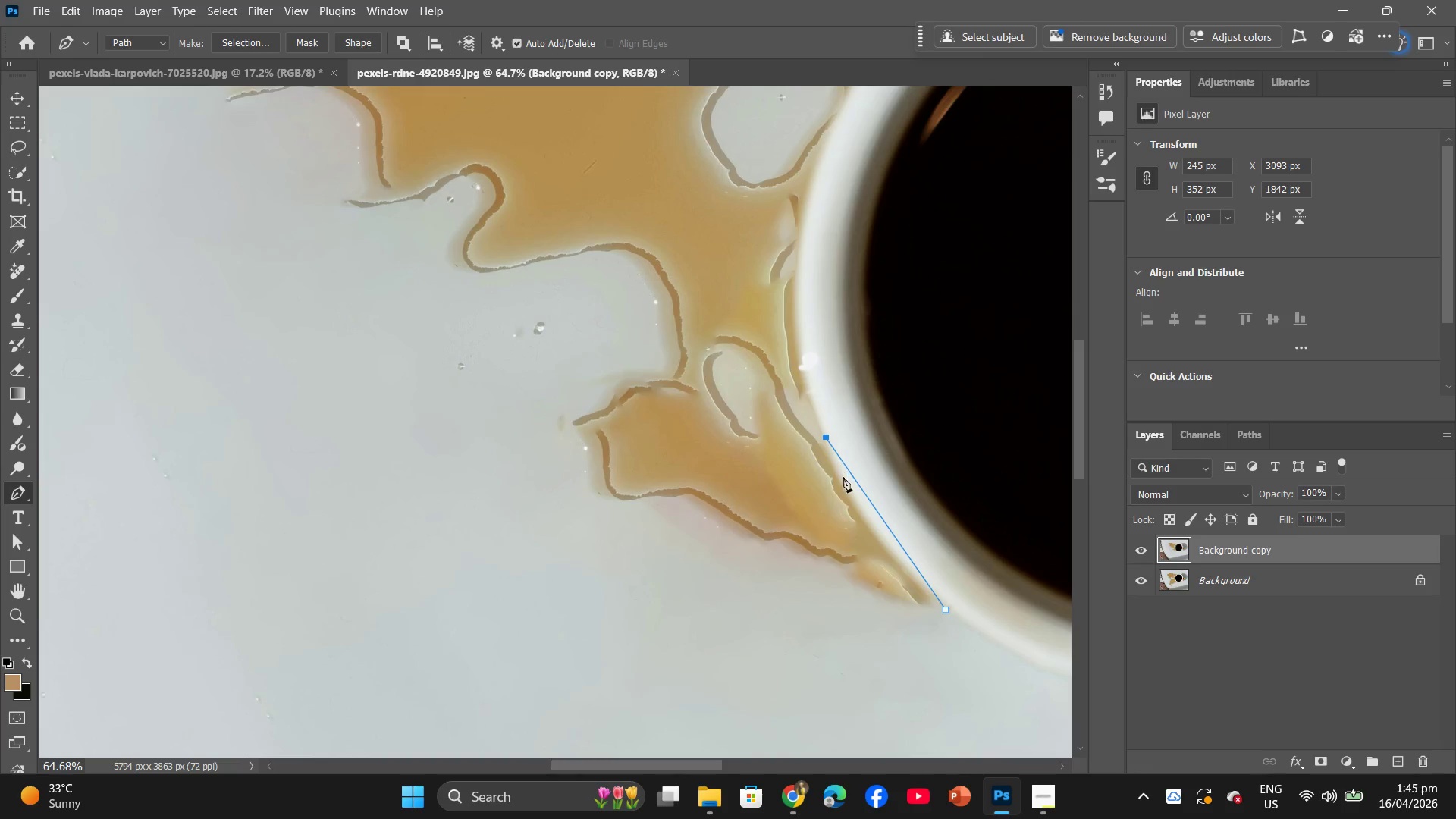 
key(Control+Z)
 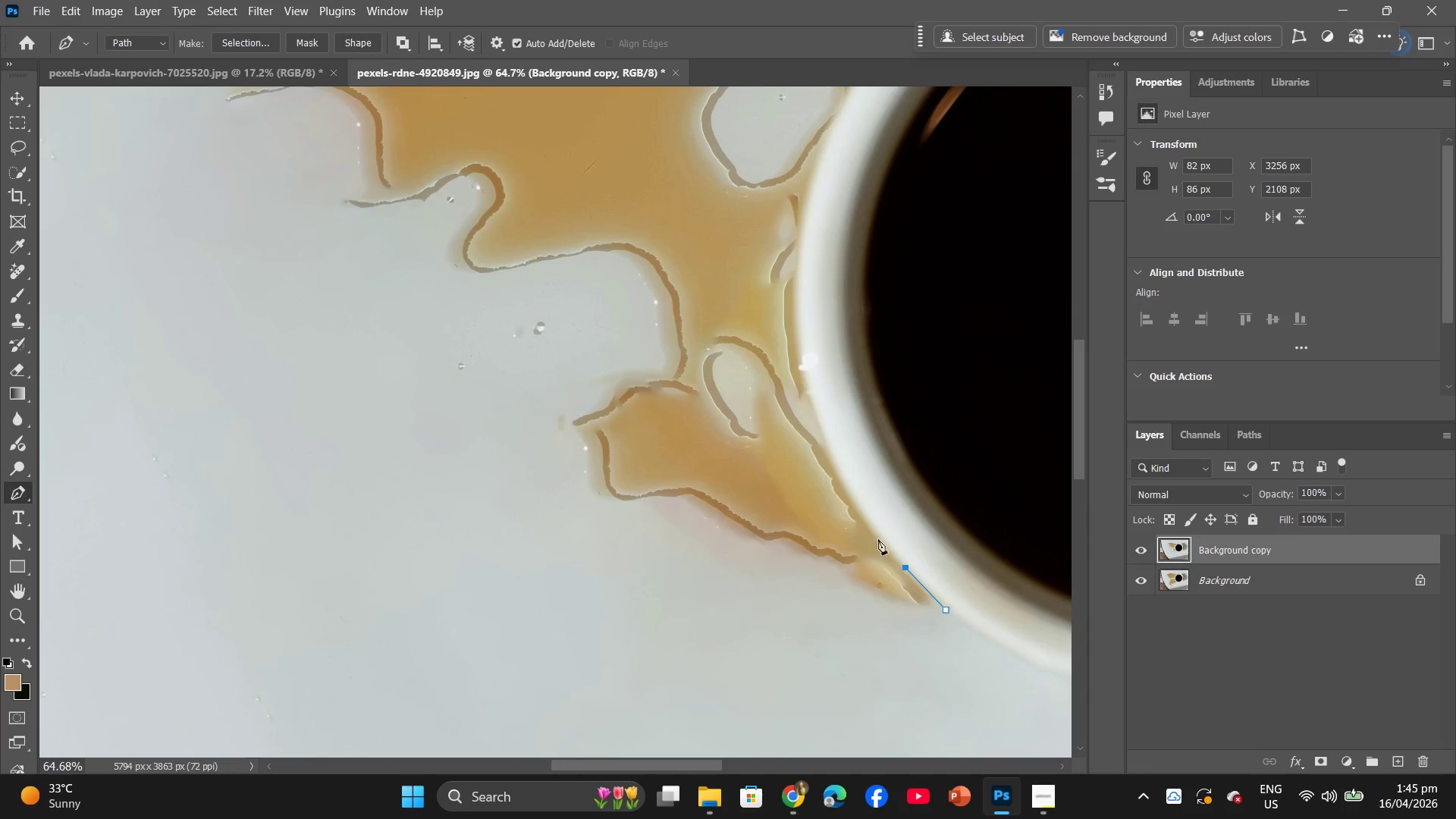 
left_click([868, 520])
 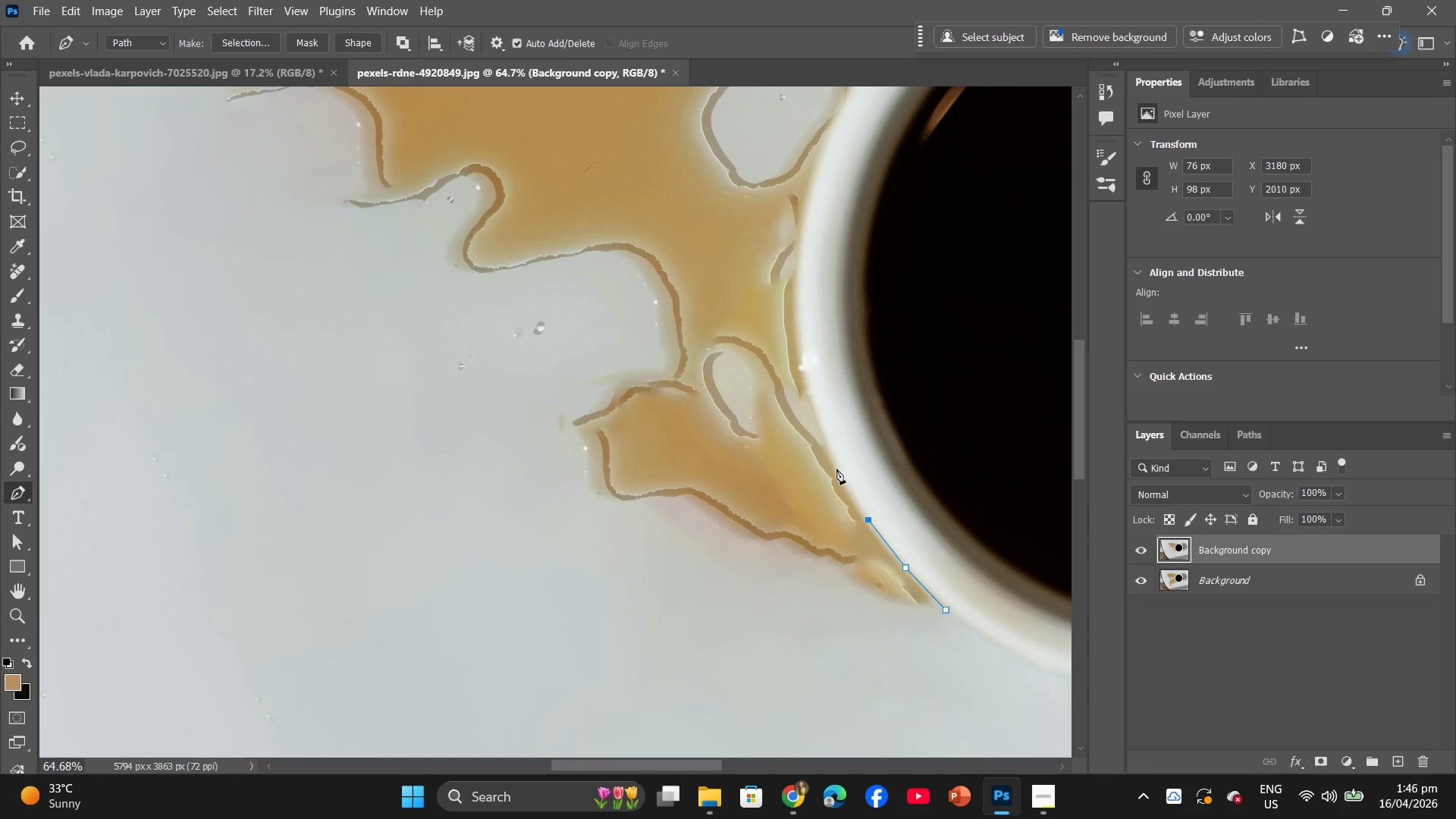 
left_click([836, 469])
 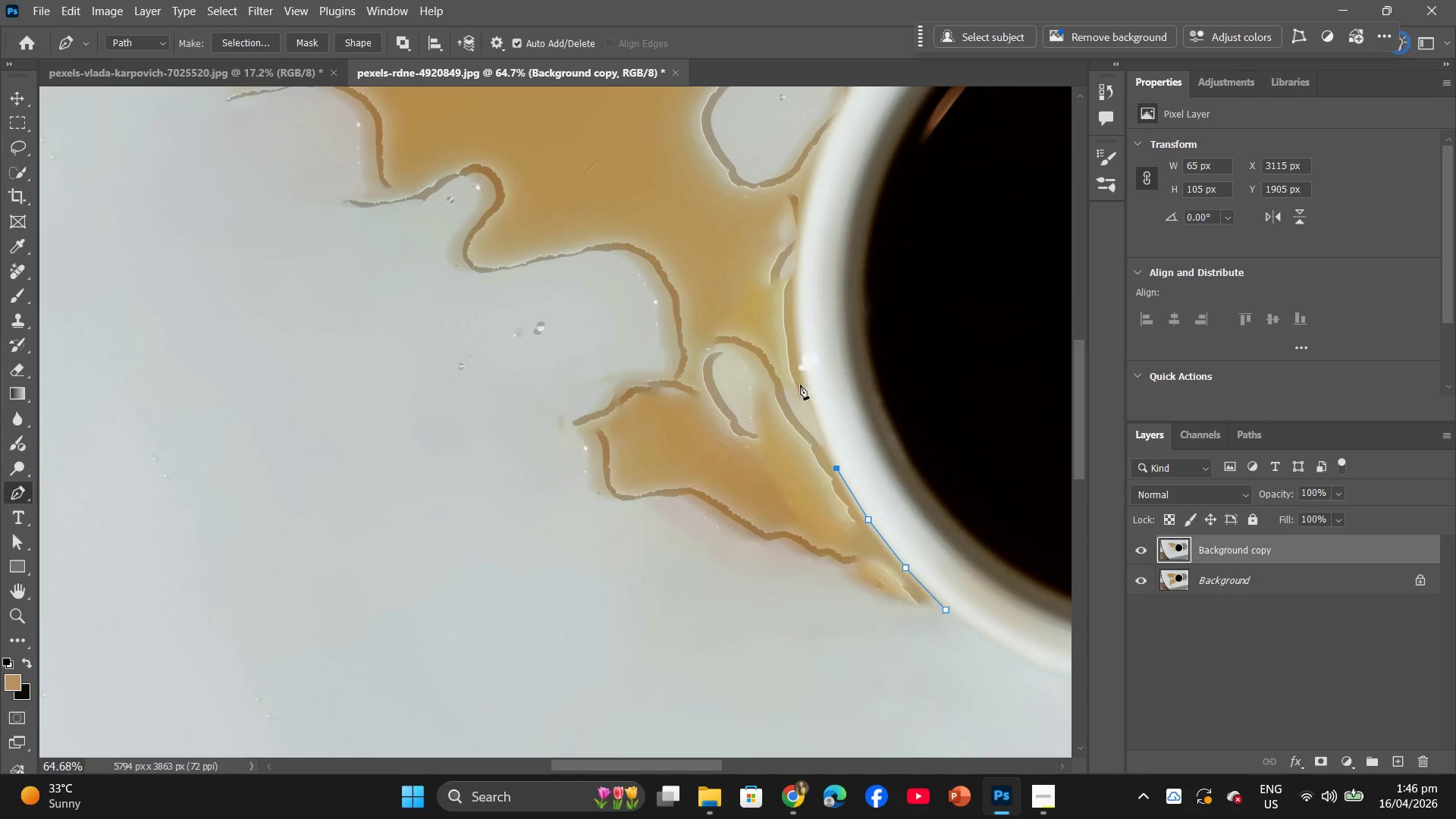 
left_click([805, 380])
 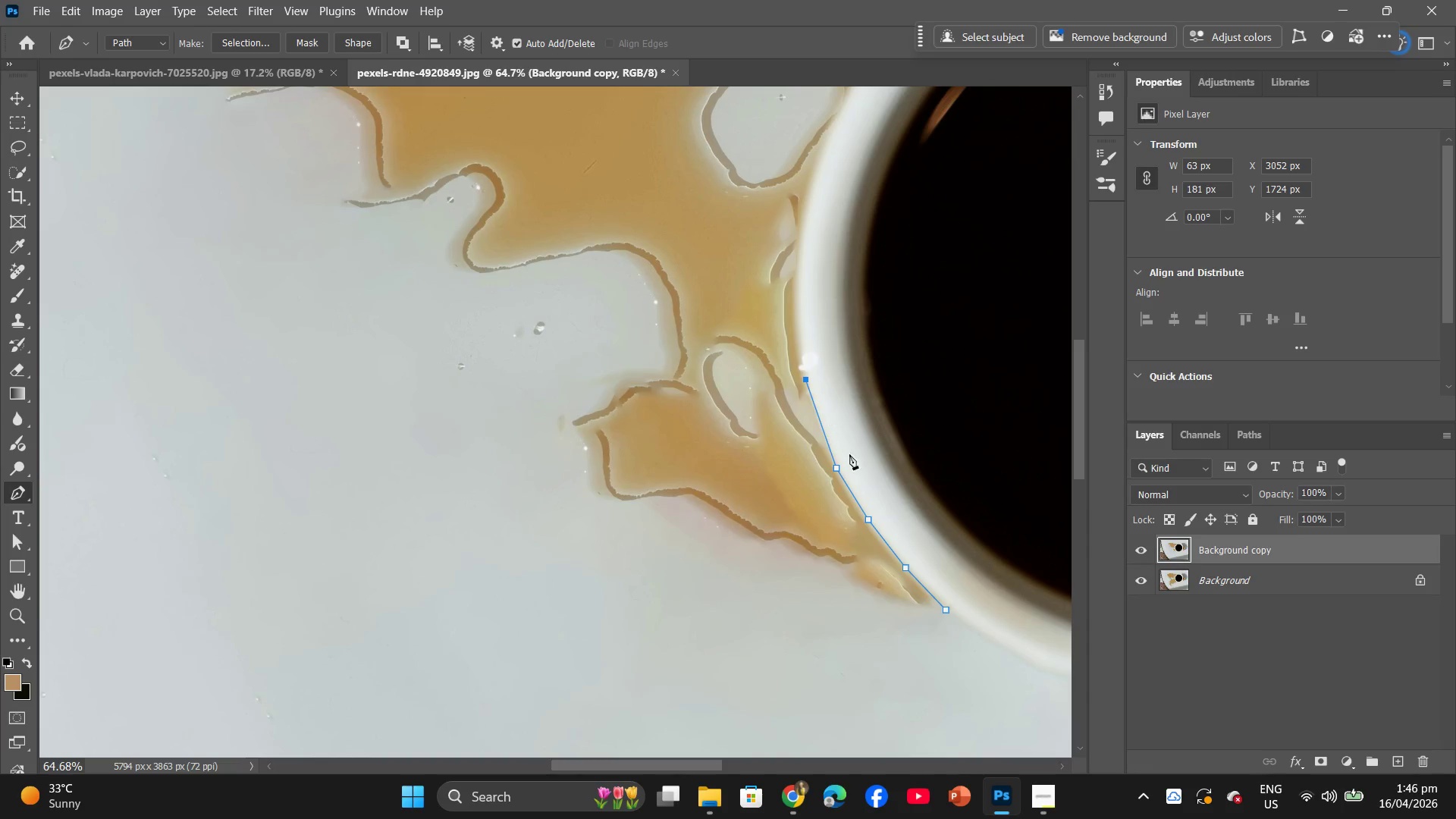 
scroll: coordinate [824, 447], scroll_direction: up, amount: 7.0
 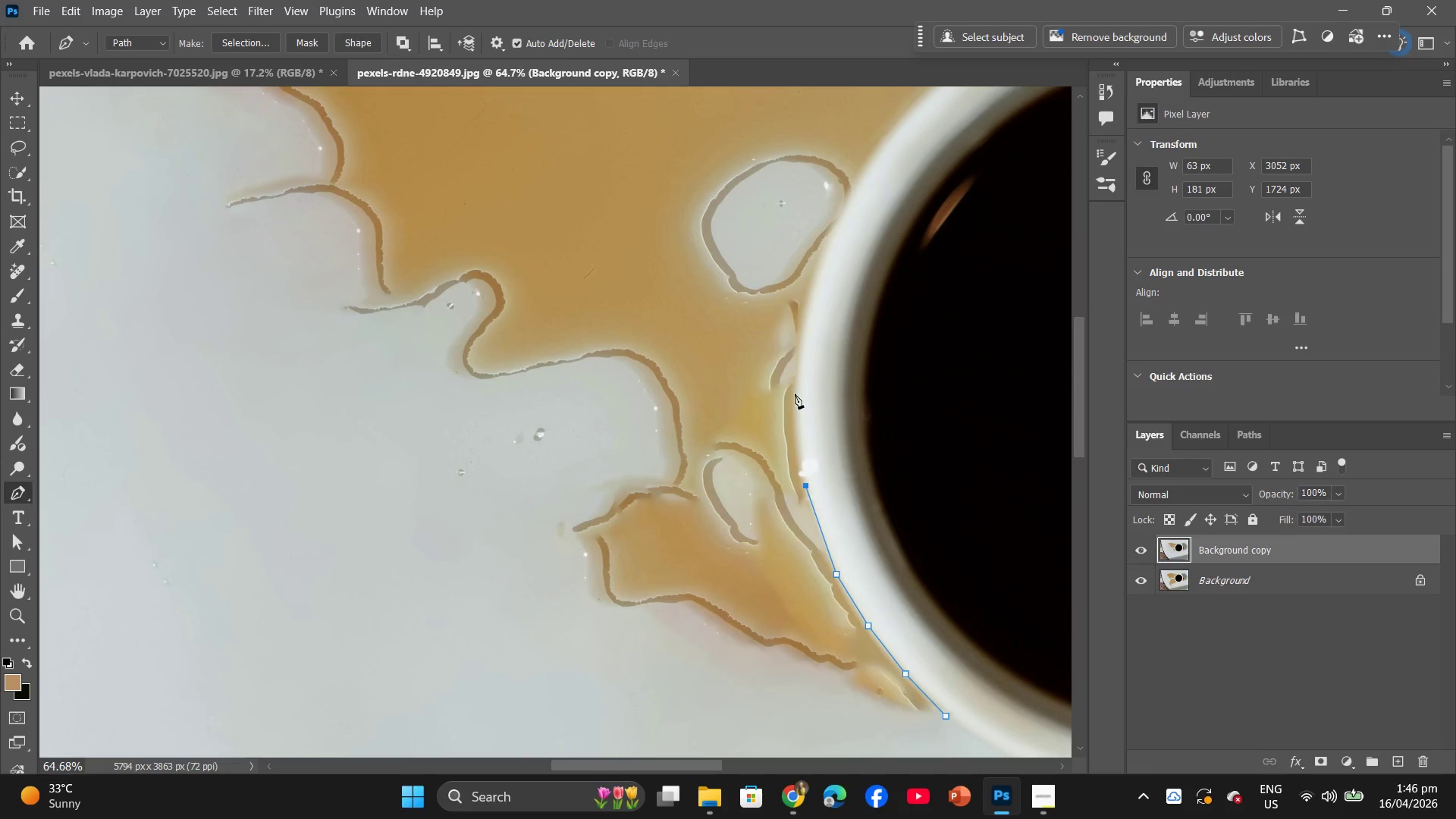 
left_click([793, 390])
 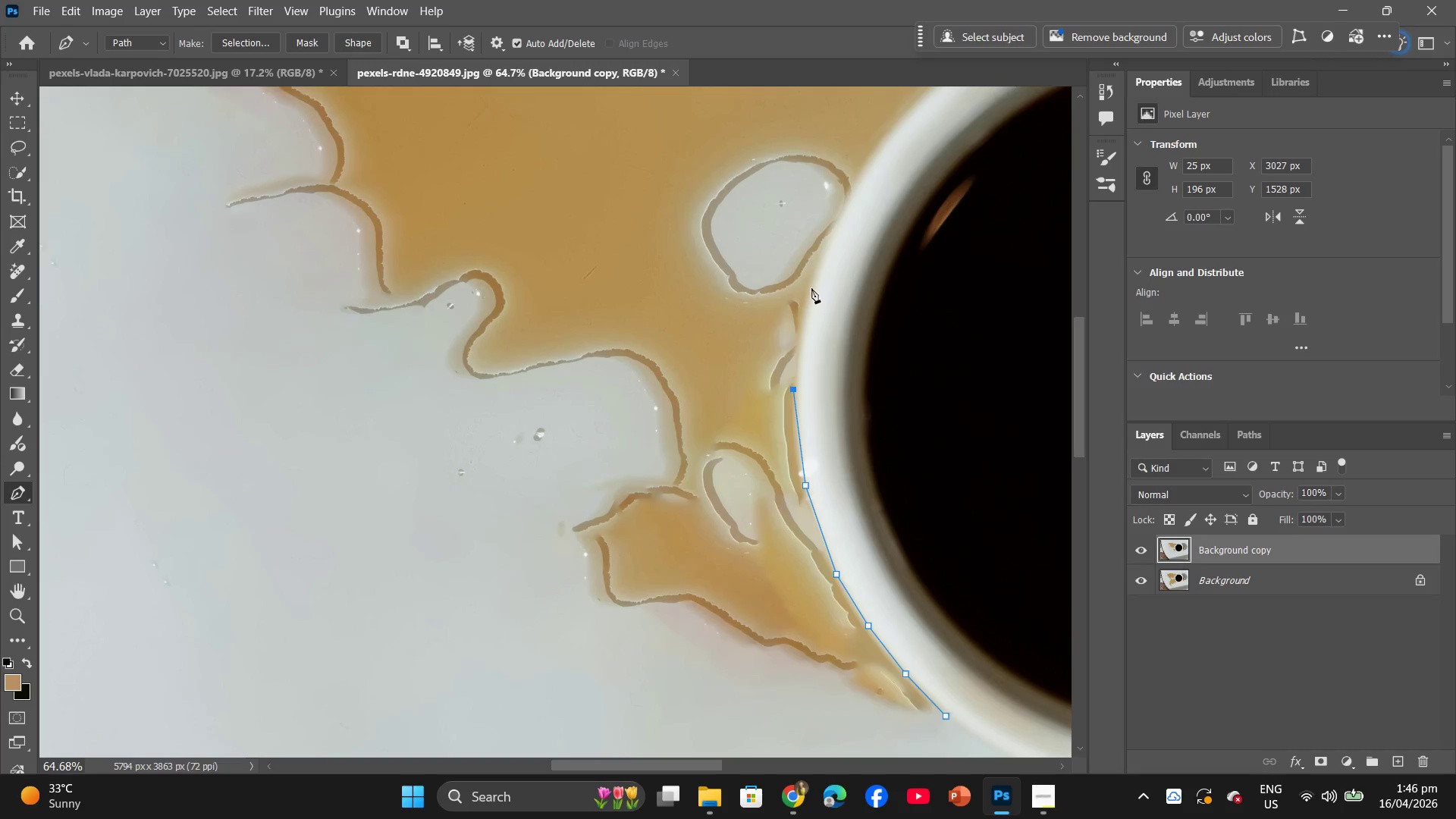 
left_click([814, 284])
 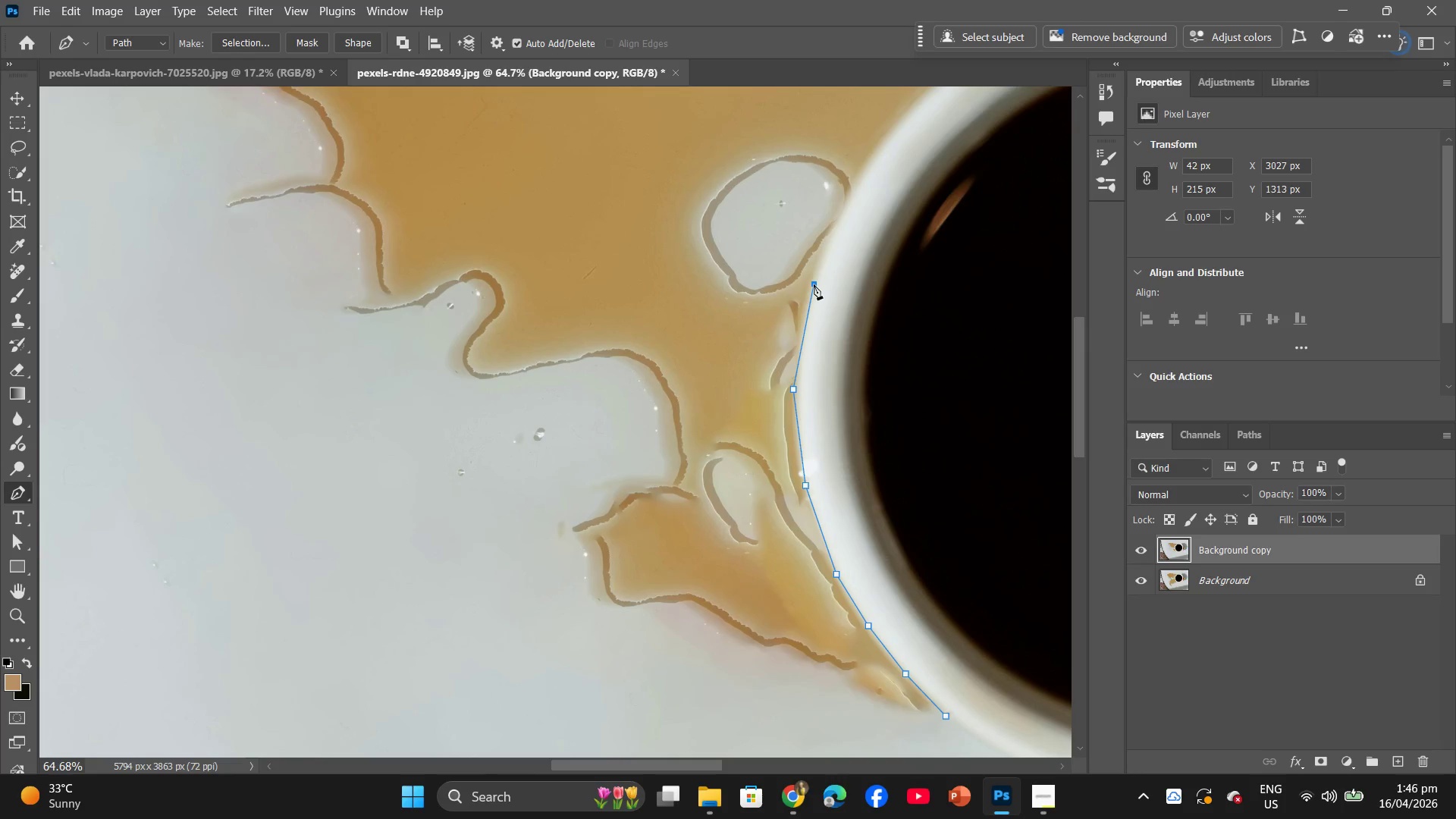 
key(Control+Z)
 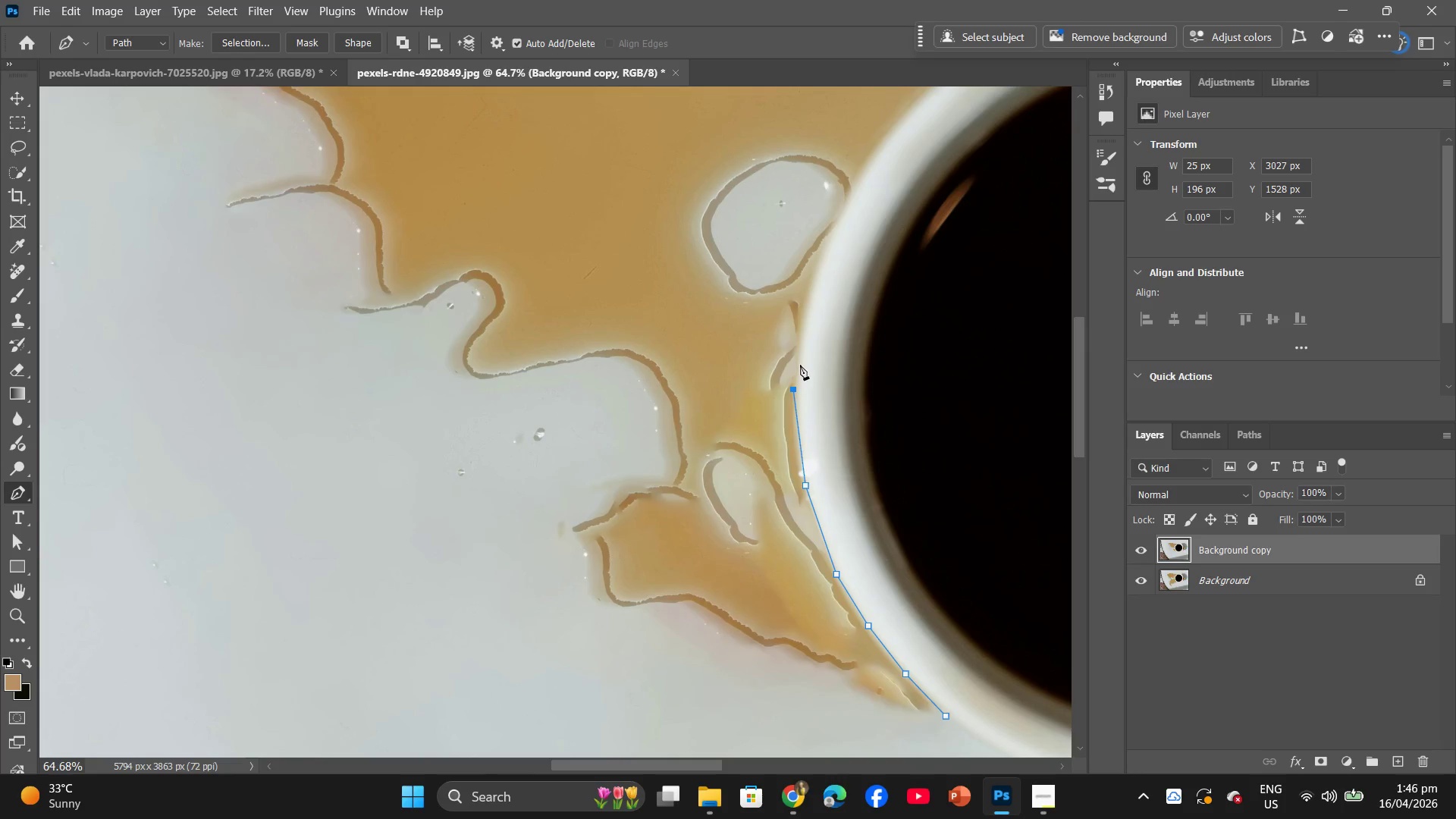 
left_click([799, 361])
 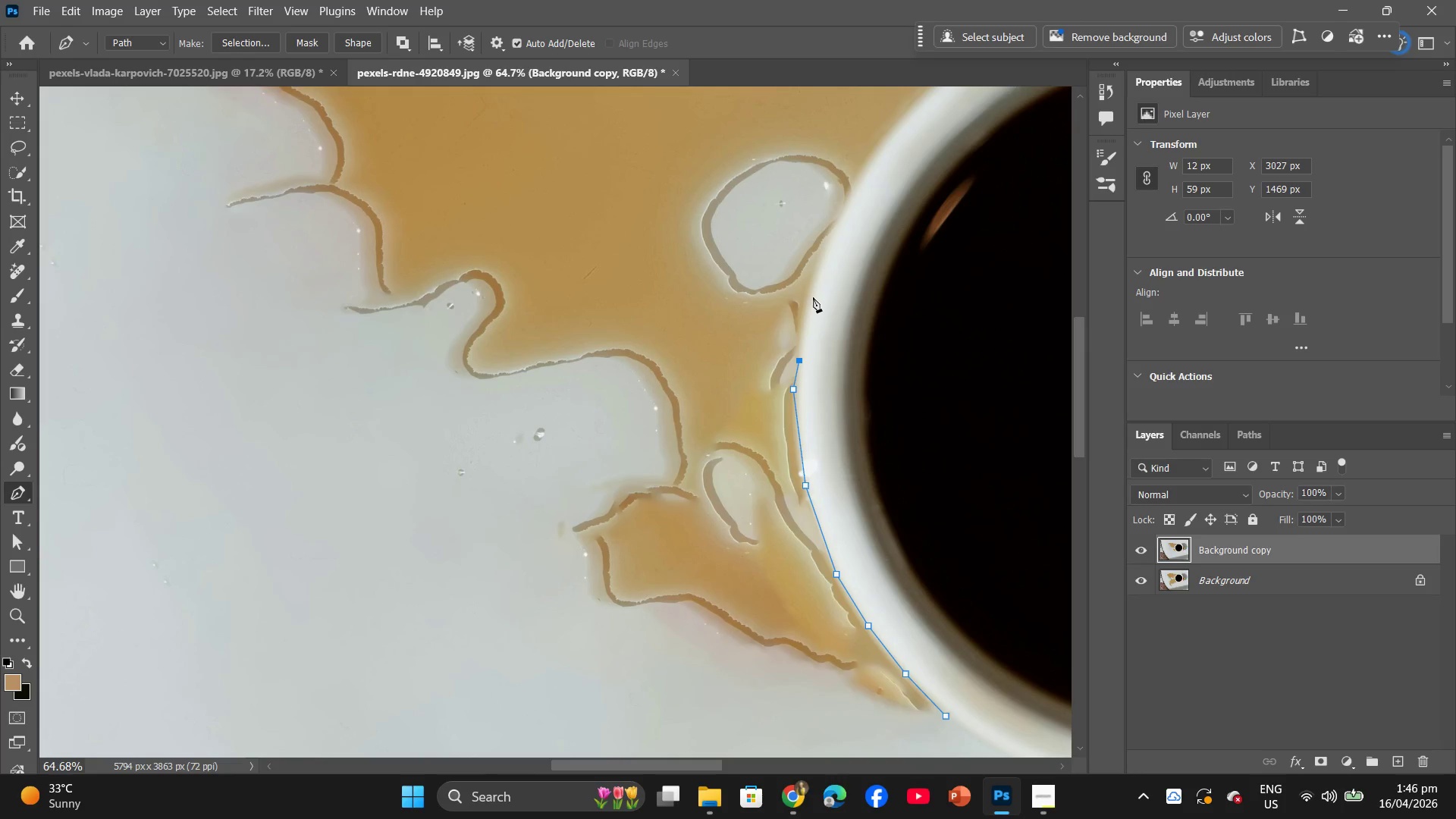 
left_click([813, 297])
 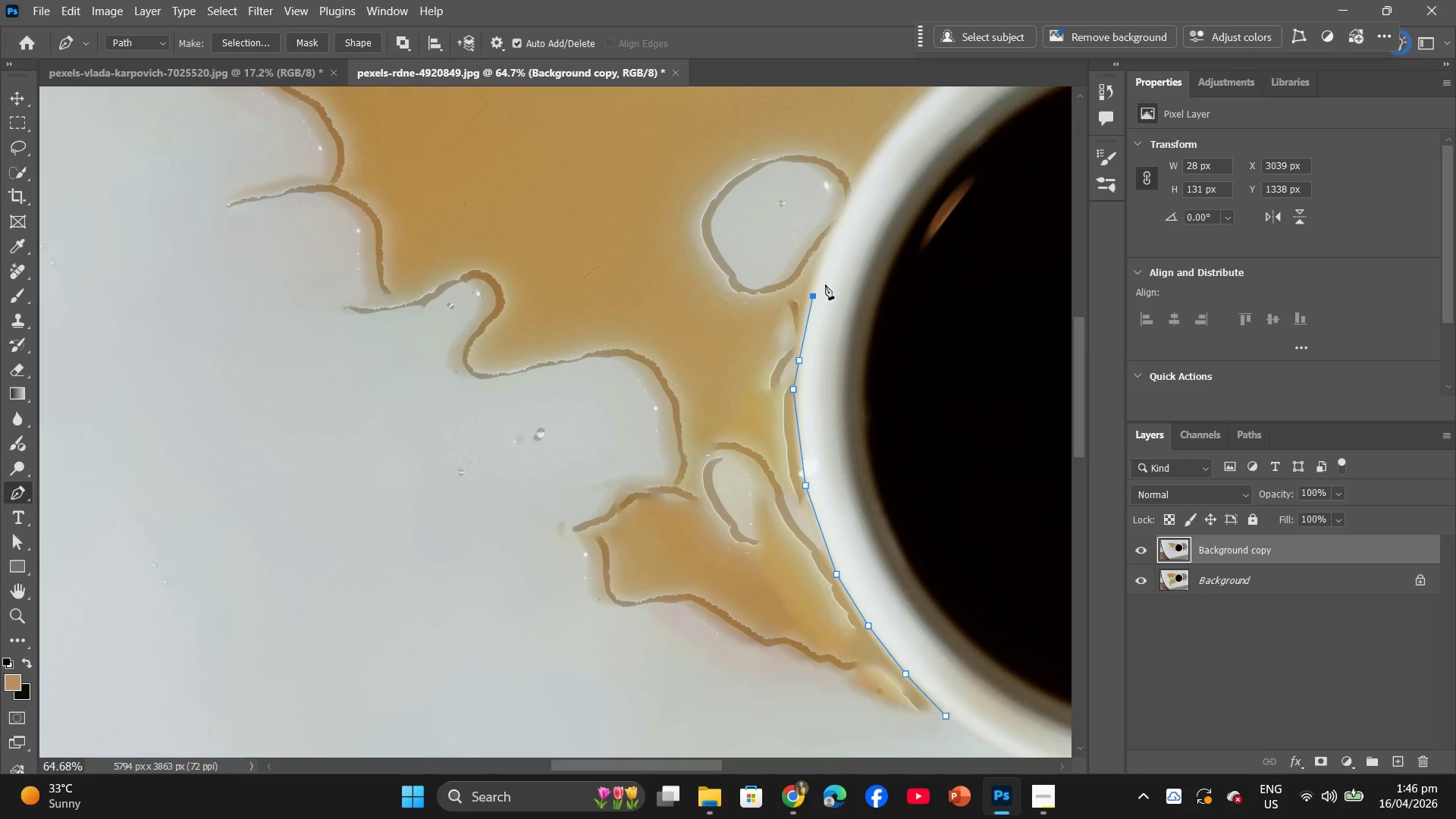 
key(Control+Z)
 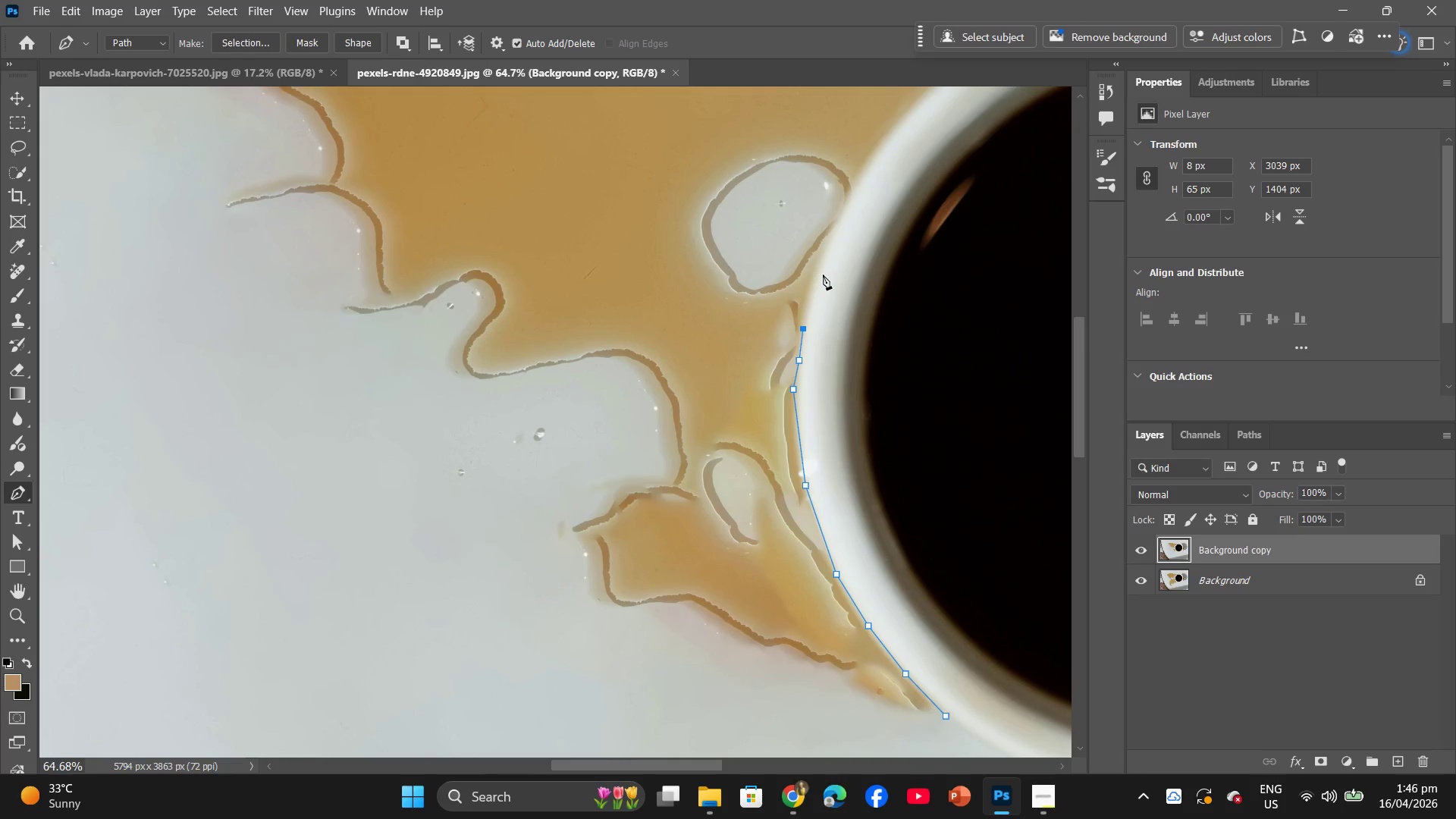 
key(Control+Z)
 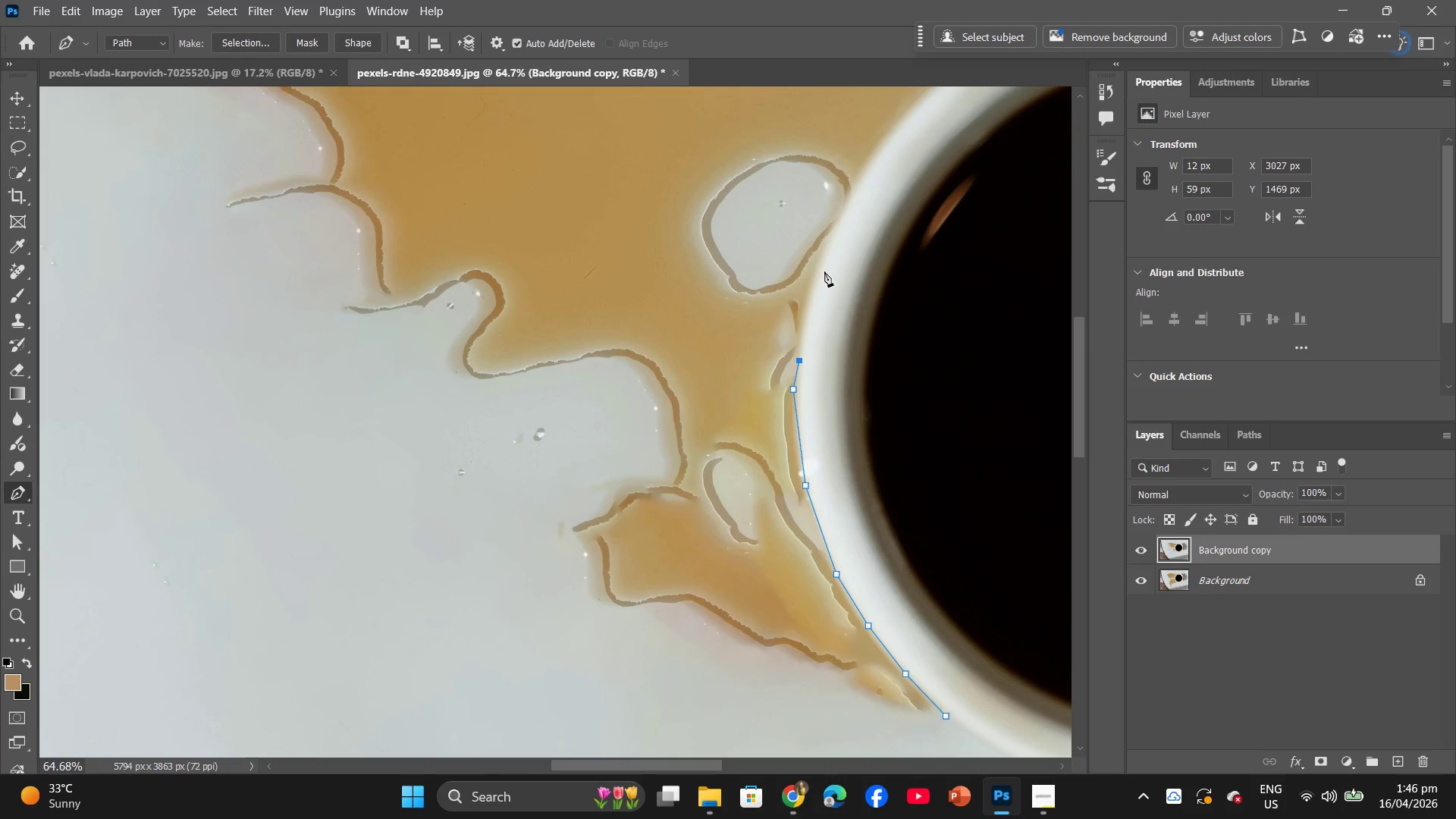 
key(Control+ControlLeft)
 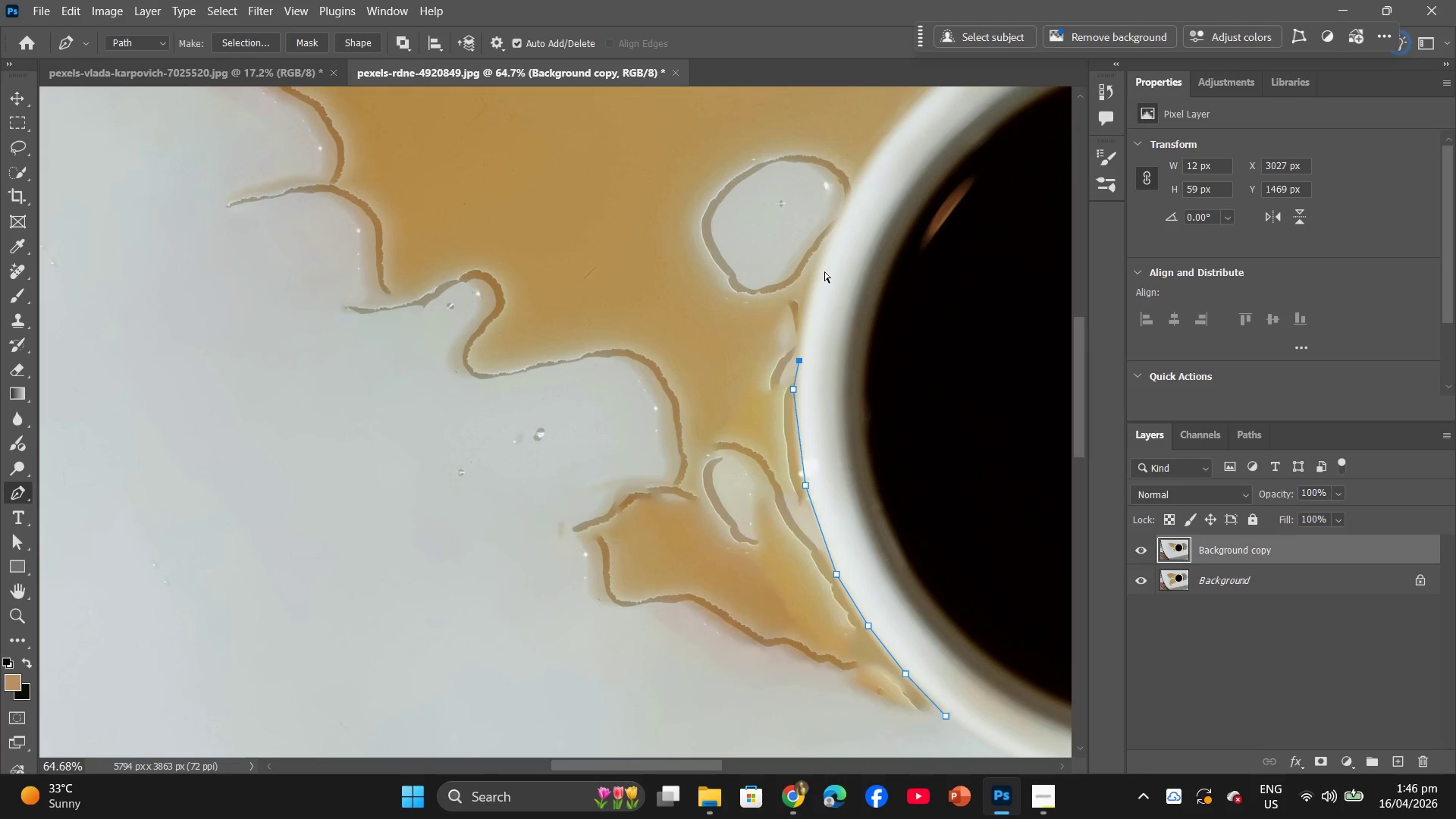 
key(Control+Z)
 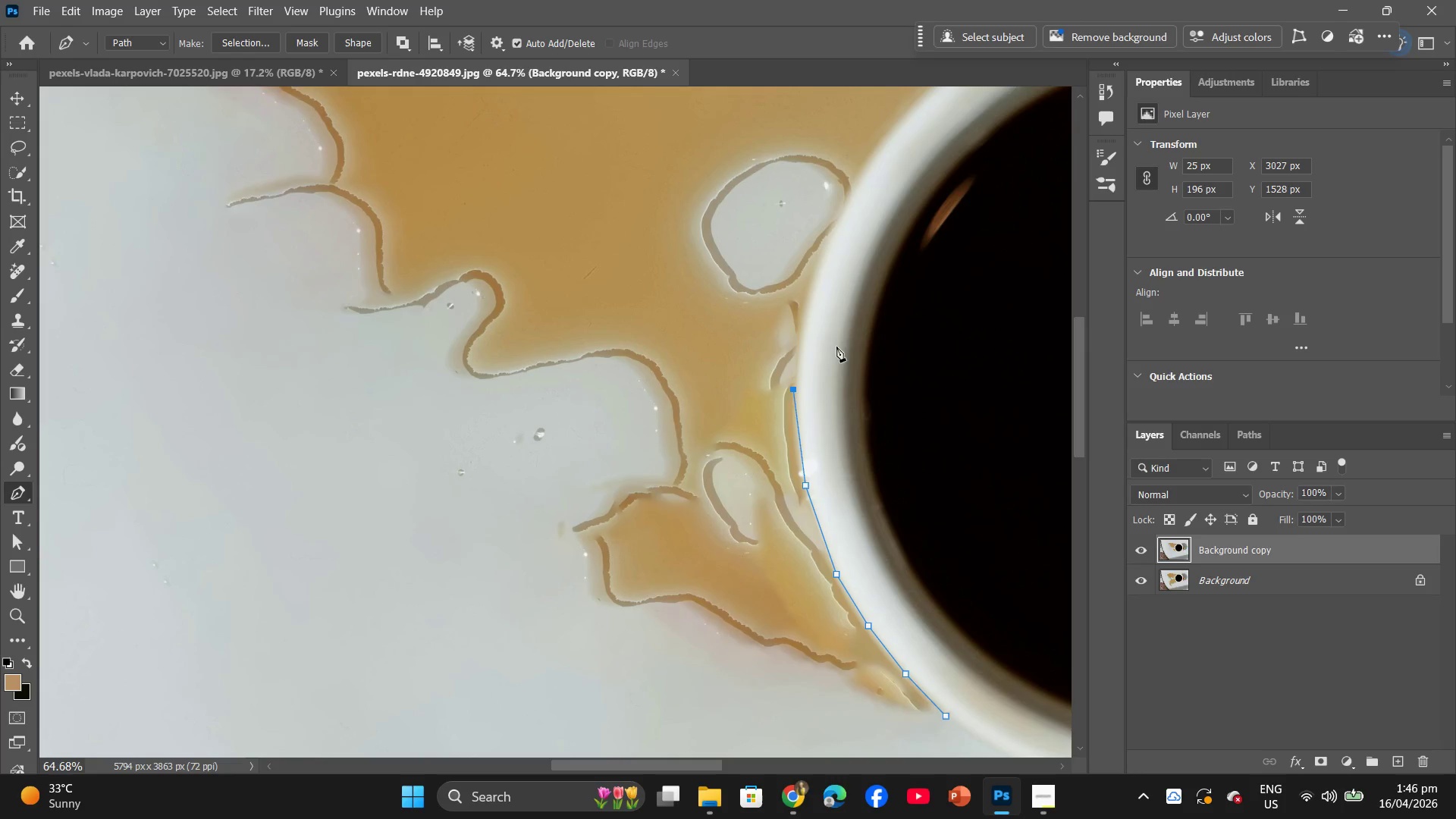 
hold_key(key=AltLeft, duration=0.72)
scroll: coordinate [855, 374], scroll_direction: down, amount: 5.0
 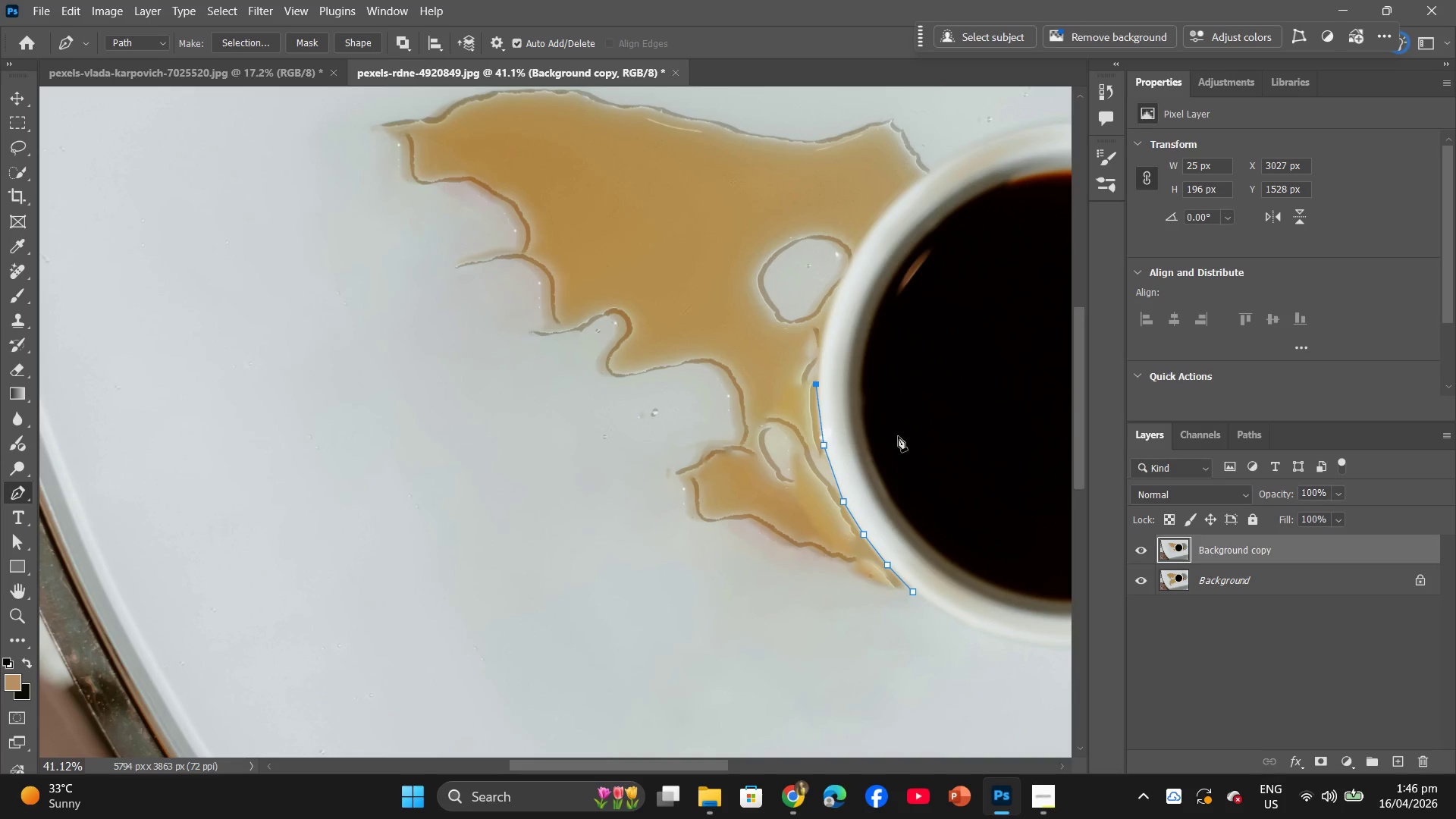 
hold_key(key=AltLeft, duration=0.53)
left_click_drag(start_coordinate=[883, 420], to_coordinate=[866, 416])
 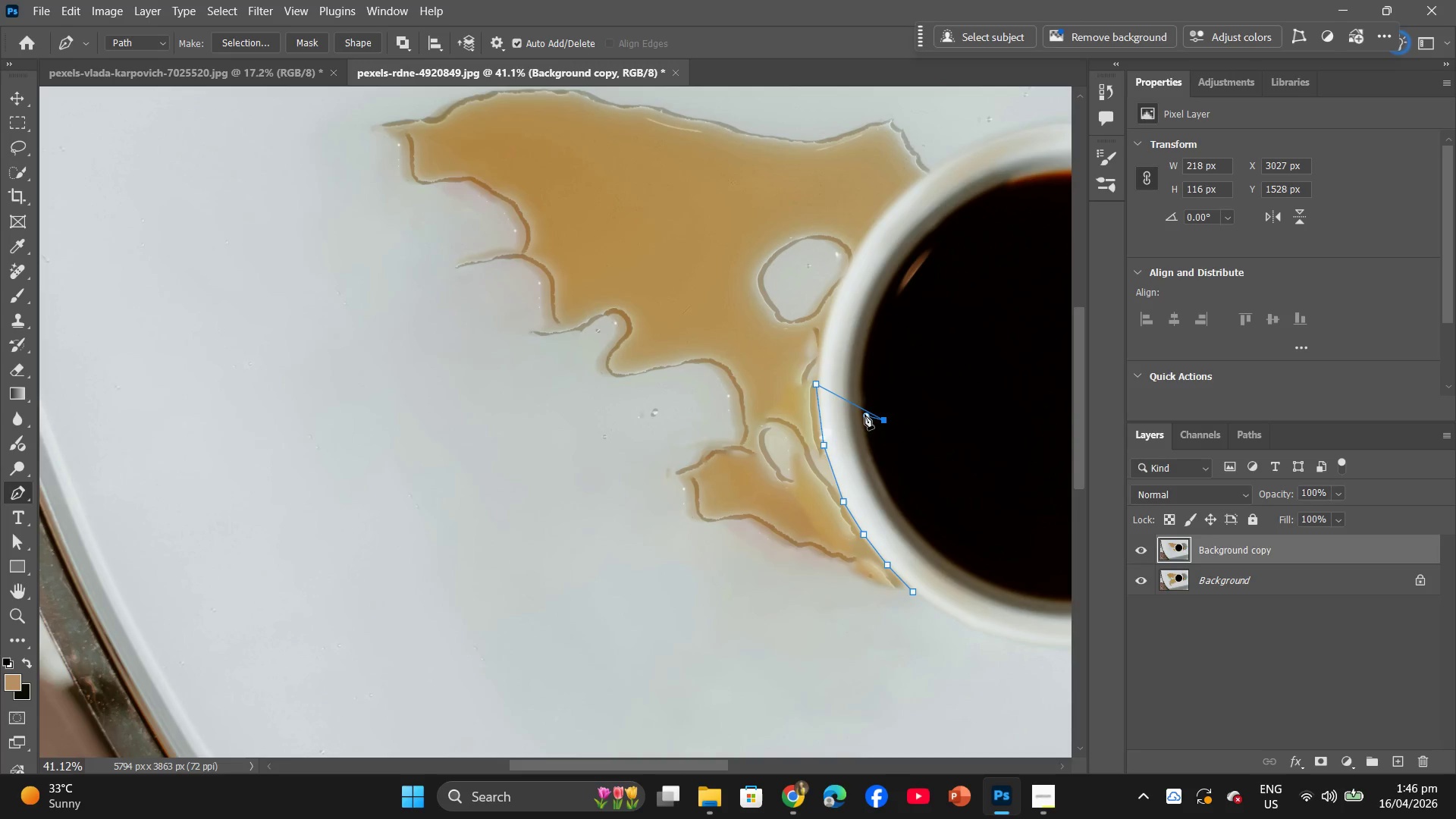 
key(Control+Z)
 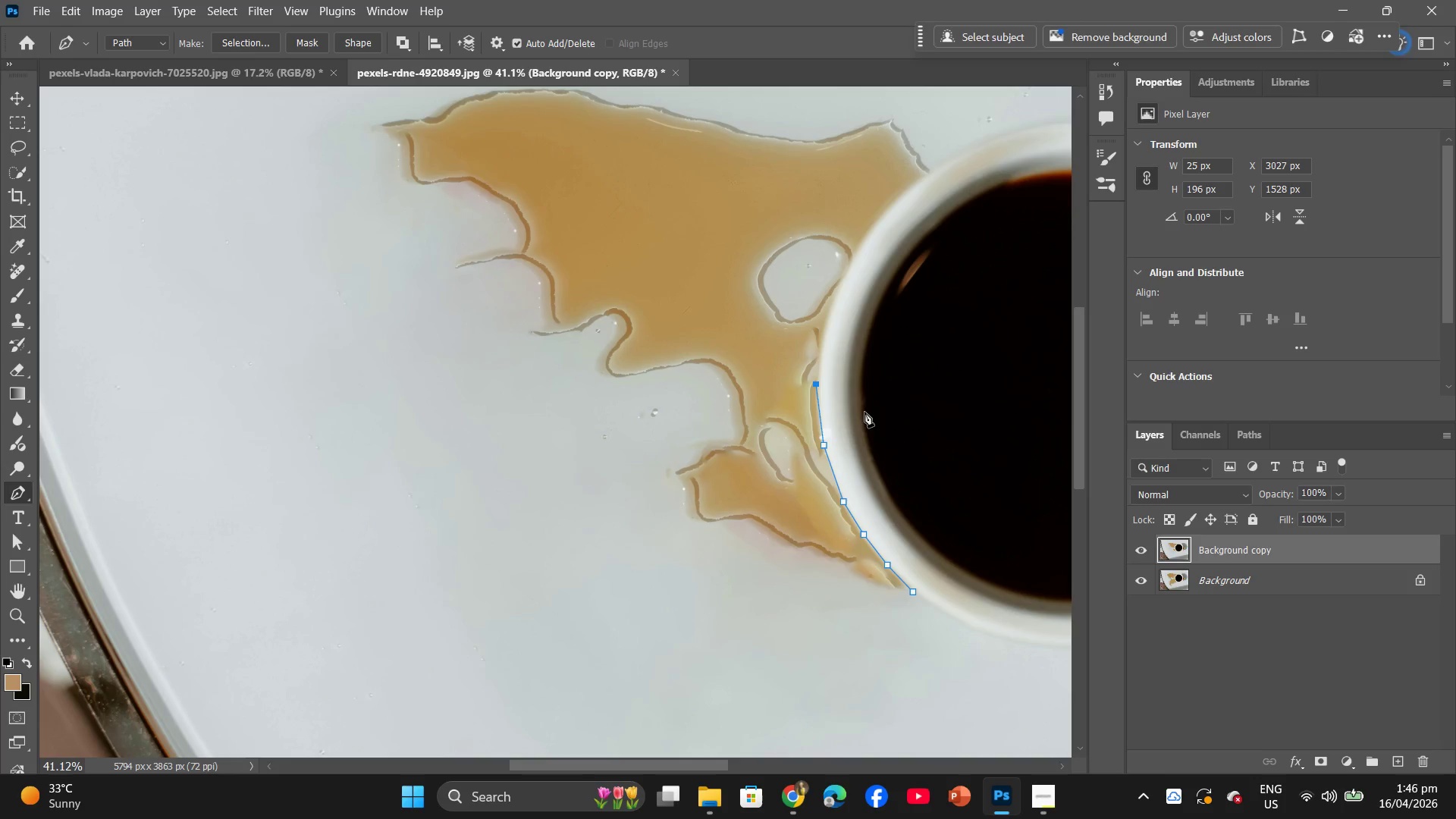 
hold_key(key=Space, duration=0.83)
 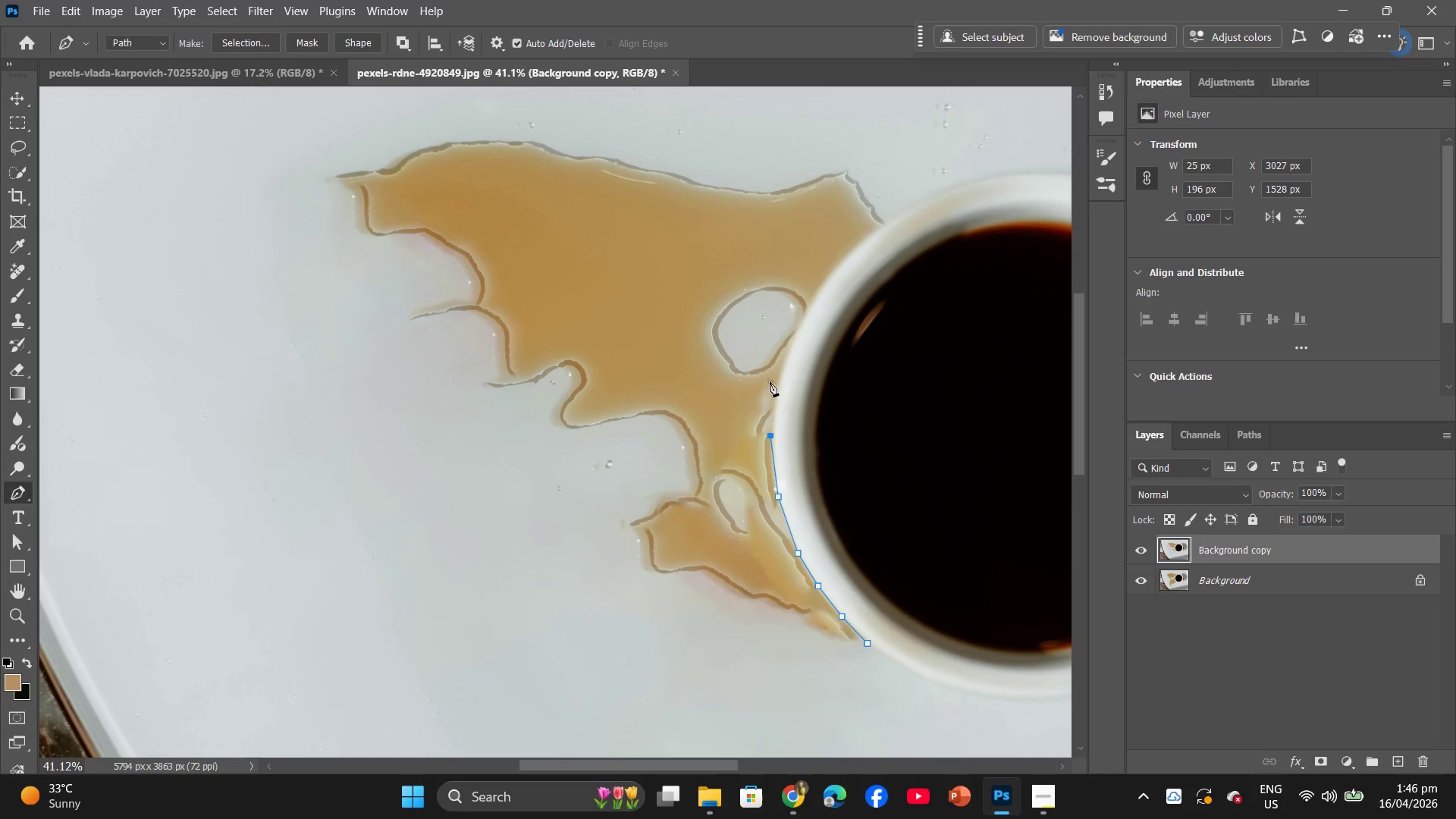 
left_click_drag(start_coordinate=[864, 412], to_coordinate=[819, 463])
 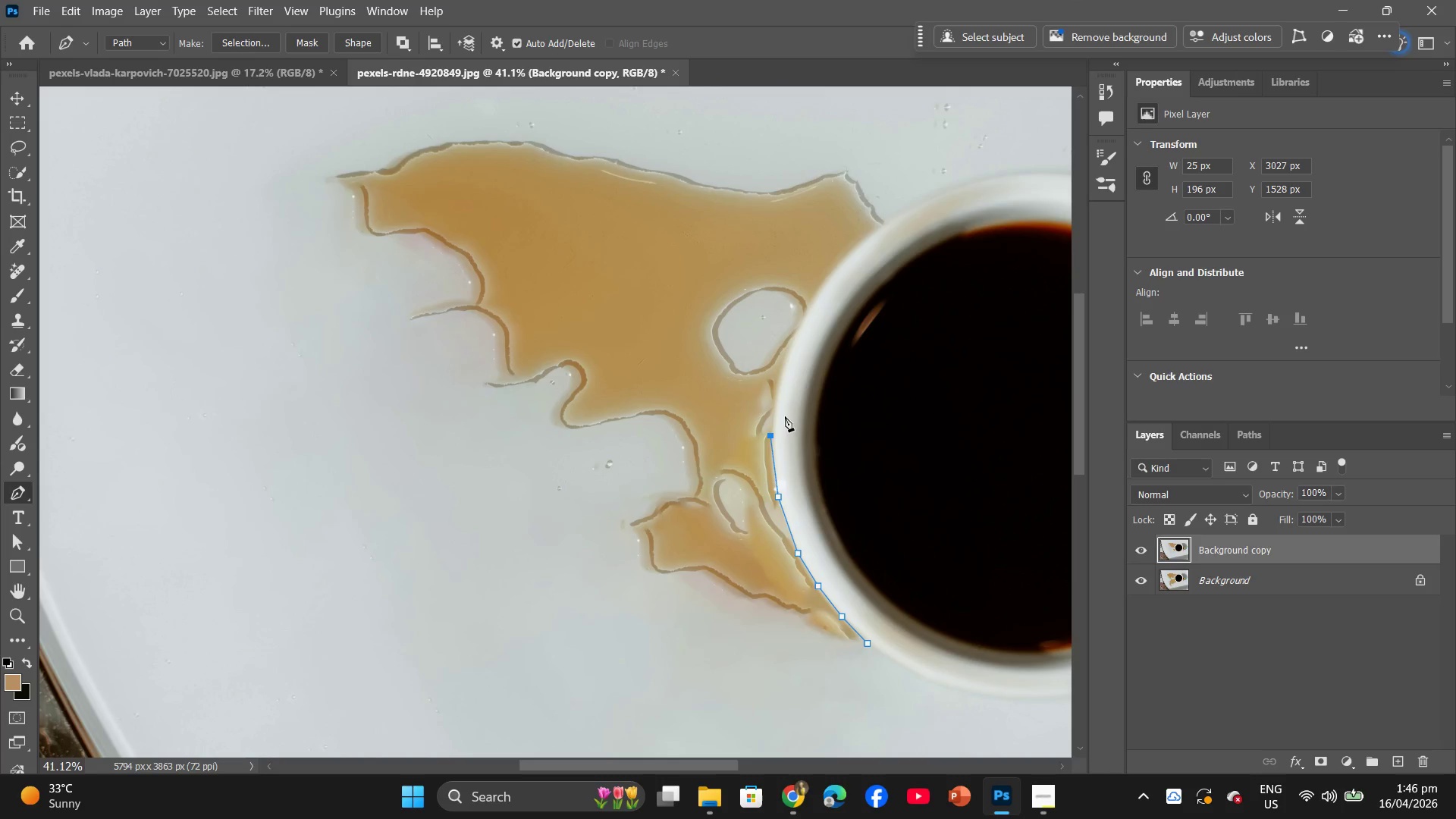 
hold_key(key=AltLeft, duration=1.25)
scroll: coordinate [799, 306], scroll_direction: up, amount: 17.0
 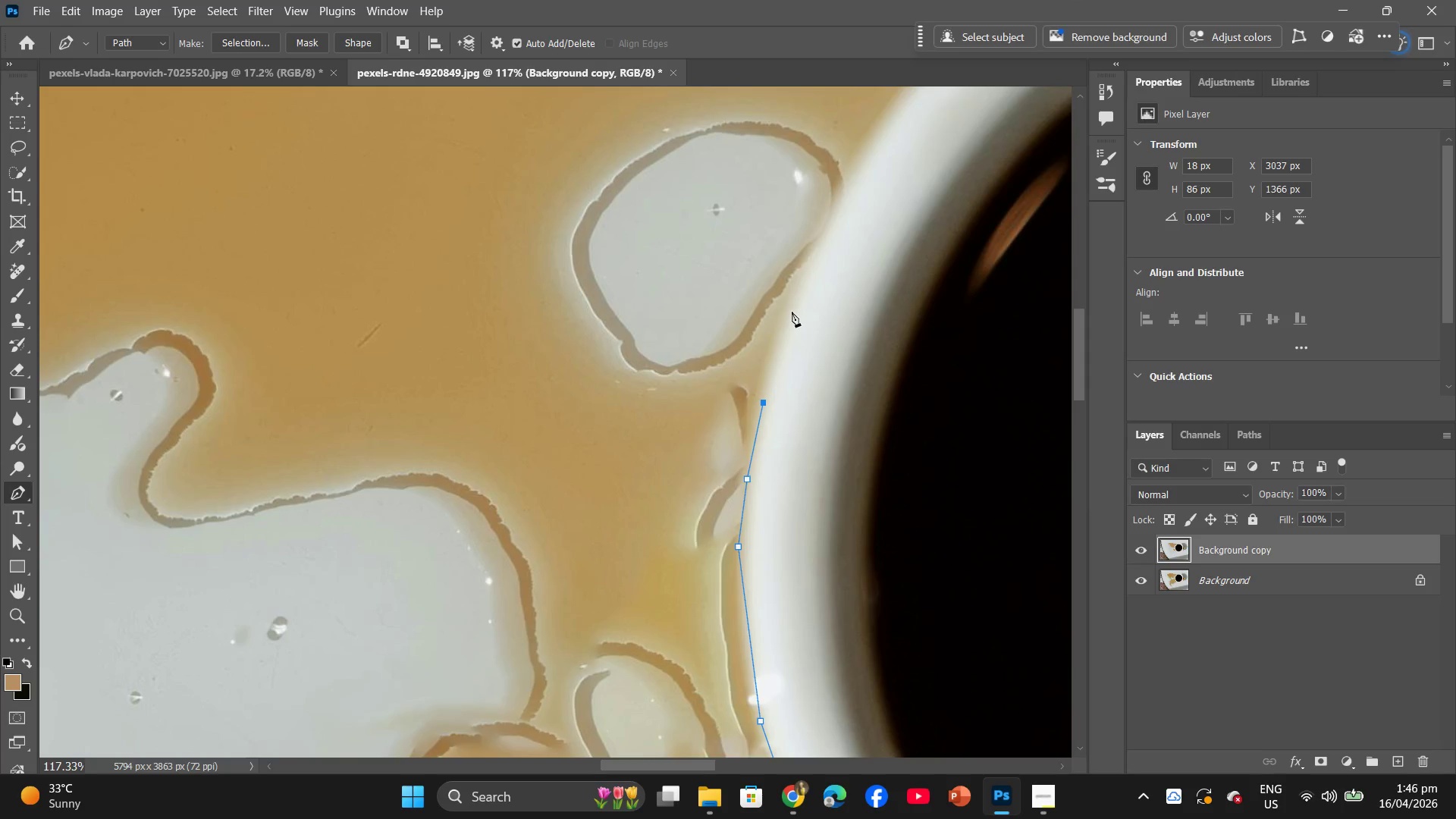 
left_click([792, 312])
 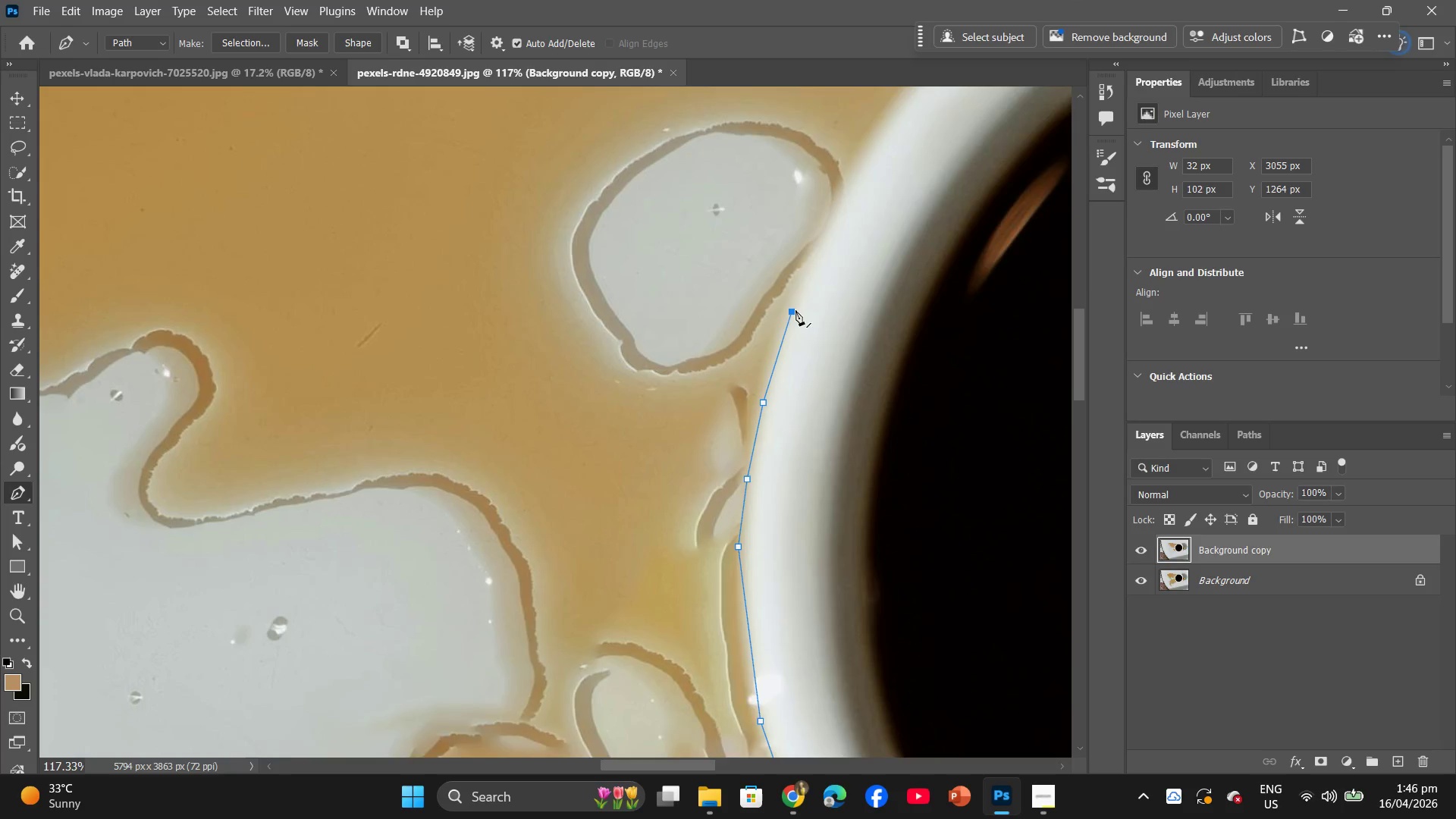 
scroll: coordinate [796, 309], scroll_direction: up, amount: 4.0
 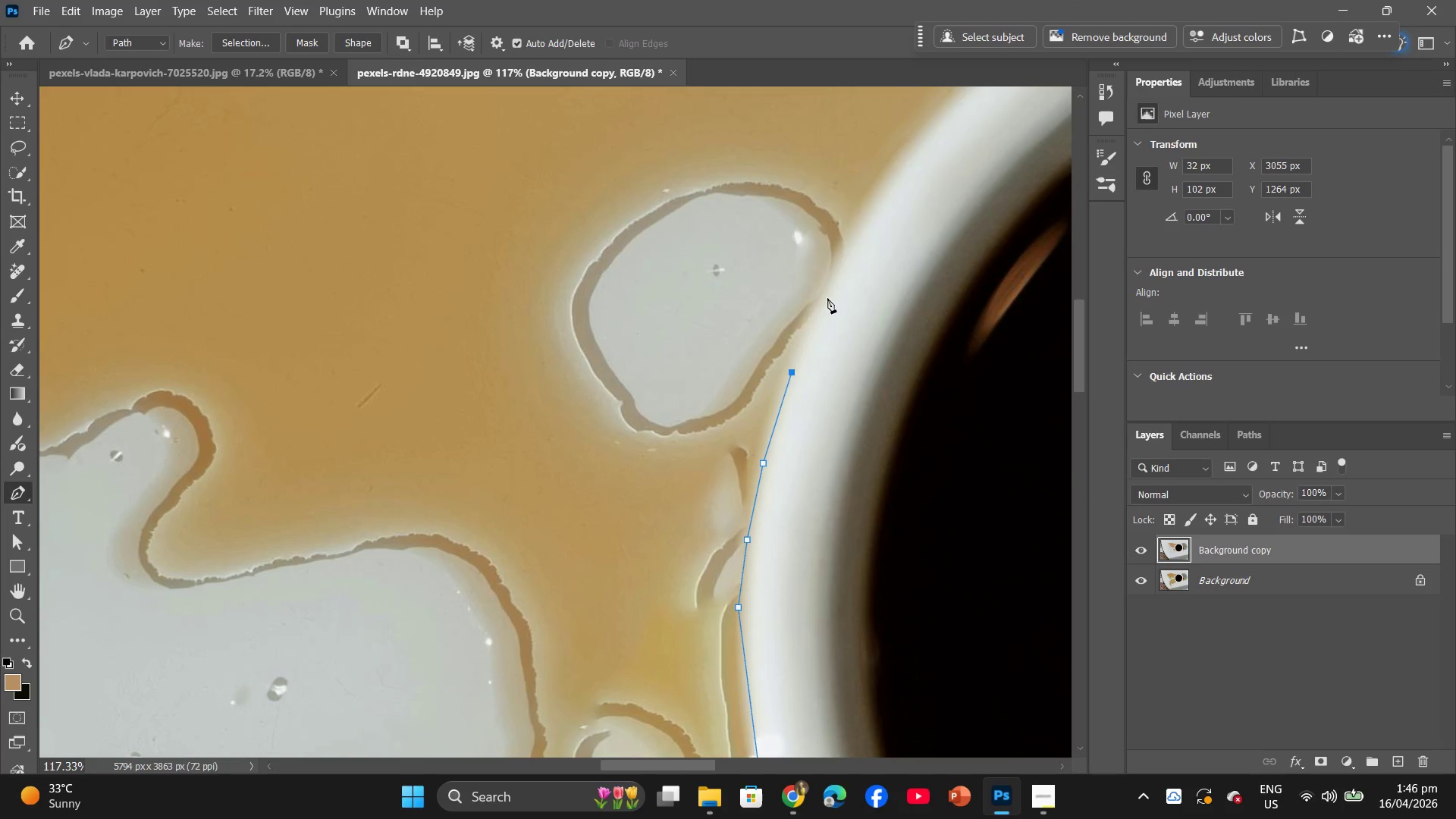 
left_click([824, 293])
 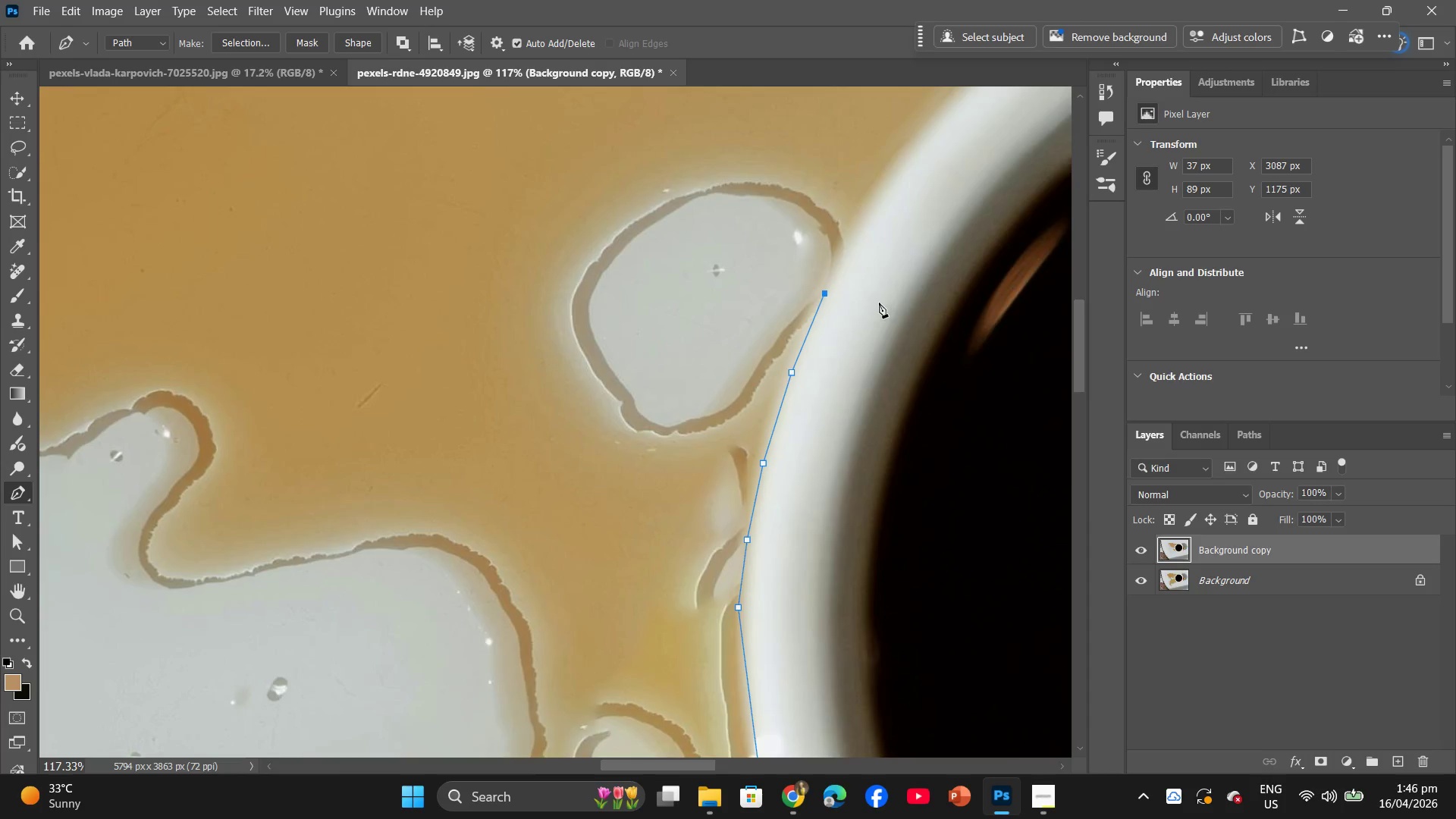 
scroll: coordinate [875, 299], scroll_direction: up, amount: 8.0
 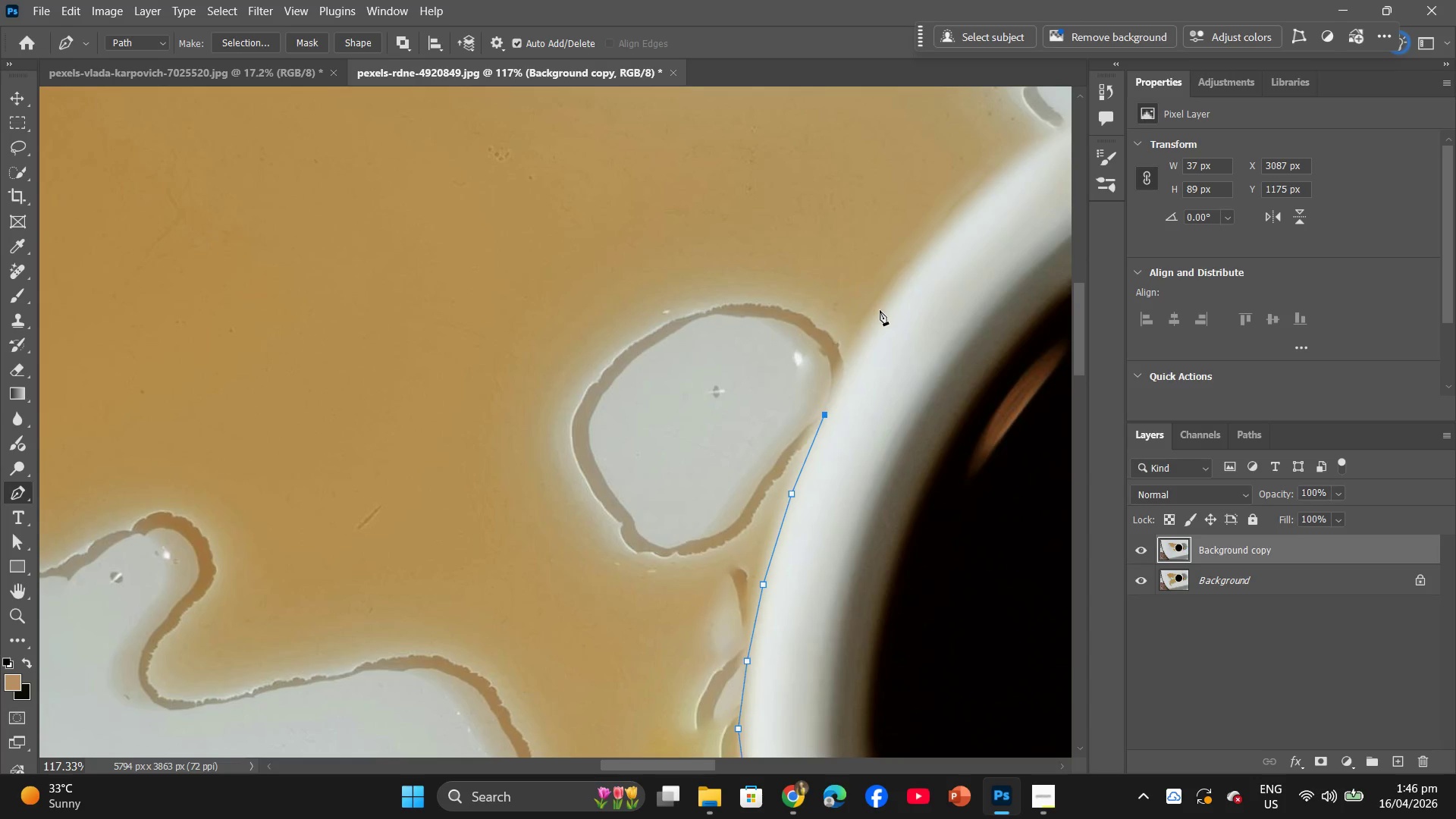 
left_click([880, 310])
 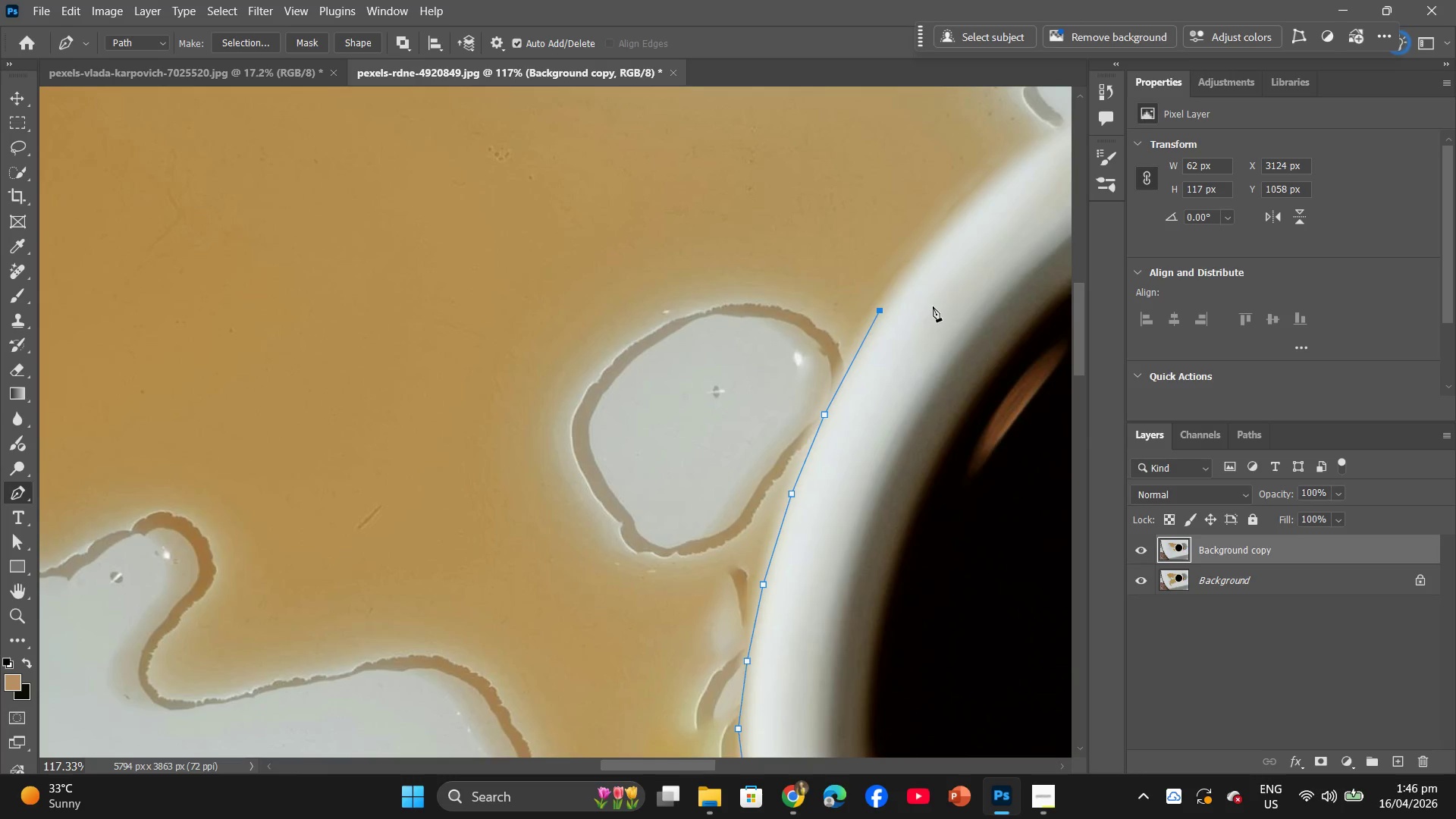 
scroll: coordinate [936, 307], scroll_direction: up, amount: 5.0
 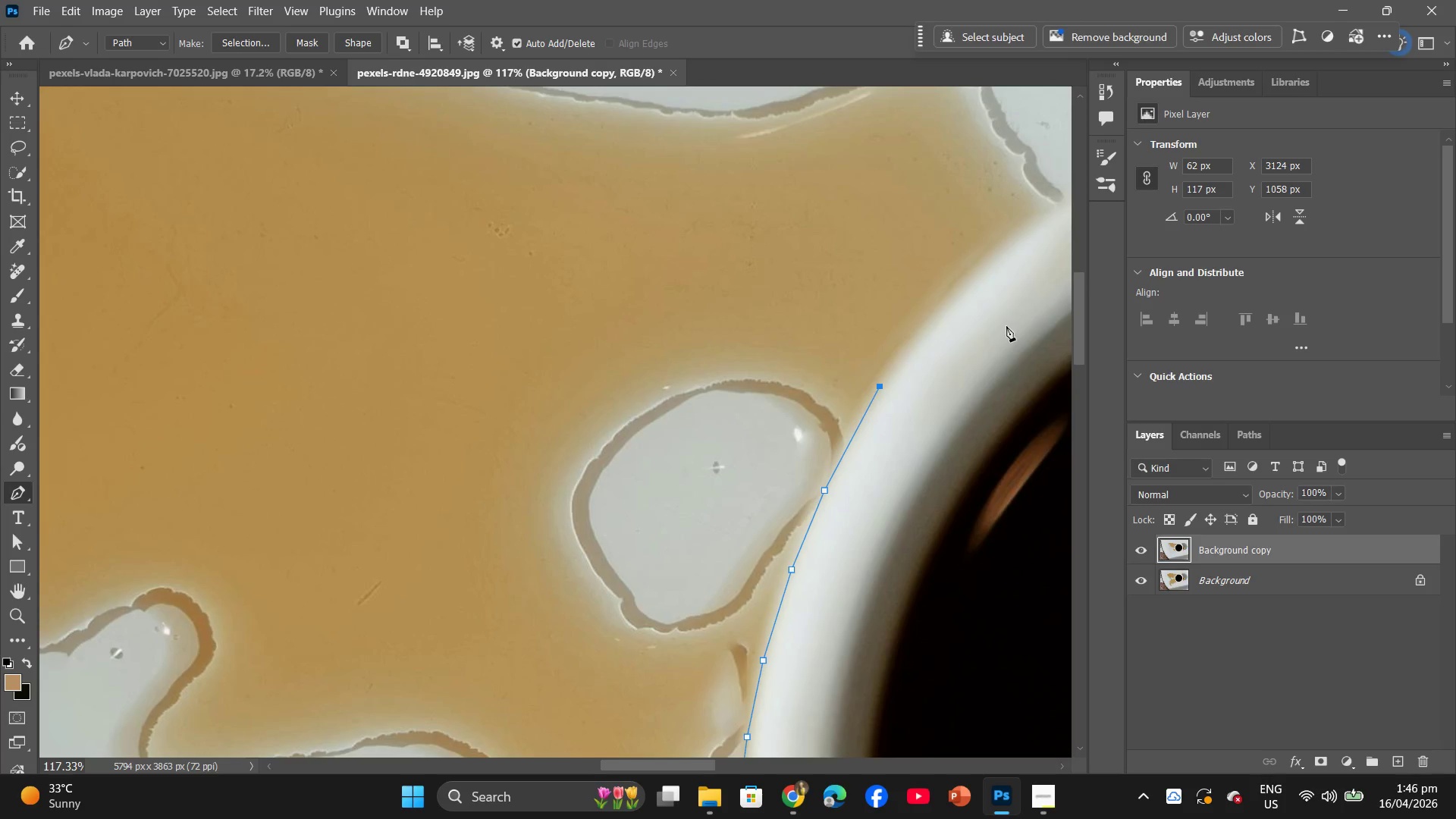 
left_click_drag(start_coordinate=[1006, 326], to_coordinate=[825, 306])
 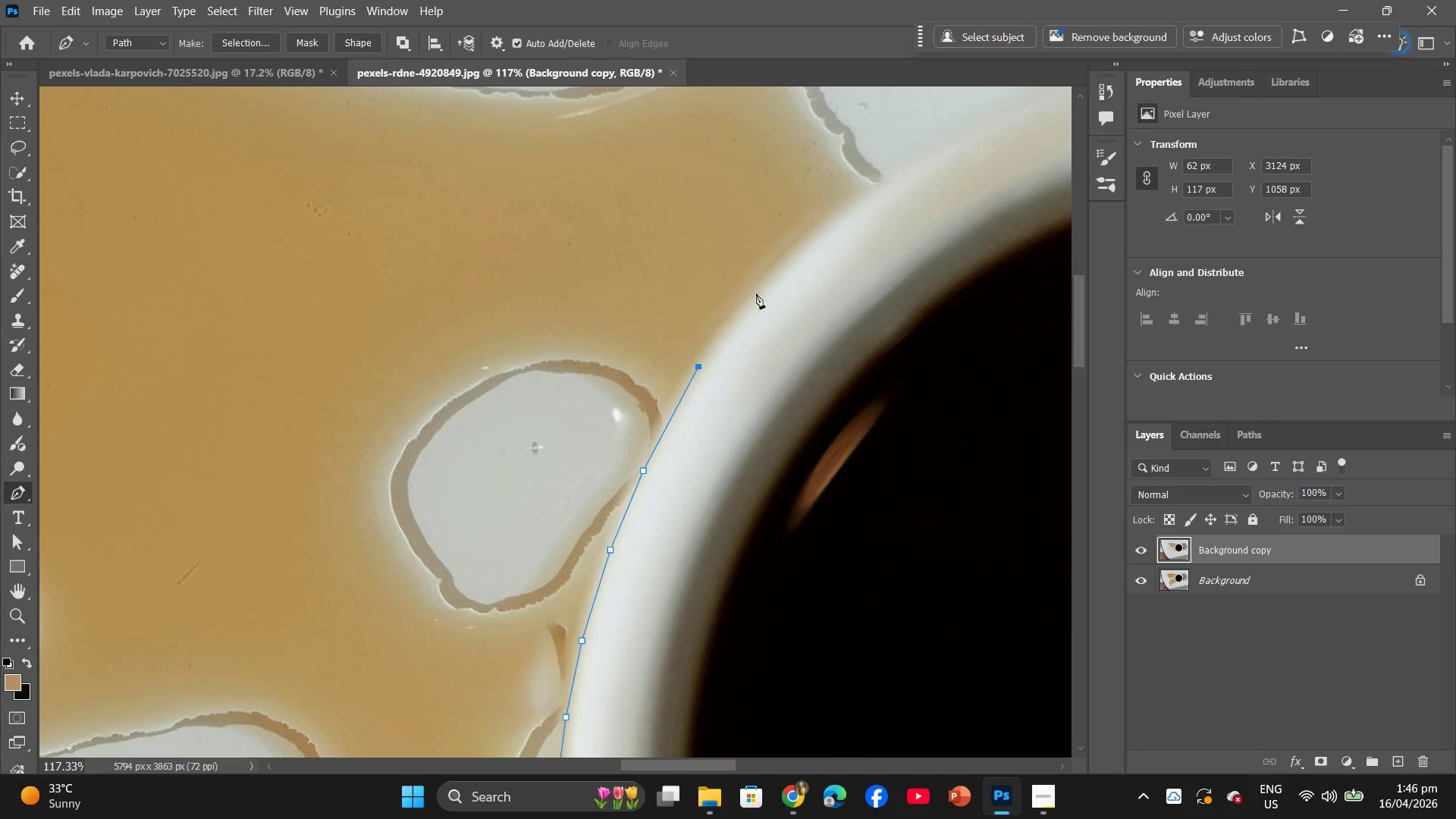 
hold_key(key=Space, duration=0.7)
 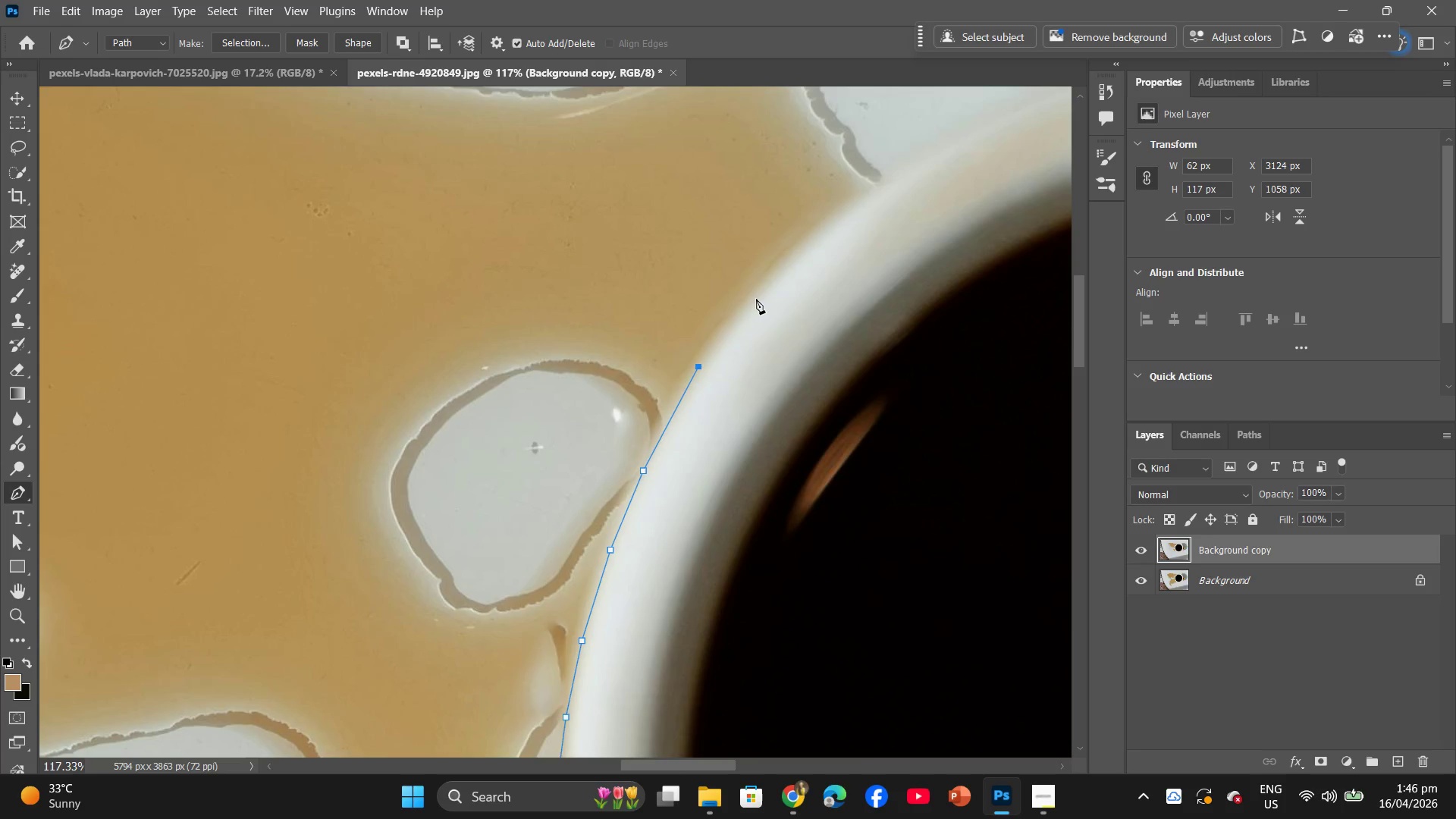 
left_click([766, 290])
 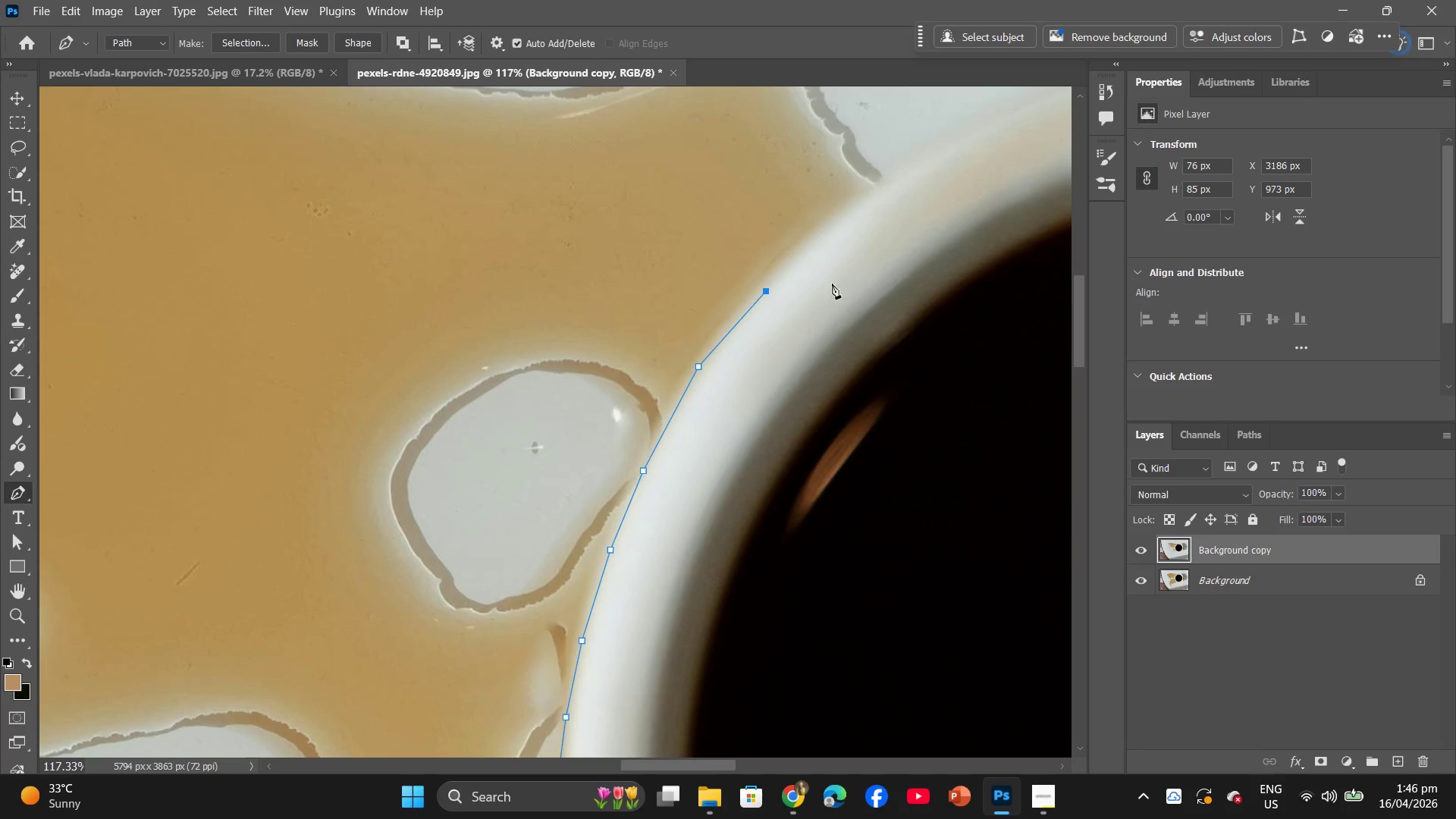 
scroll: coordinate [855, 284], scroll_direction: up, amount: 4.0
 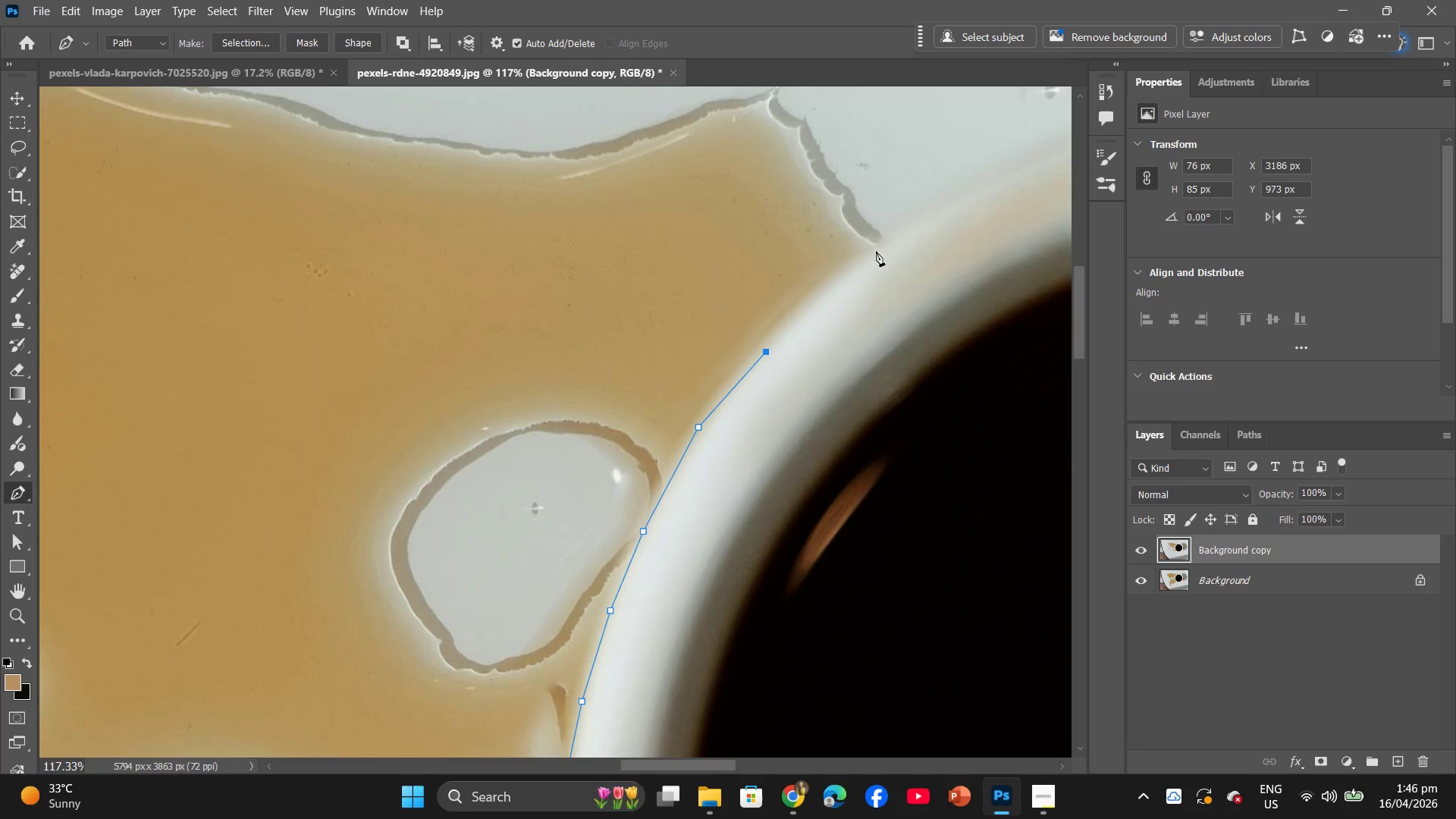 
left_click([883, 243])
 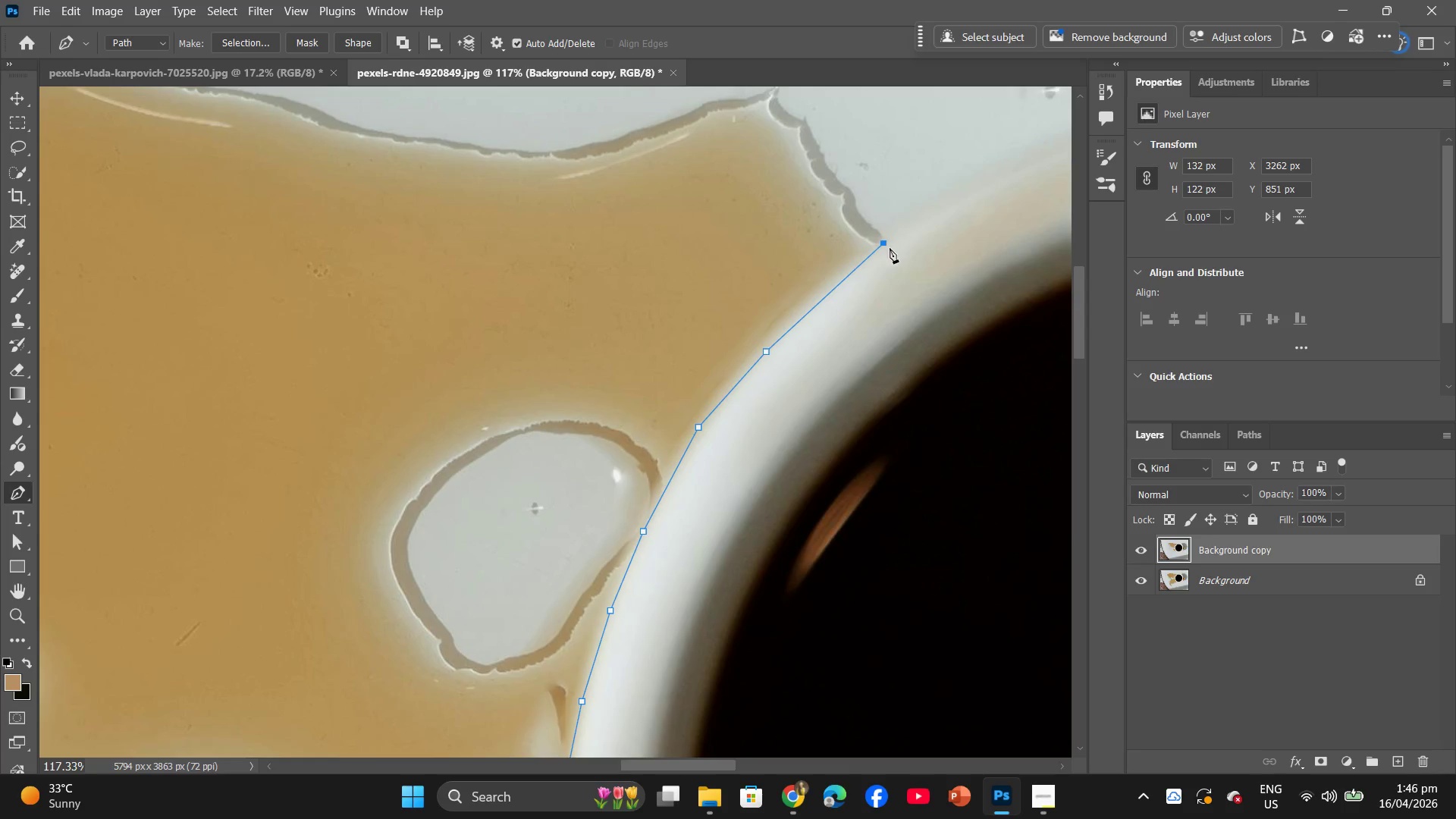 
scroll: coordinate [922, 275], scroll_direction: up, amount: 6.0
 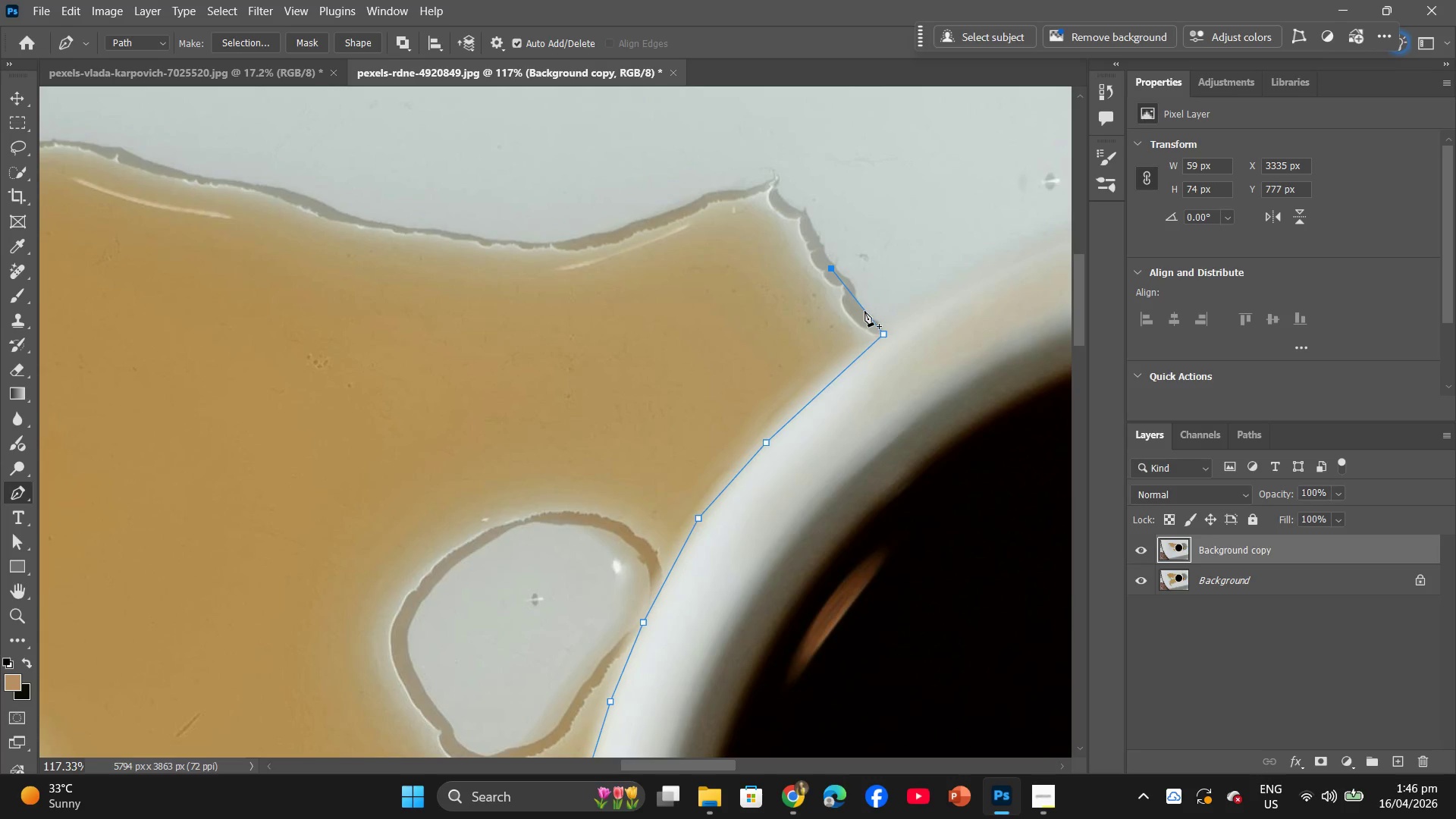 
left_click([787, 192])
 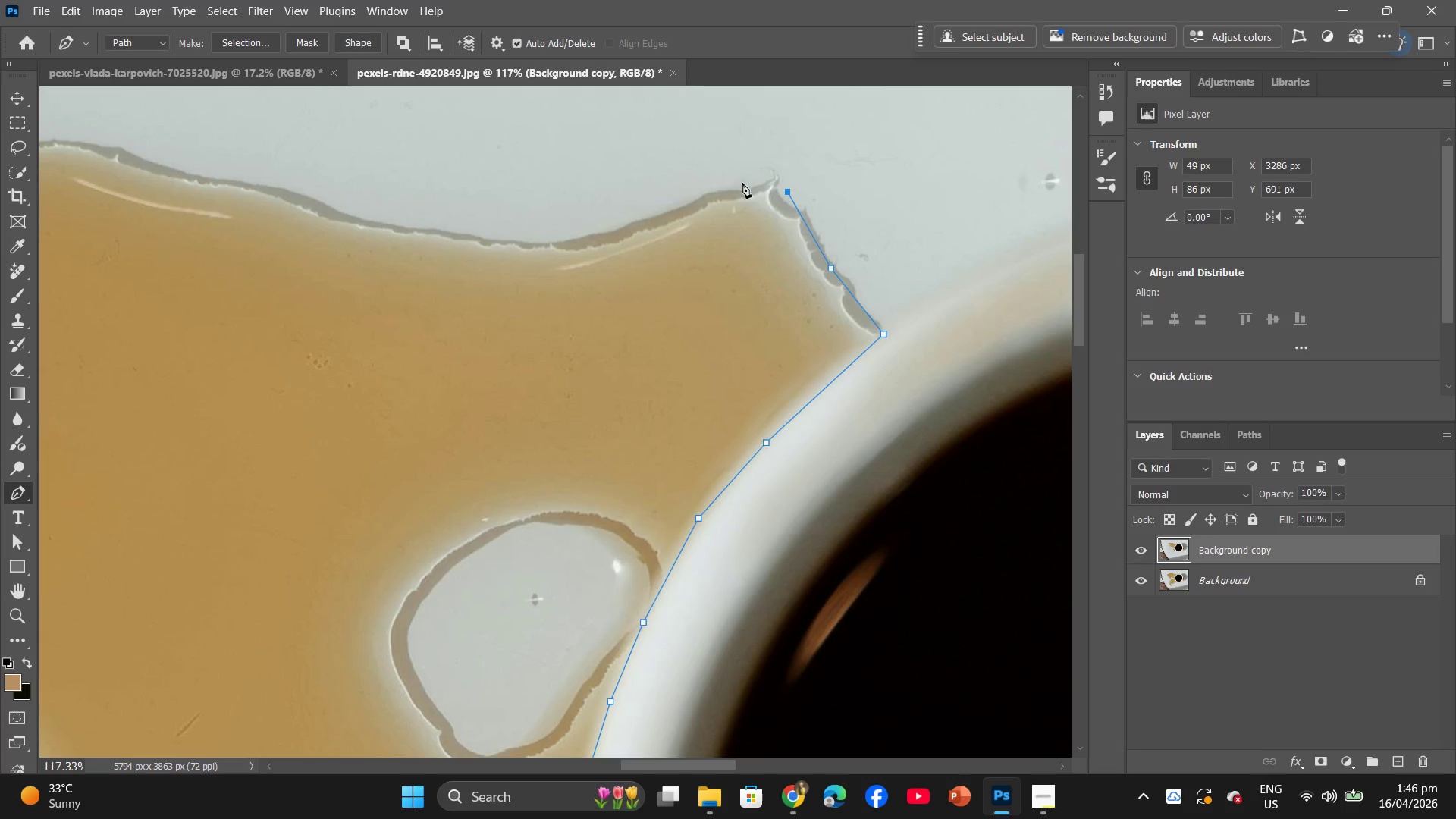 
left_click([741, 180])
 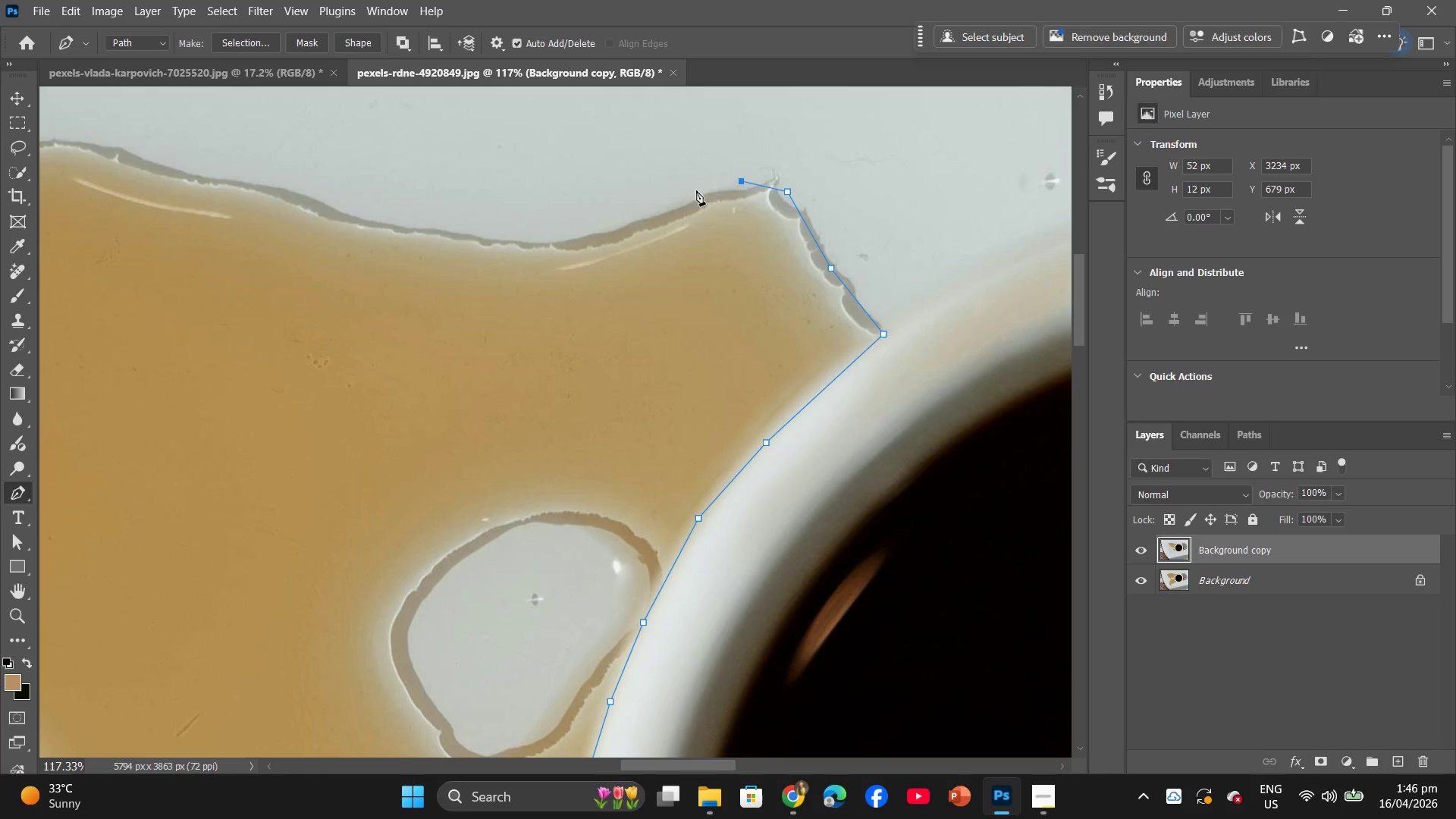 
left_click([685, 190])
 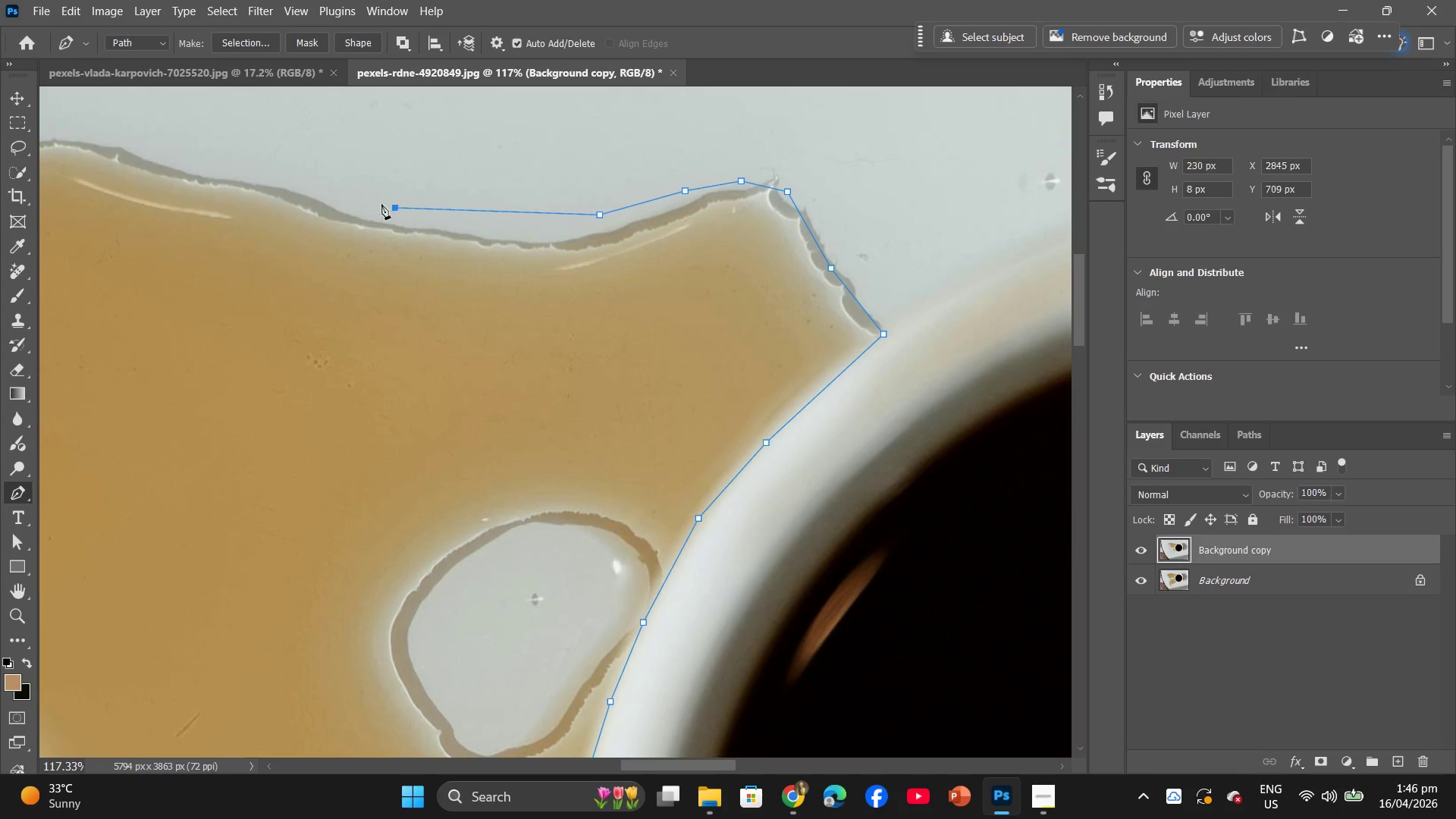 
double_click([311, 185])
 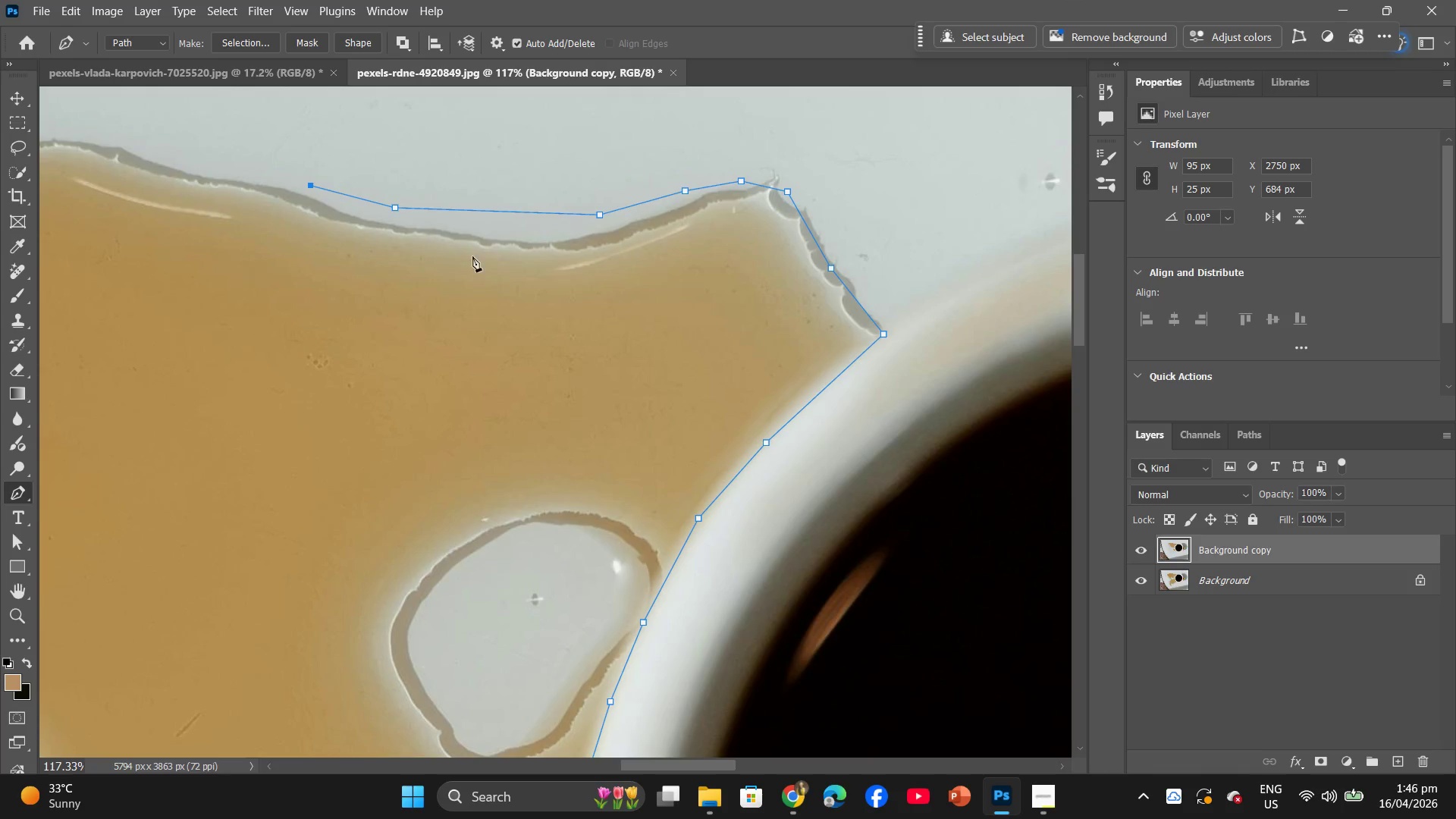 
hold_key(key=AltLeft, duration=0.44)
 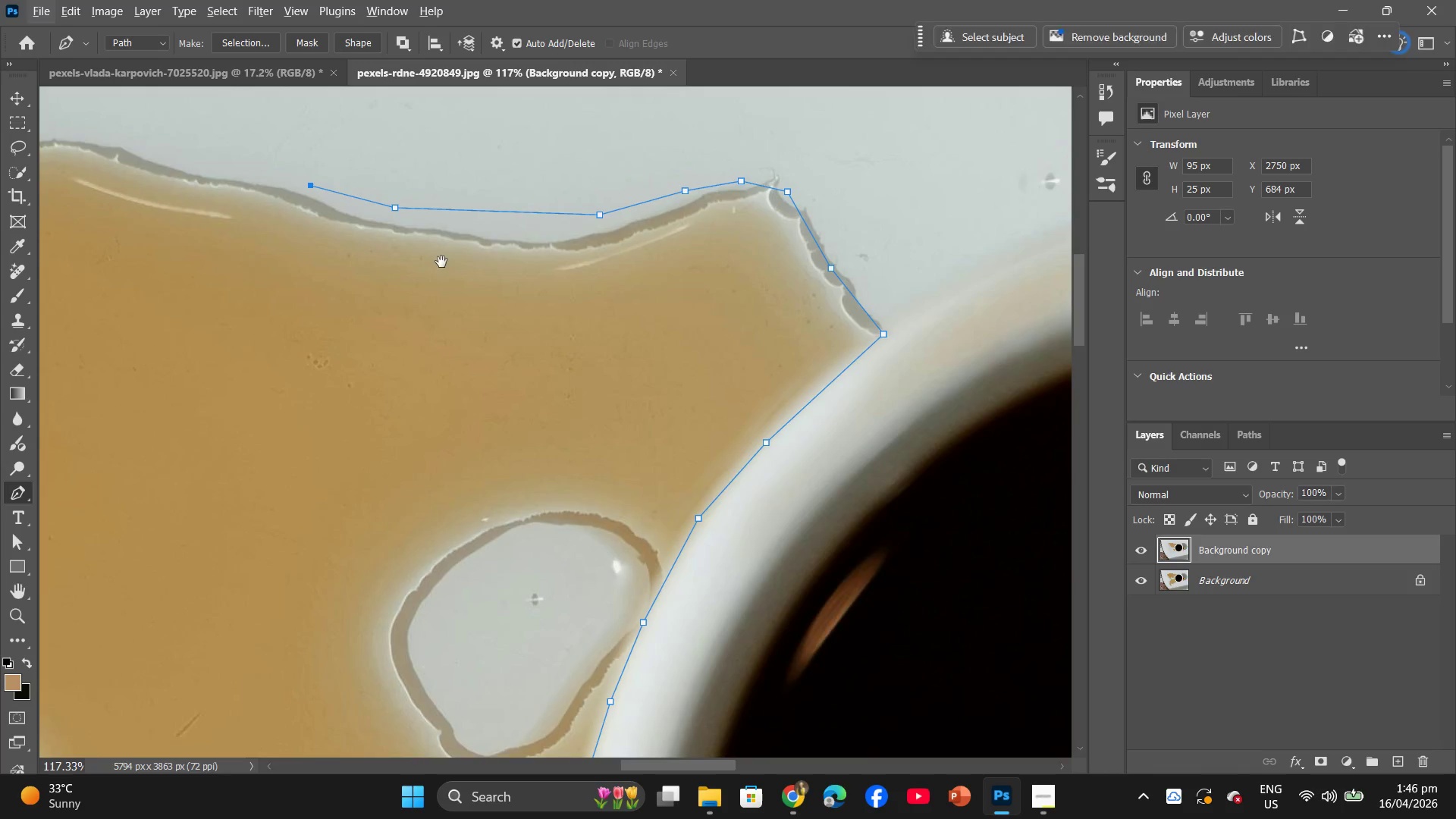 
hold_key(key=Space, duration=1.03)
 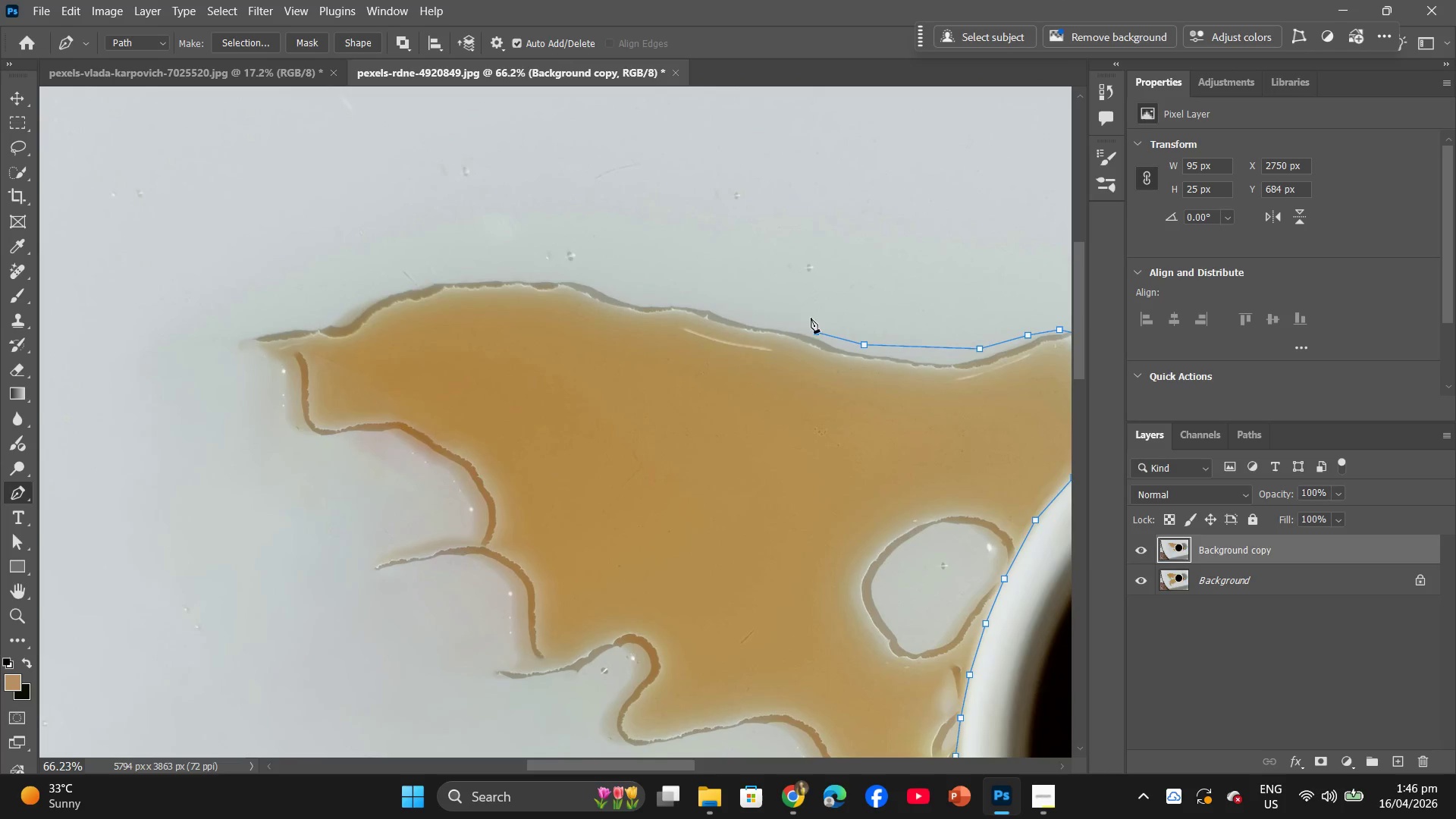 
left_click_drag(start_coordinate=[441, 262], to_coordinate=[892, 377])
 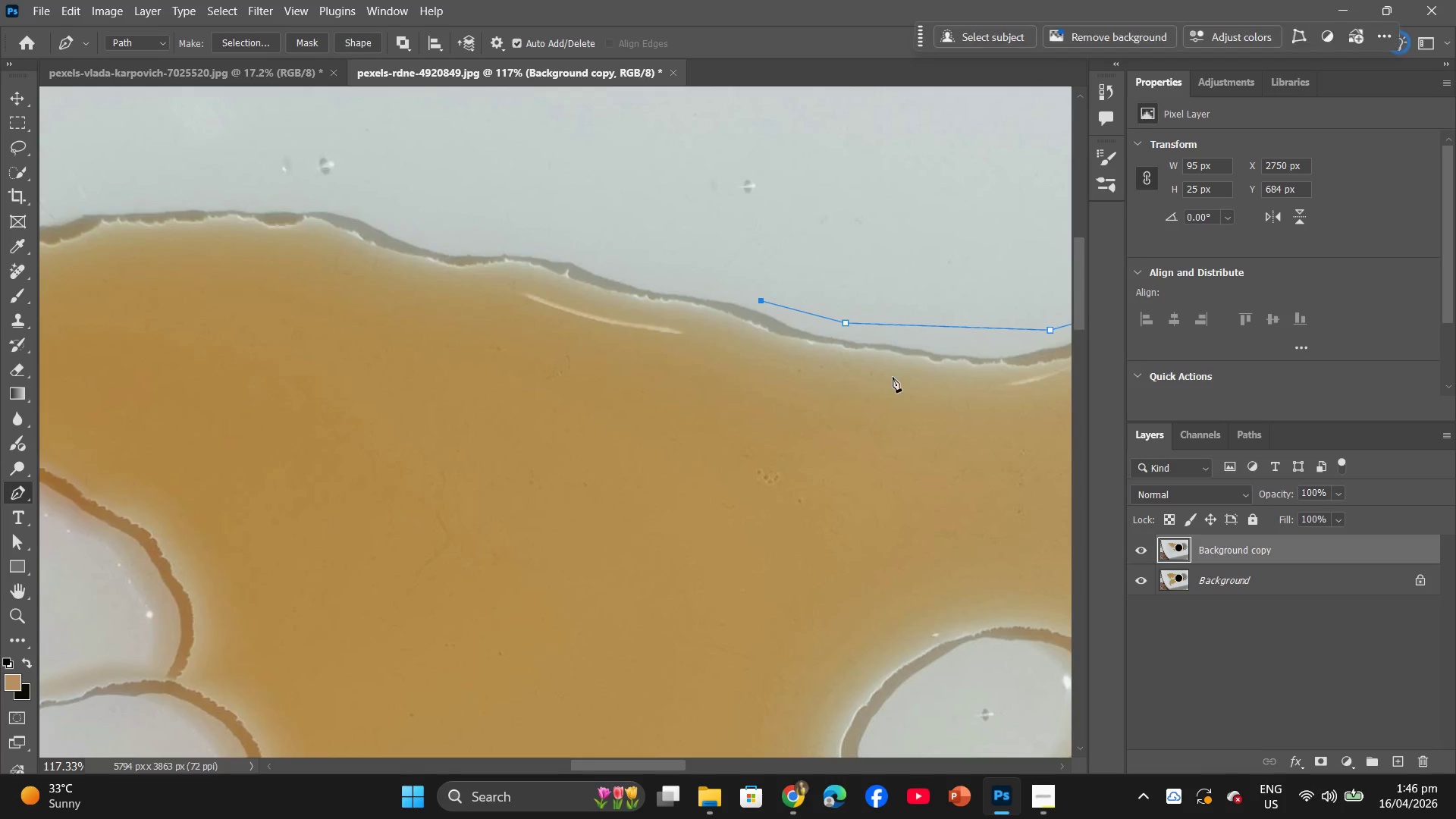 
hold_key(key=AltLeft, duration=0.47)
scroll: coordinate [883, 369], scroll_direction: down, amount: 6.0
 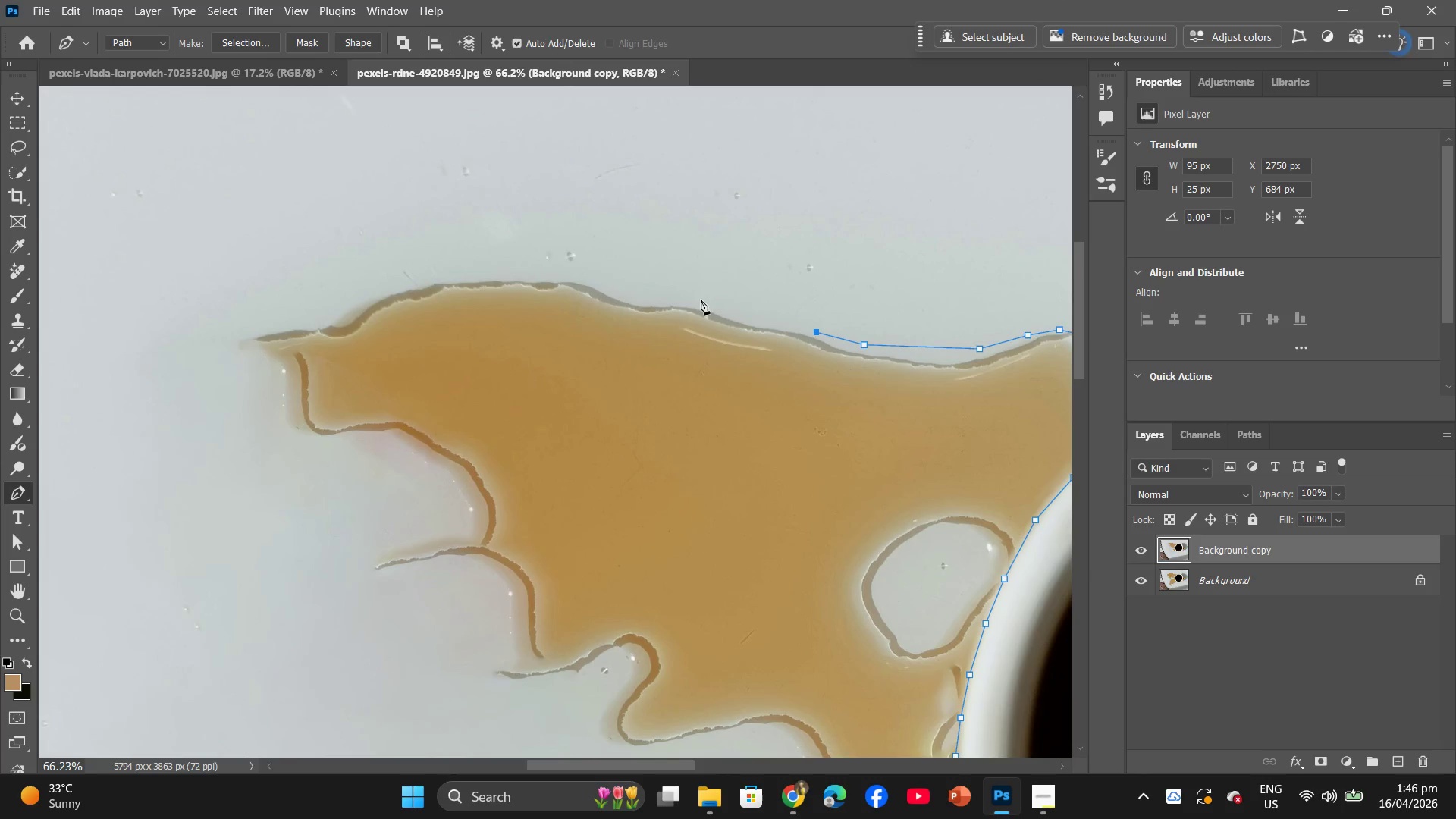 
left_click([695, 309])
 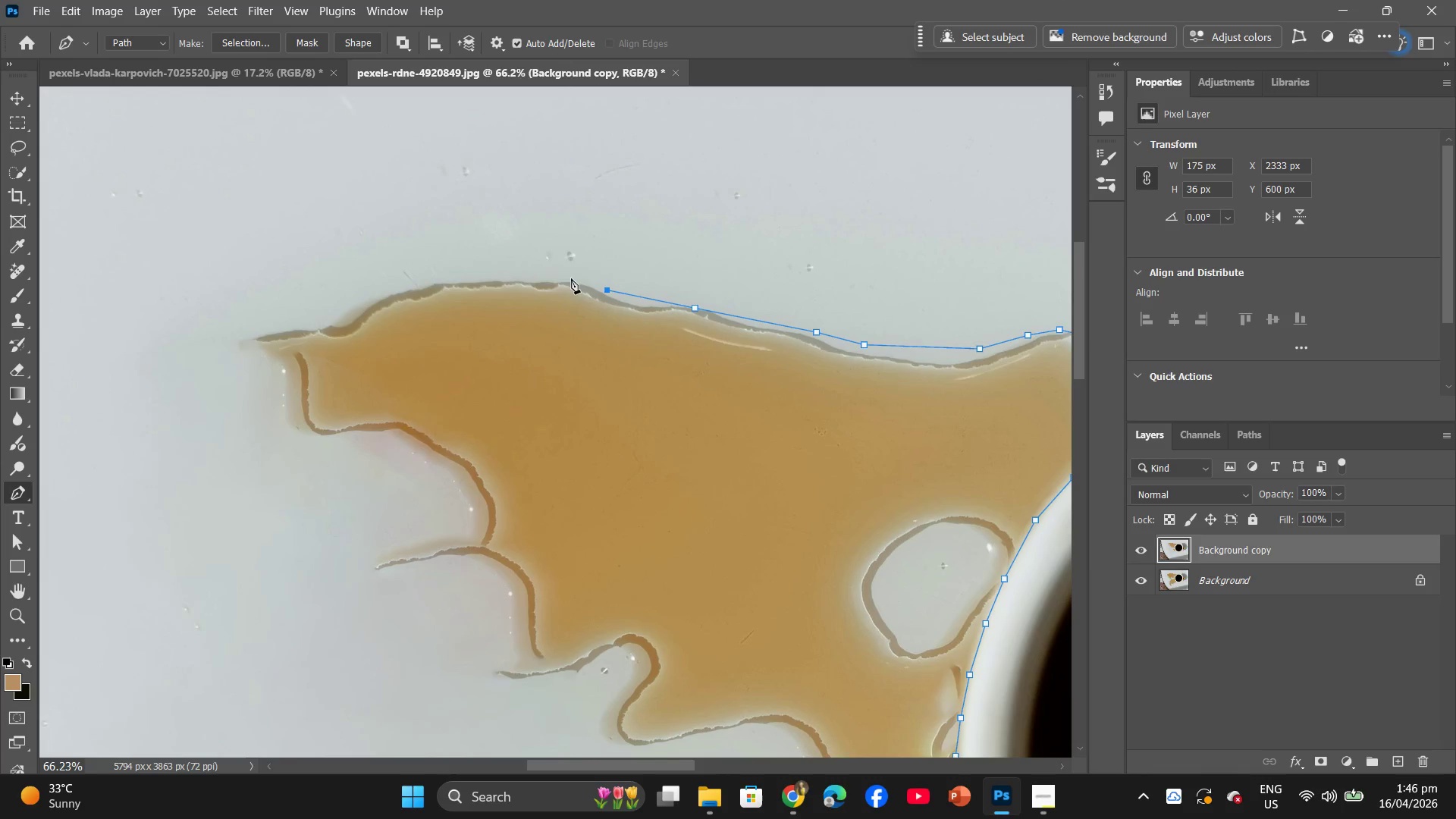 
double_click([515, 260])
 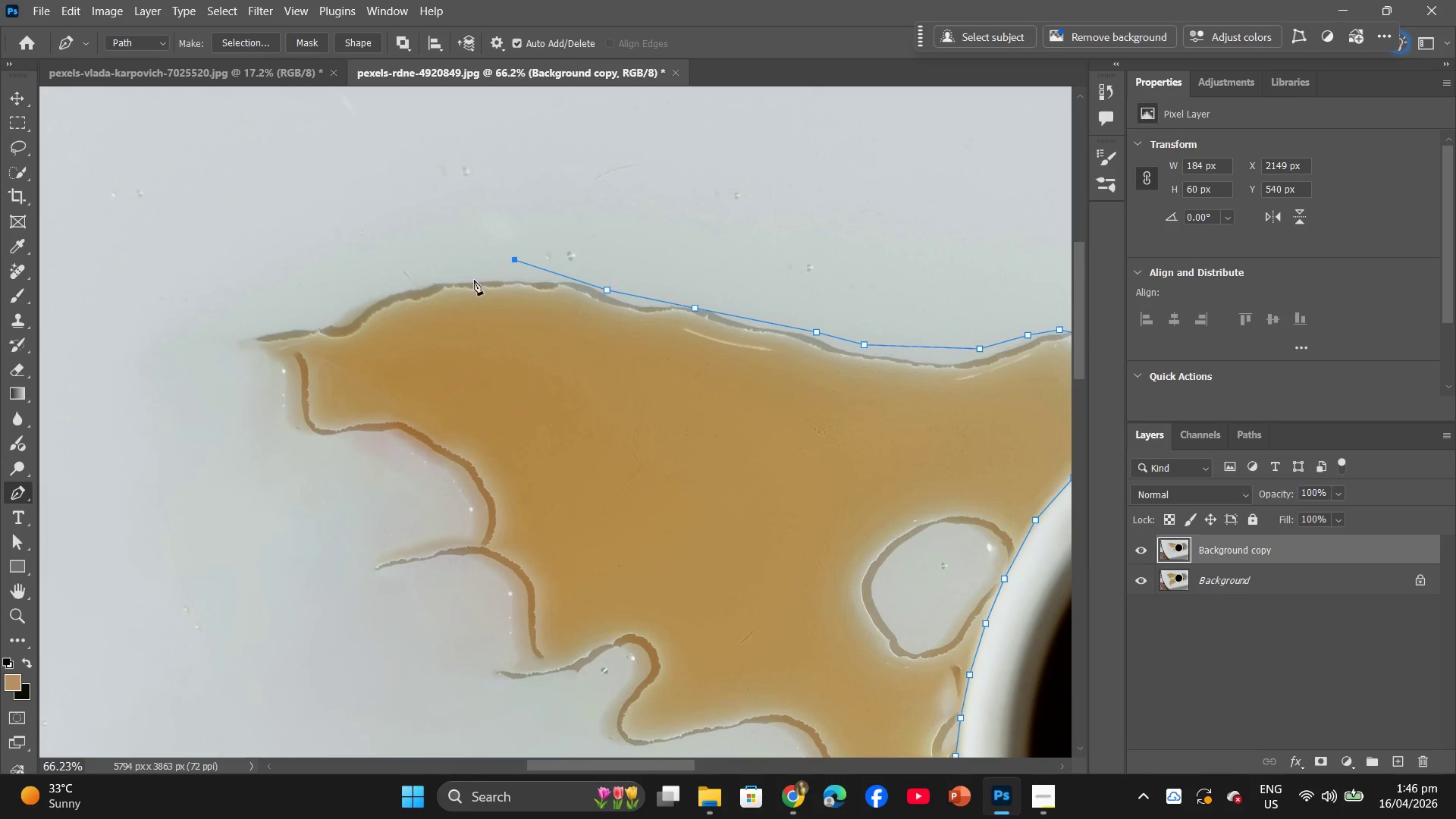 
left_click_drag(start_coordinate=[444, 275], to_coordinate=[439, 275])
 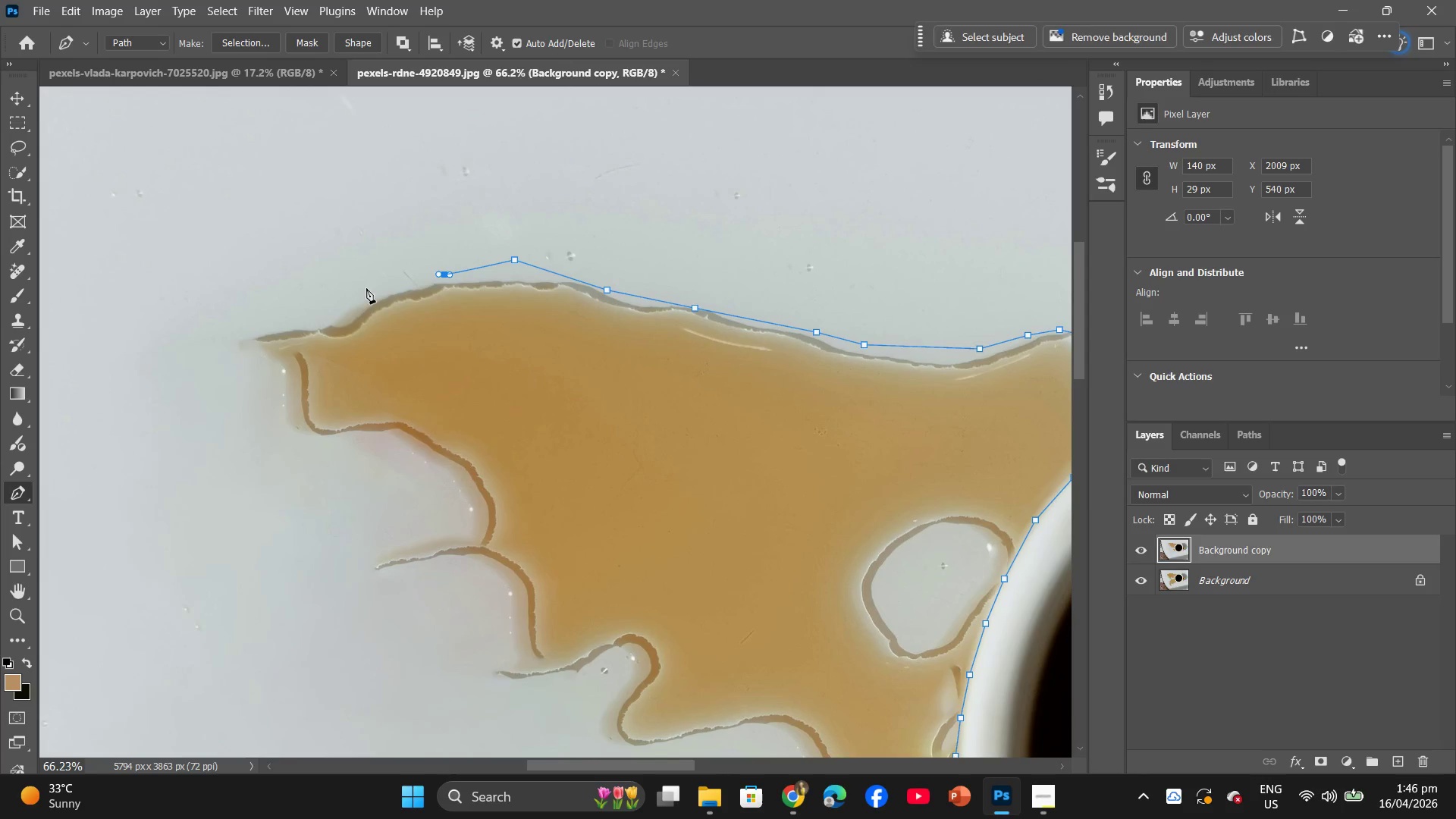 
left_click([356, 286])
 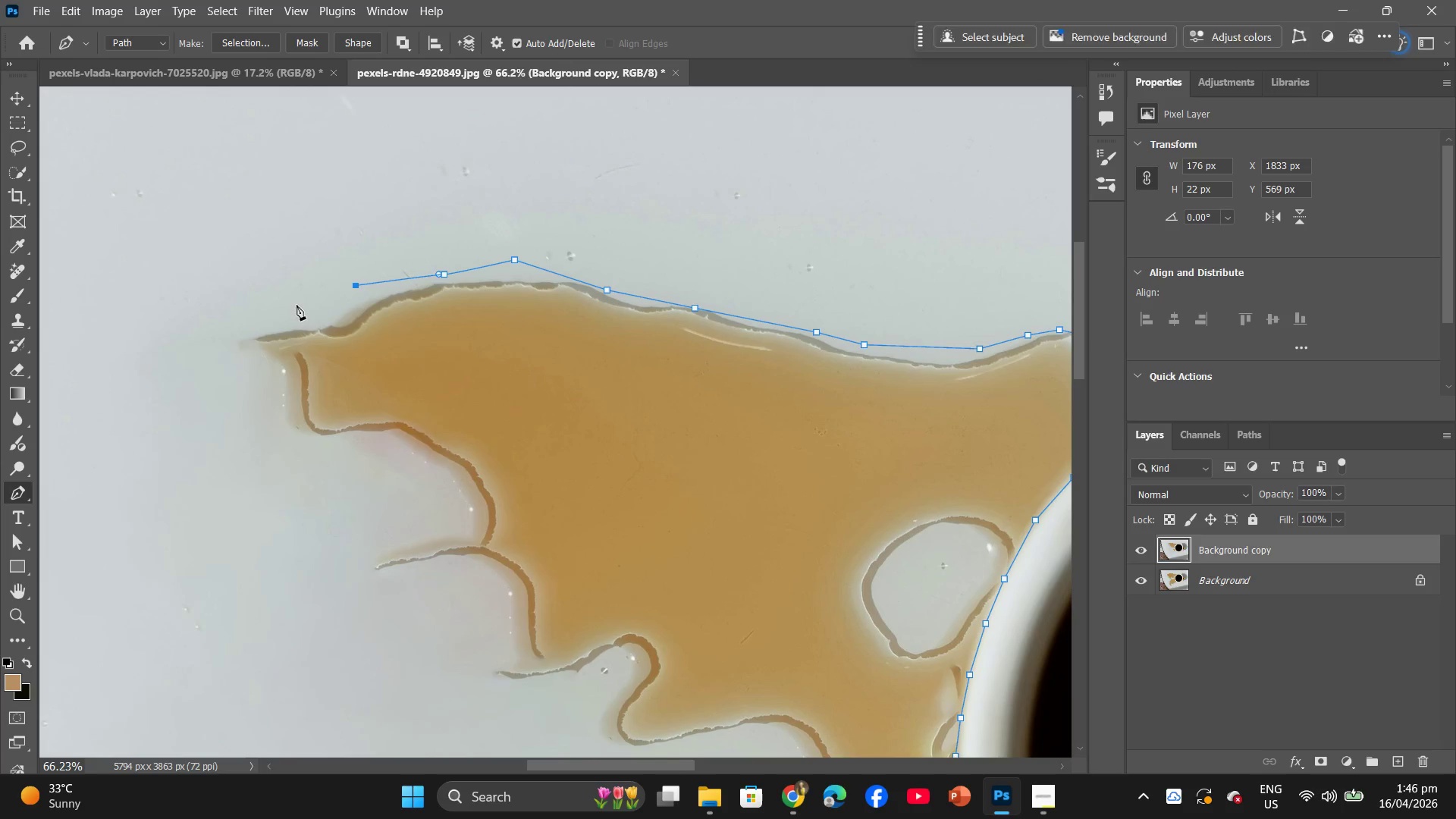 
left_click_drag(start_coordinate=[295, 305], to_coordinate=[291, 306])
 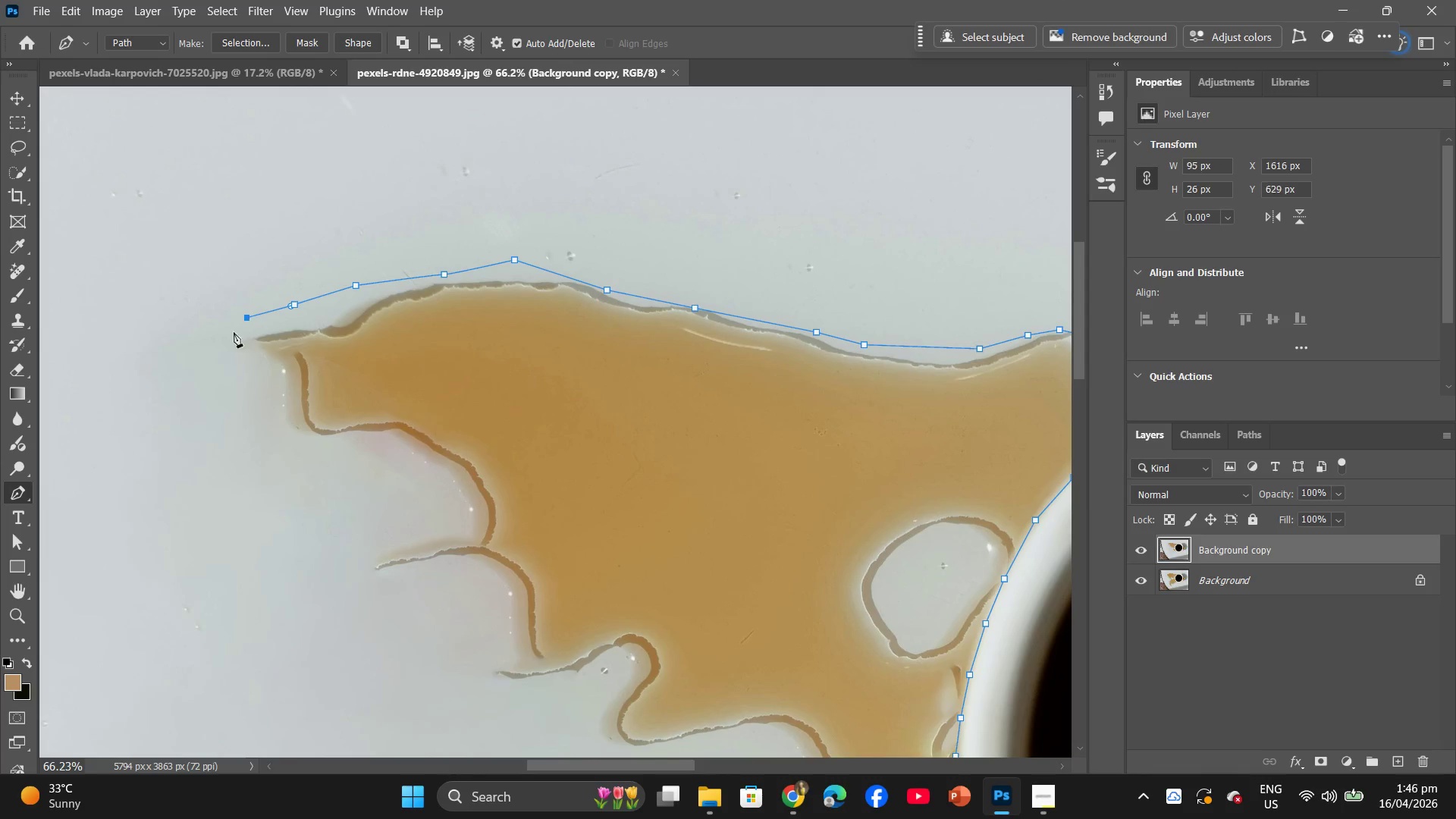 
left_click_drag(start_coordinate=[221, 364], to_coordinate=[220, 391])
 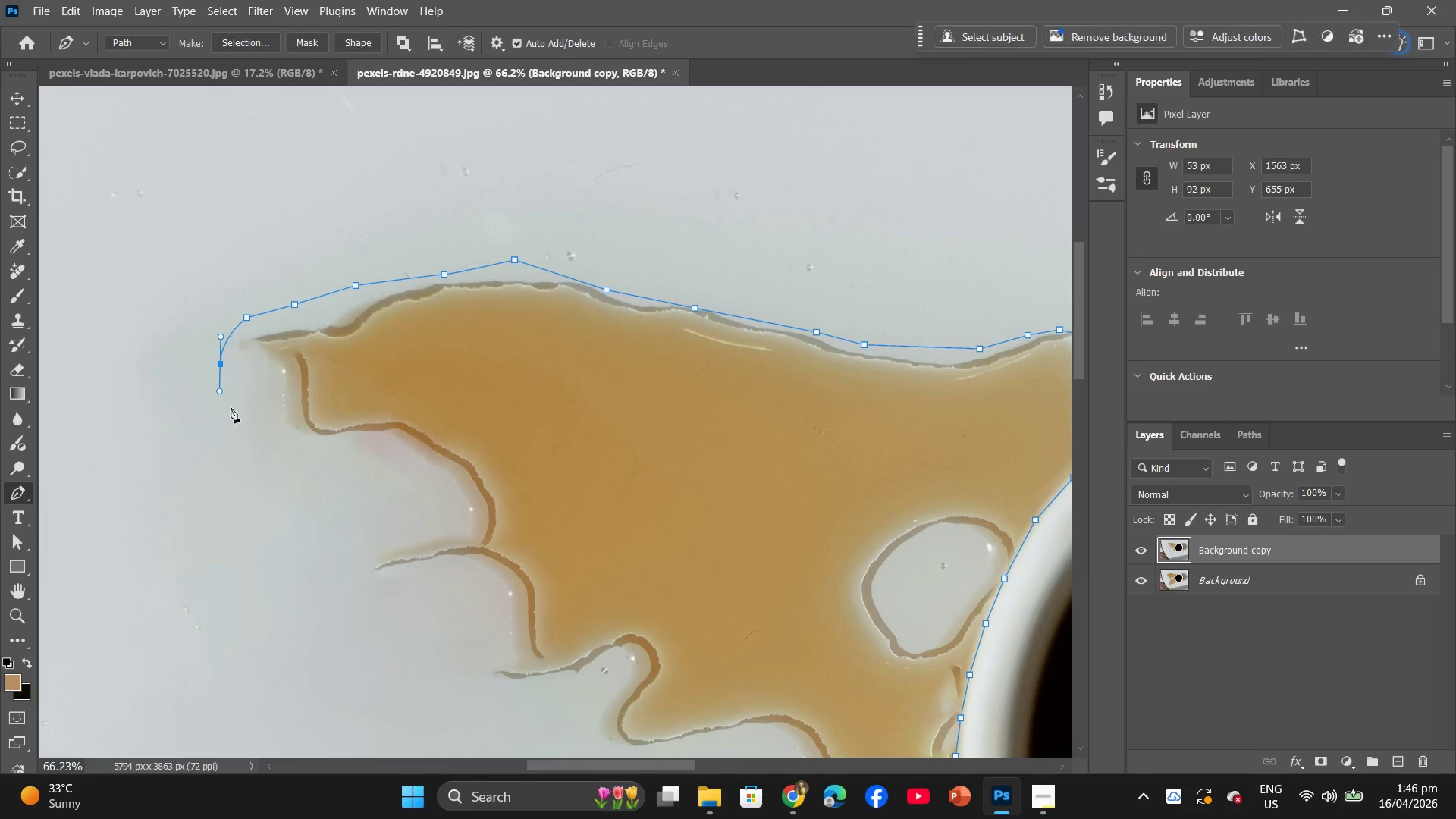 
left_click_drag(start_coordinate=[227, 403], to_coordinate=[248, 415])
 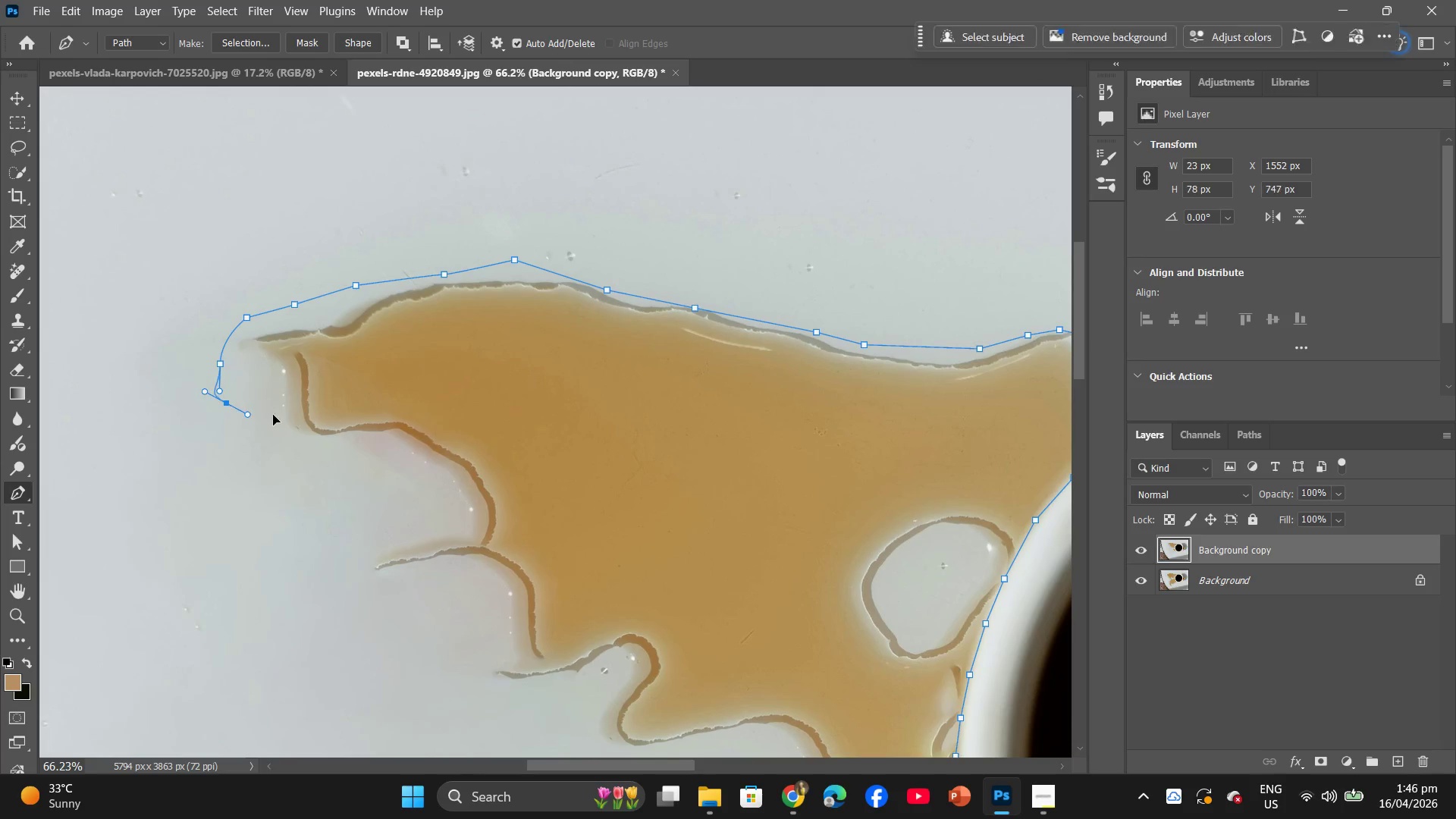 
left_click_drag(start_coordinate=[284, 419], to_coordinate=[315, 425])
 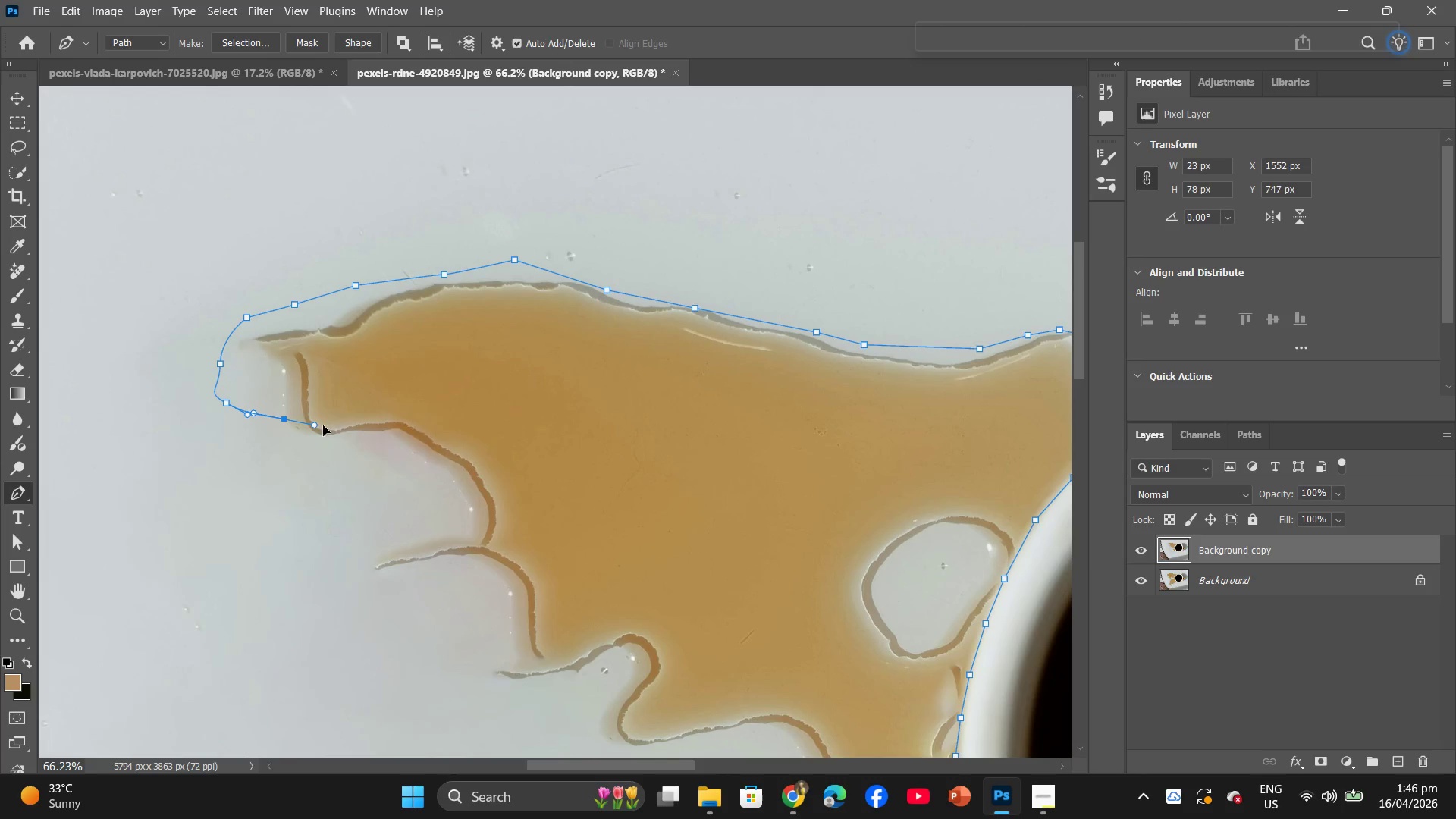 
left_click_drag(start_coordinate=[334, 429], to_coordinate=[362, 444])
 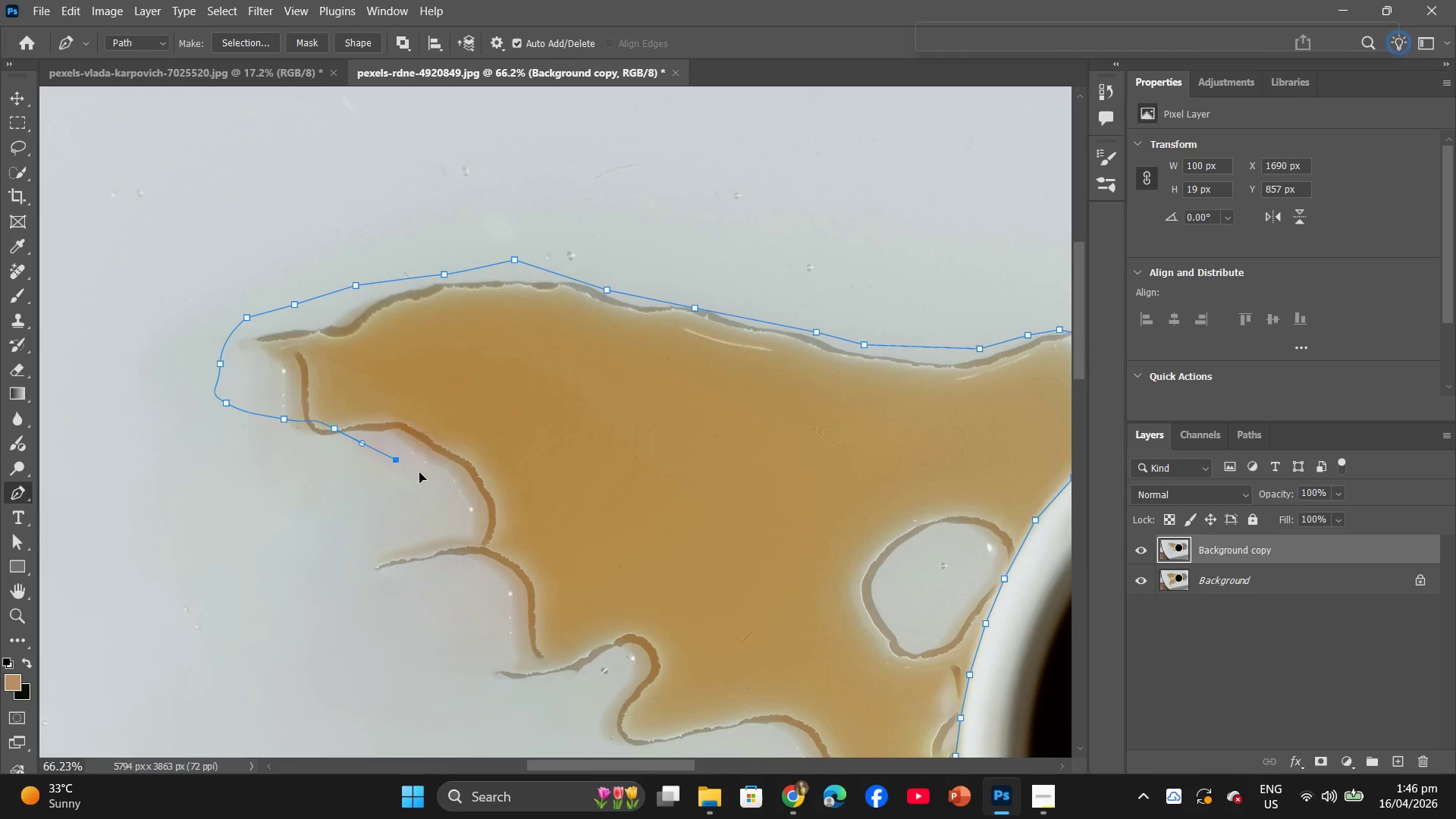 
left_click_drag(start_coordinate=[397, 460], to_coordinate=[422, 474])
 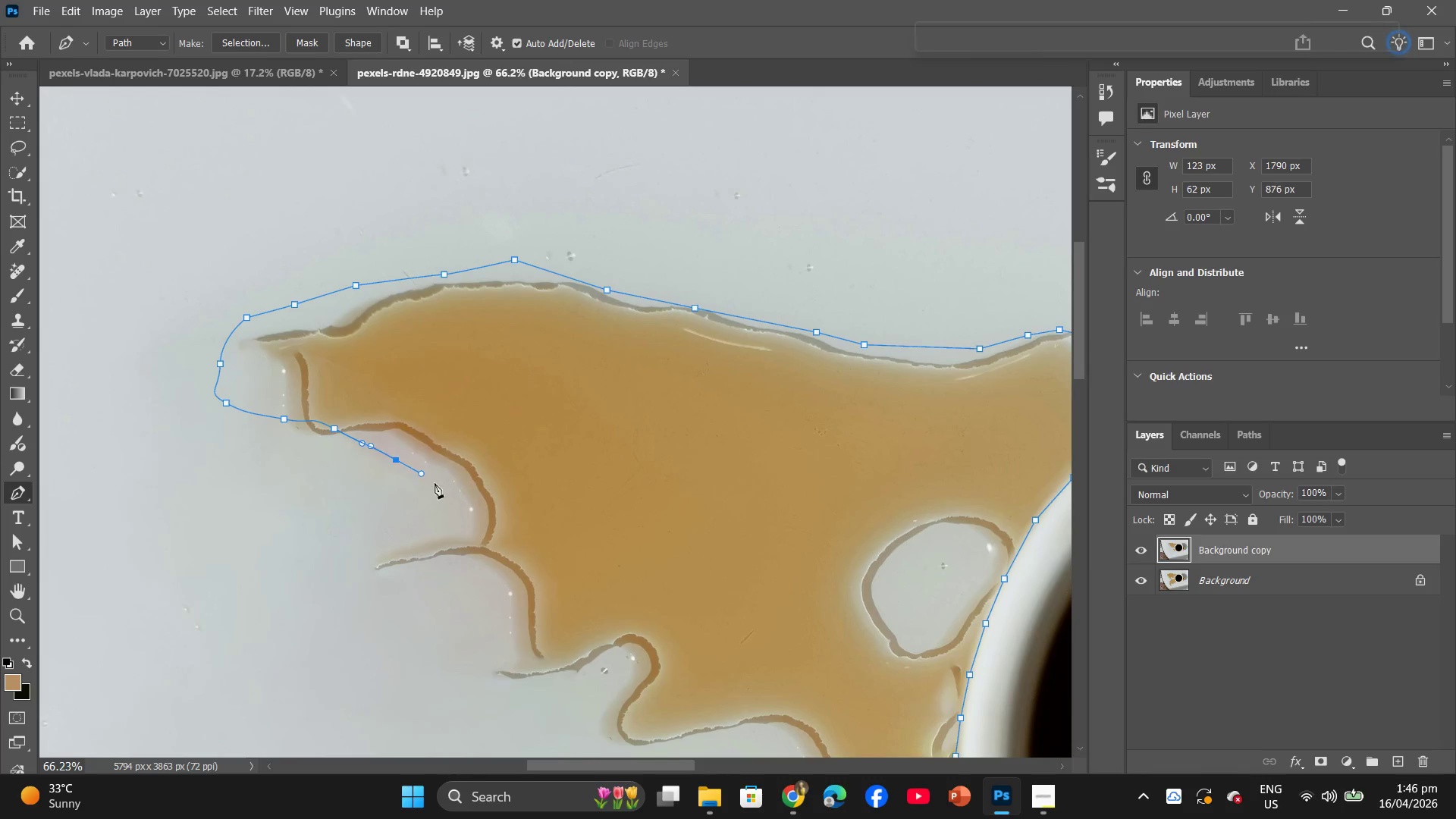 
left_click_drag(start_coordinate=[428, 479], to_coordinate=[438, 486])
 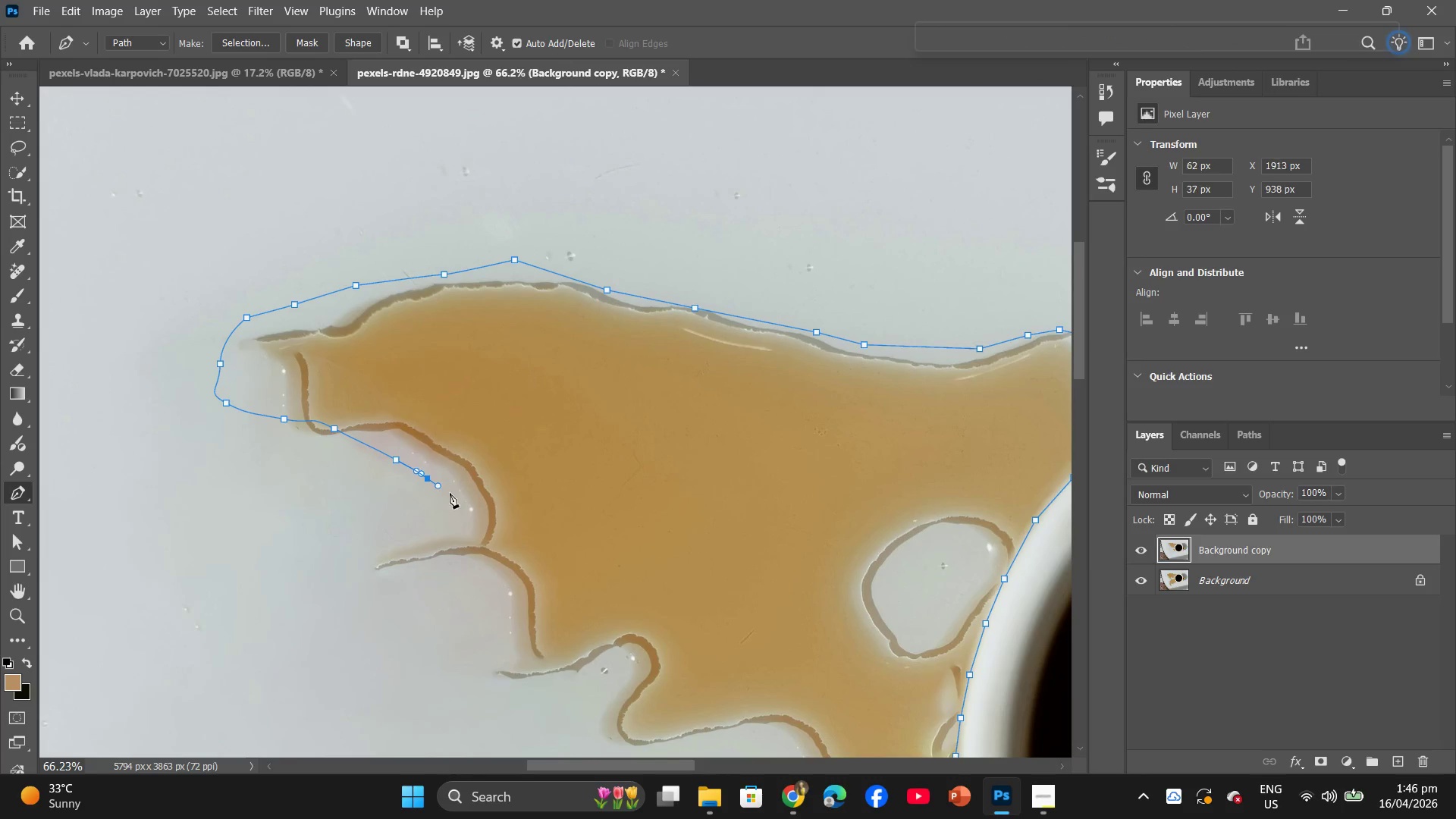 
left_click_drag(start_coordinate=[446, 489], to_coordinate=[401, 597])
 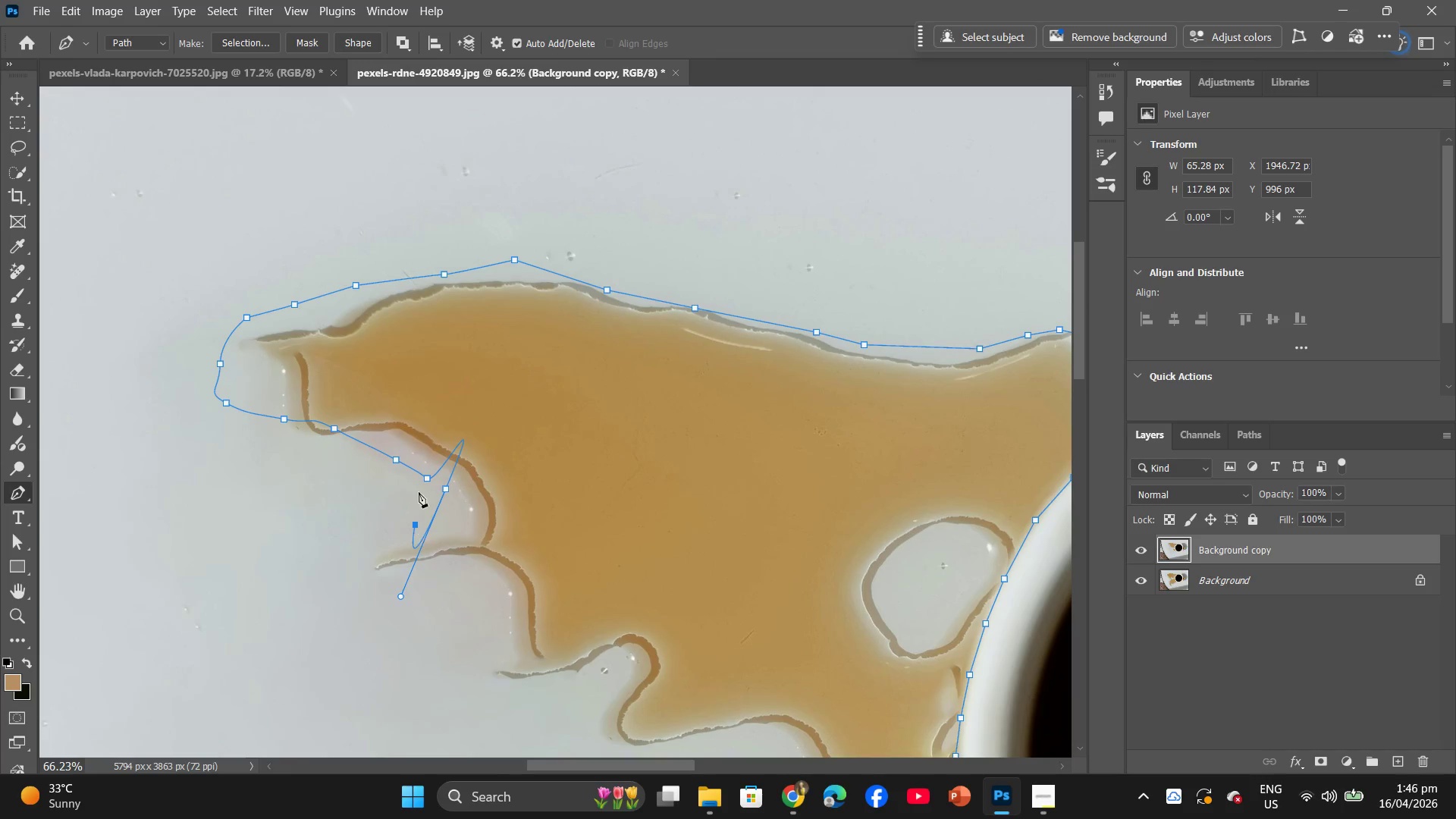 
key(Control+Z)
 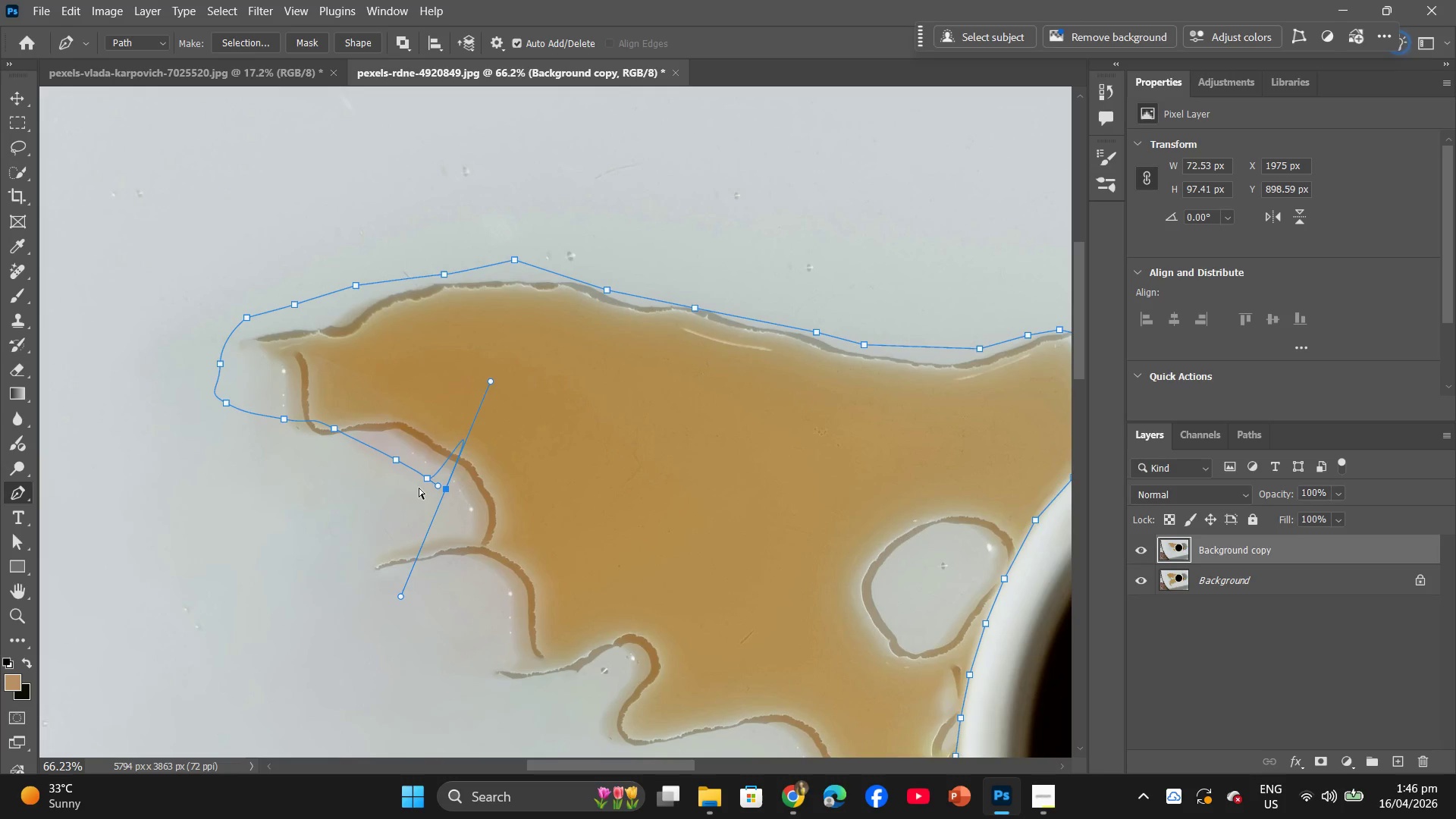 
key(Control+ControlLeft)
 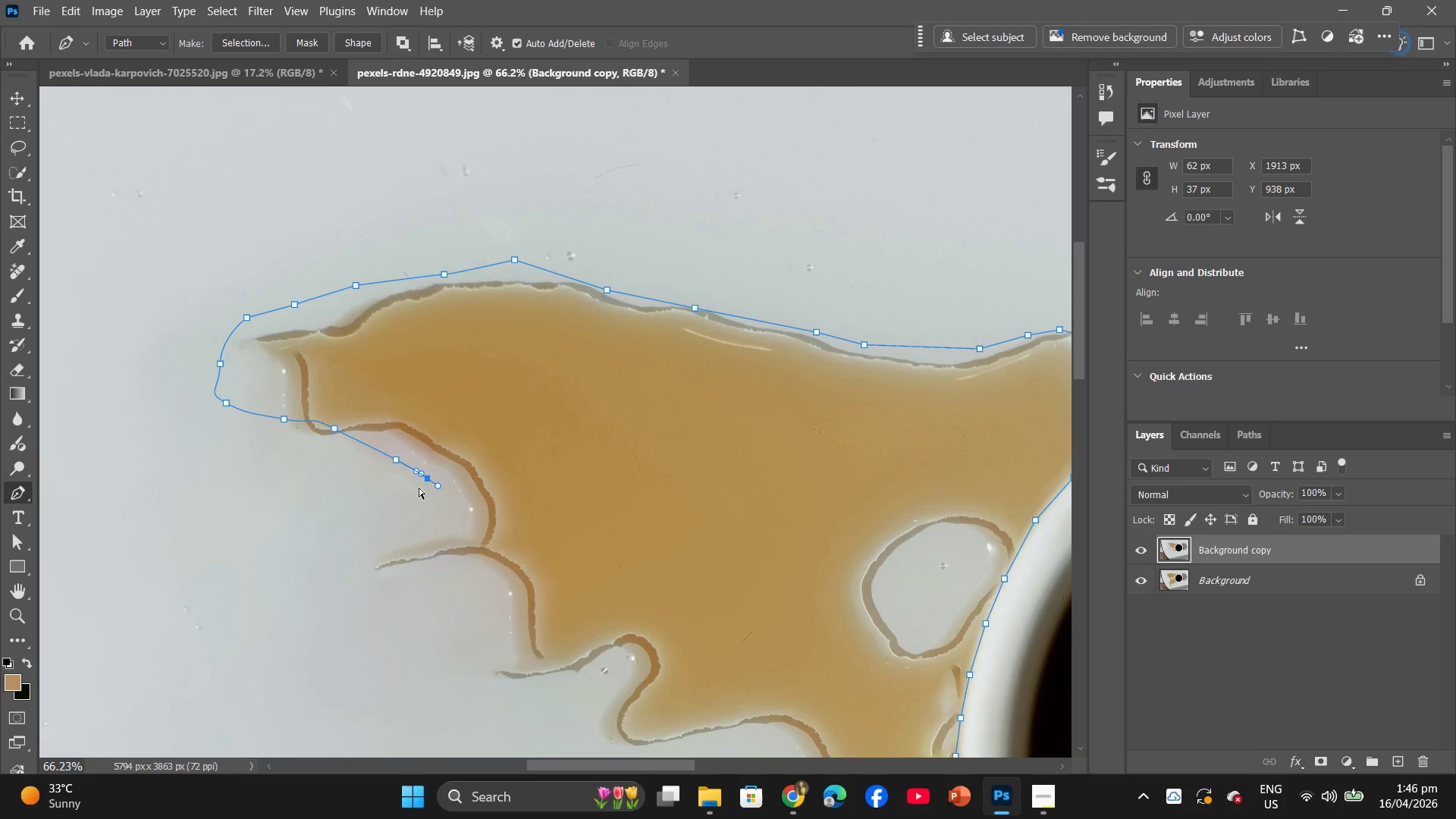 
key(Control+Z)
 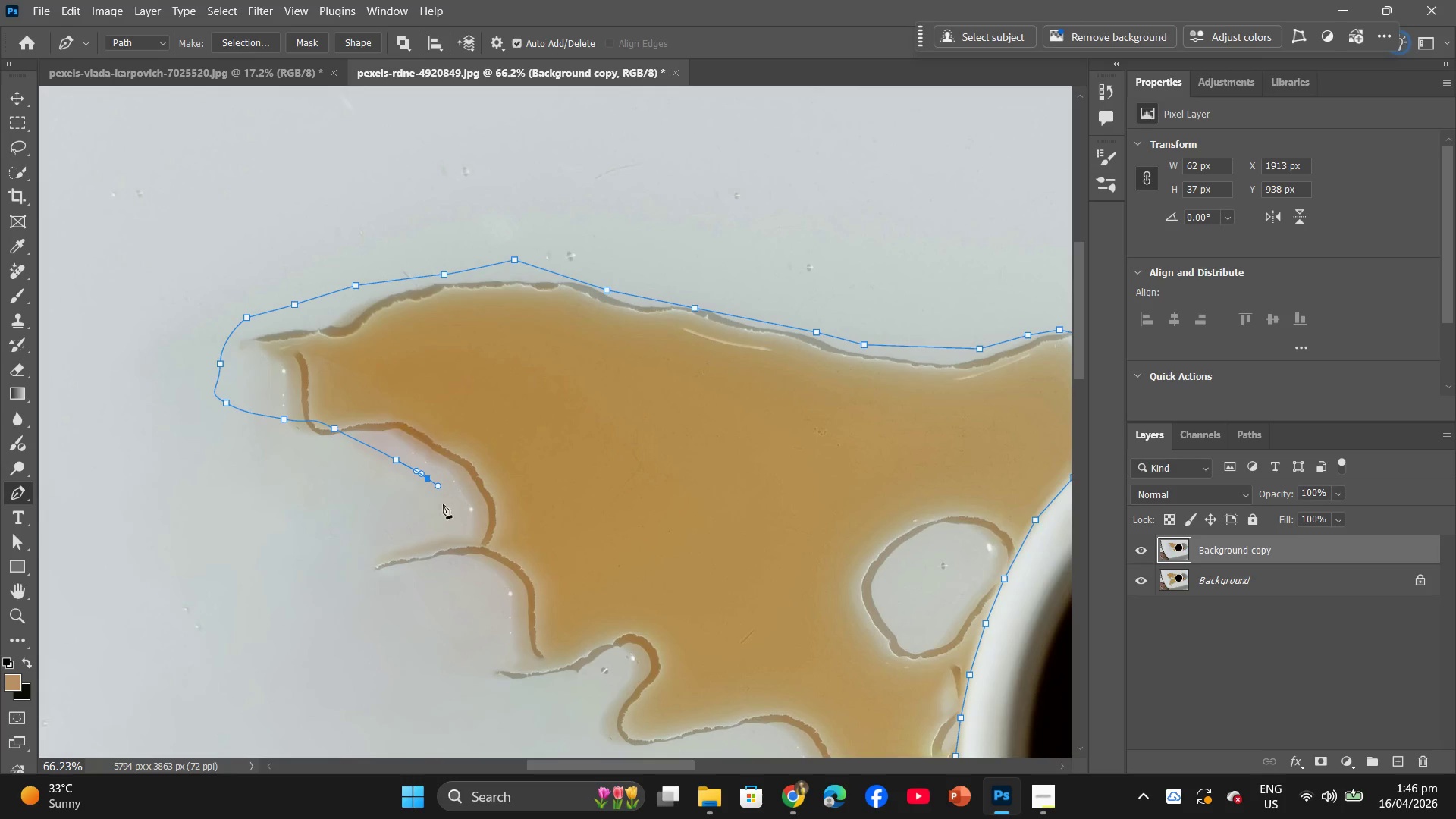 
left_click([477, 516])
 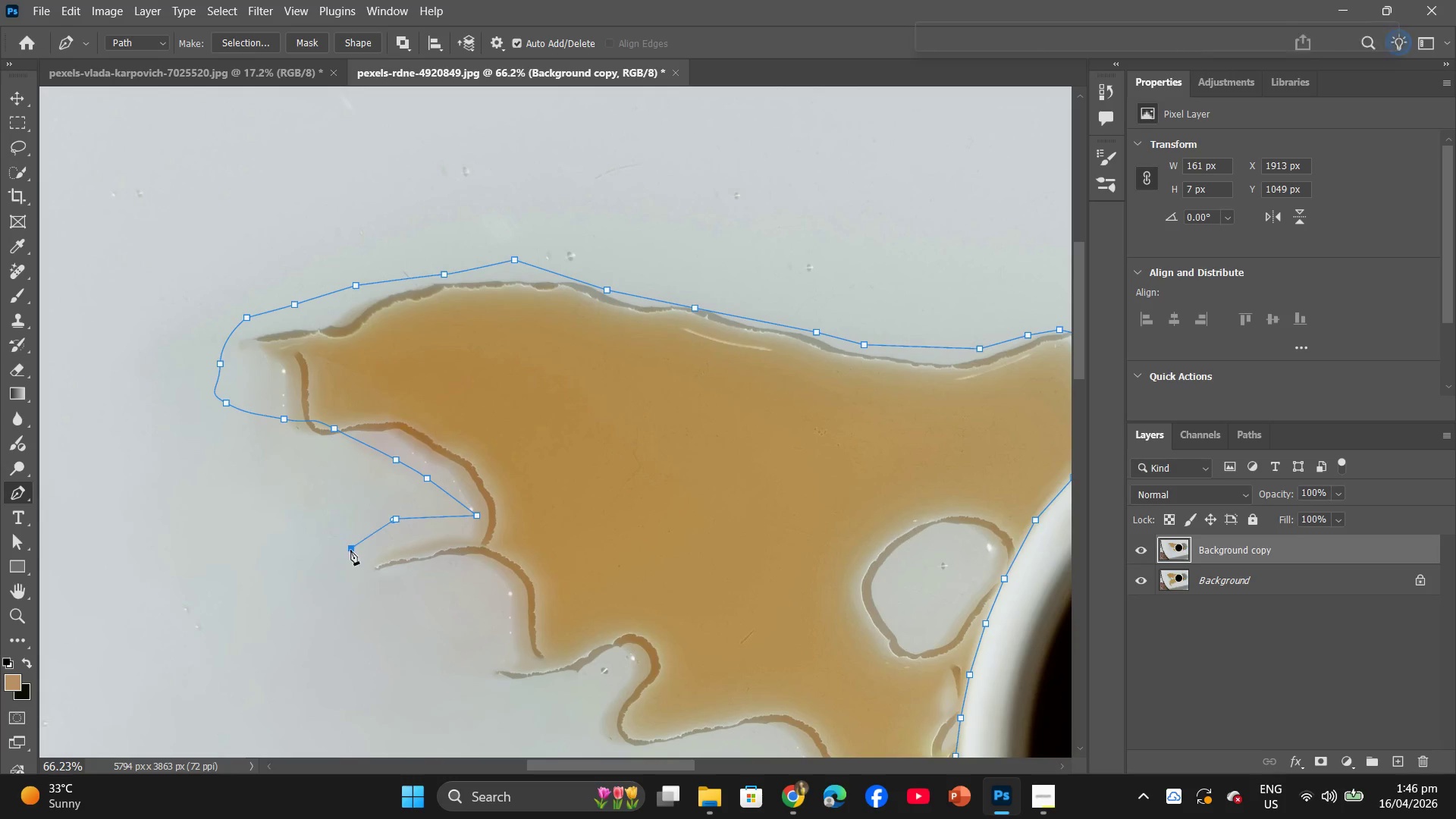 
left_click_drag(start_coordinate=[366, 576], to_coordinate=[404, 584])
 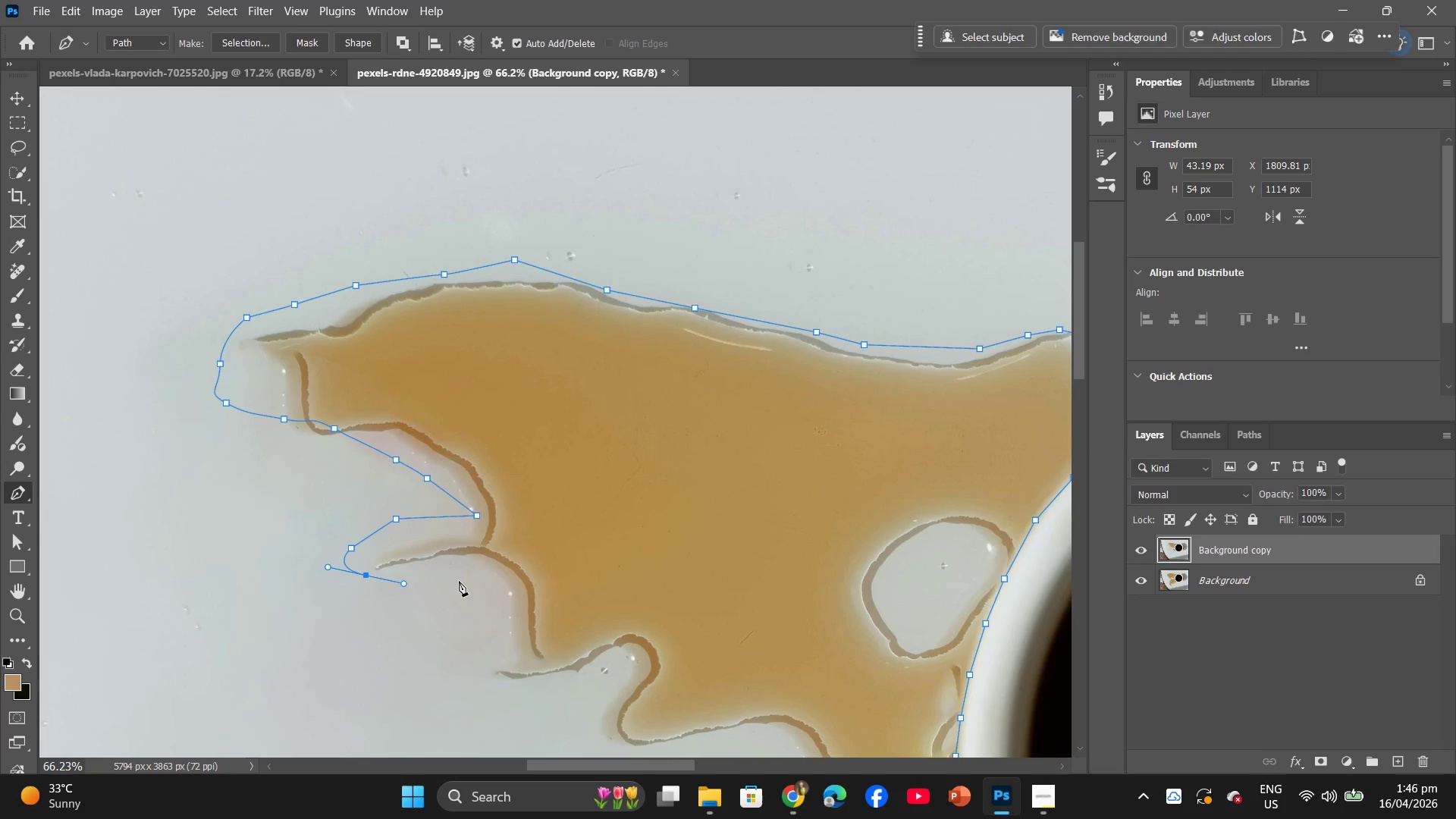 
left_click_drag(start_coordinate=[462, 581], to_coordinate=[475, 587])
 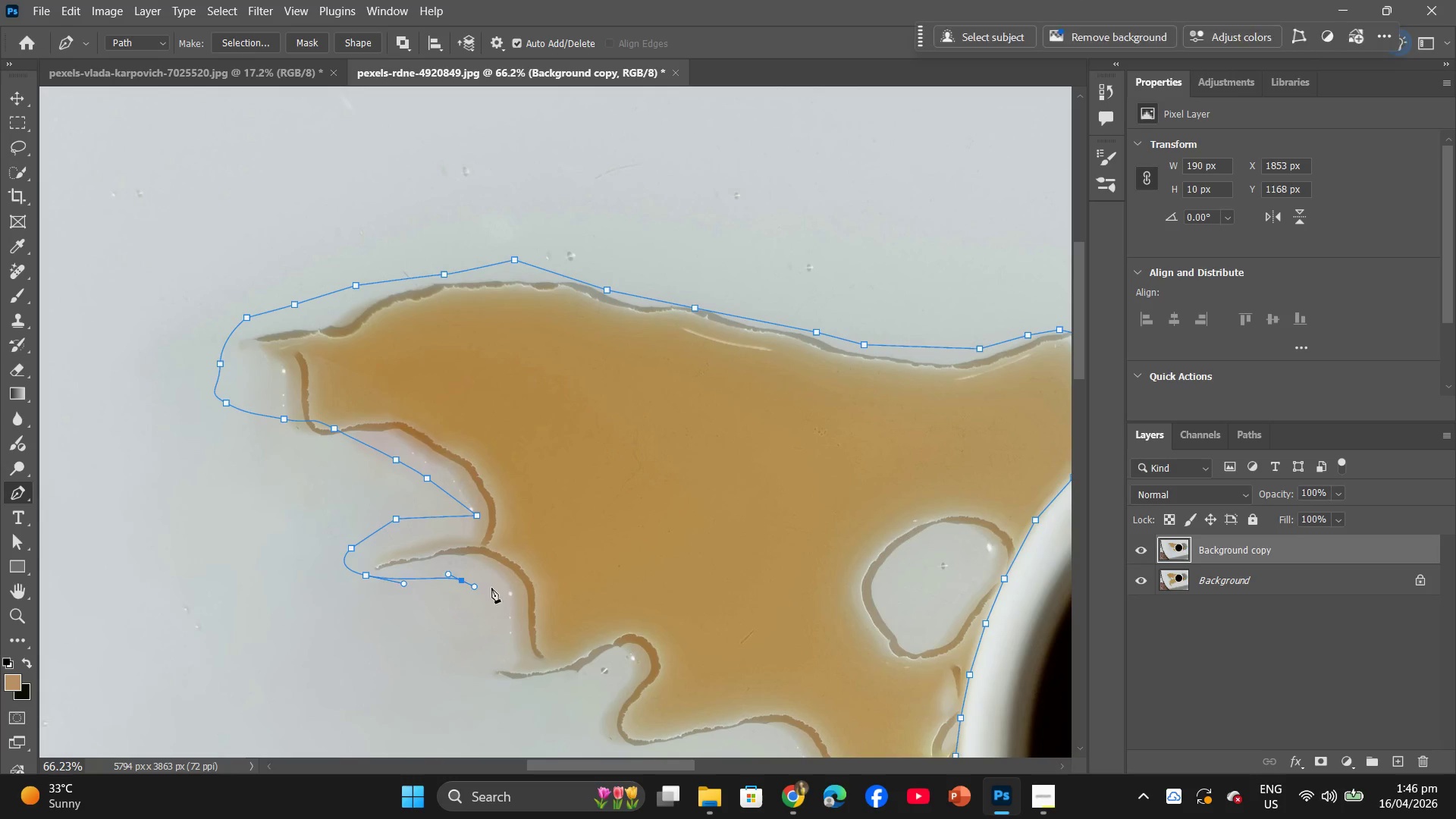 
left_click_drag(start_coordinate=[491, 588], to_coordinate=[507, 596])
 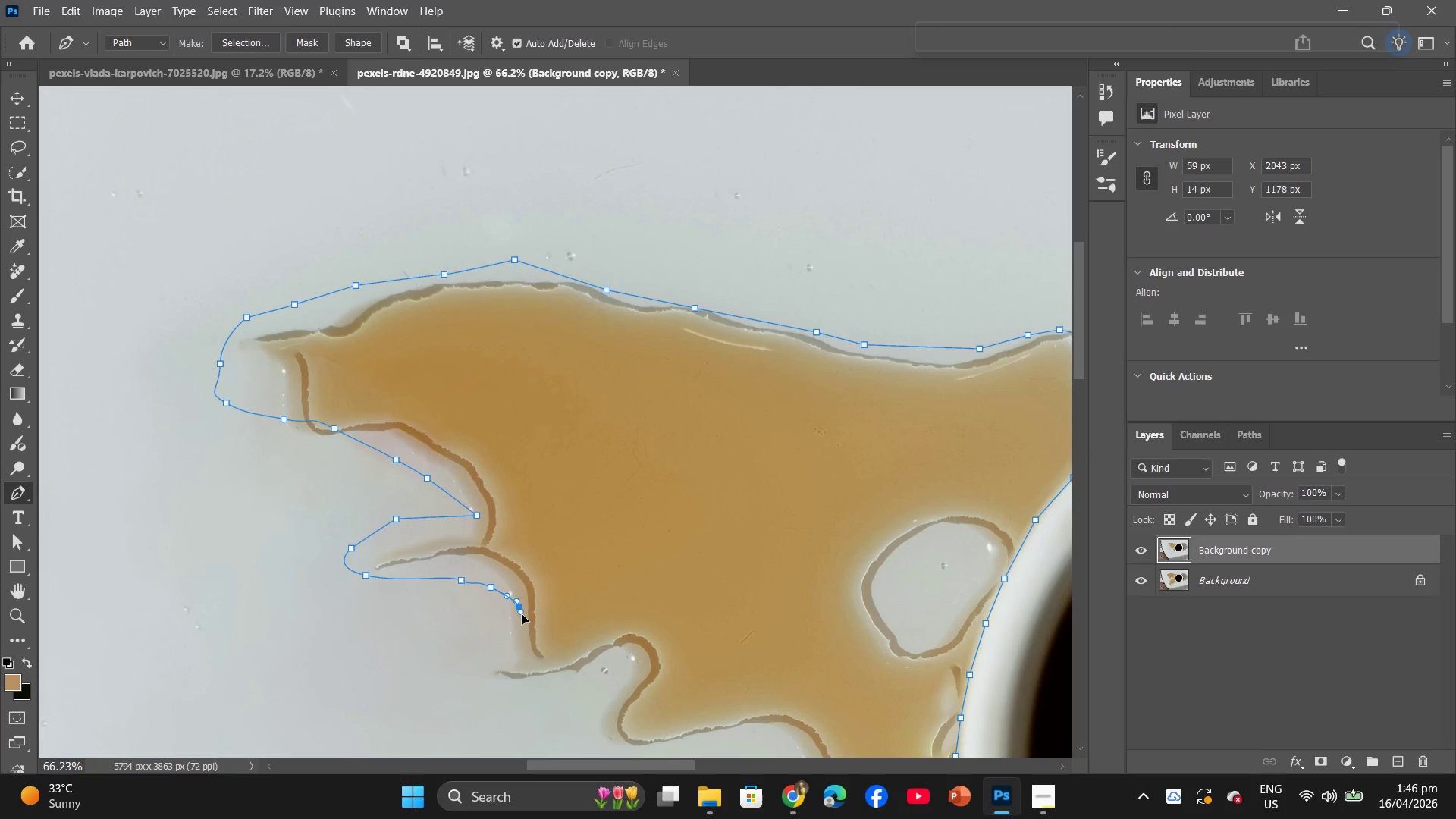 
left_click_drag(start_coordinate=[519, 607], to_coordinate=[522, 614])
 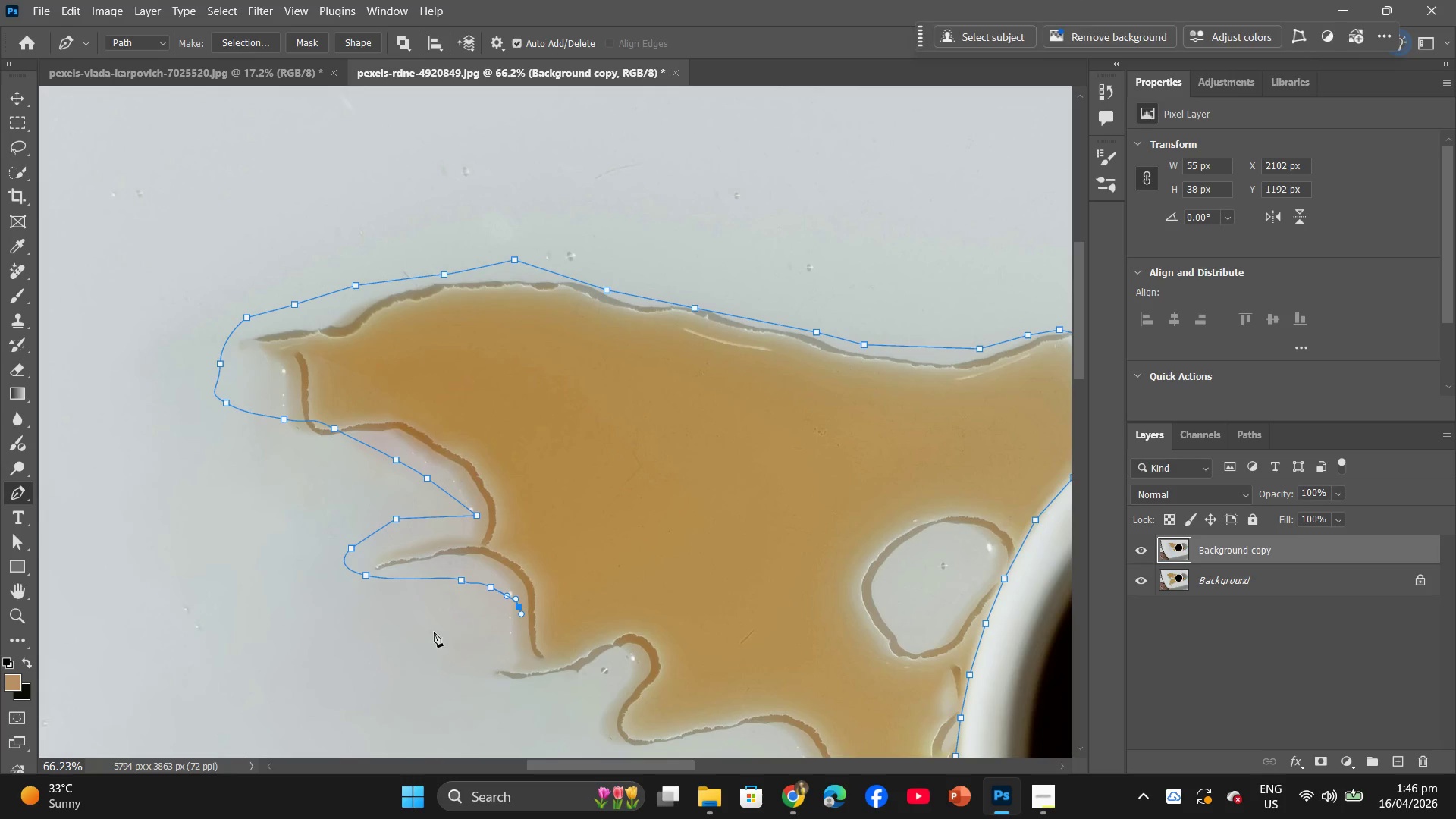 
left_click_drag(start_coordinate=[434, 632], to_coordinate=[438, 635])
 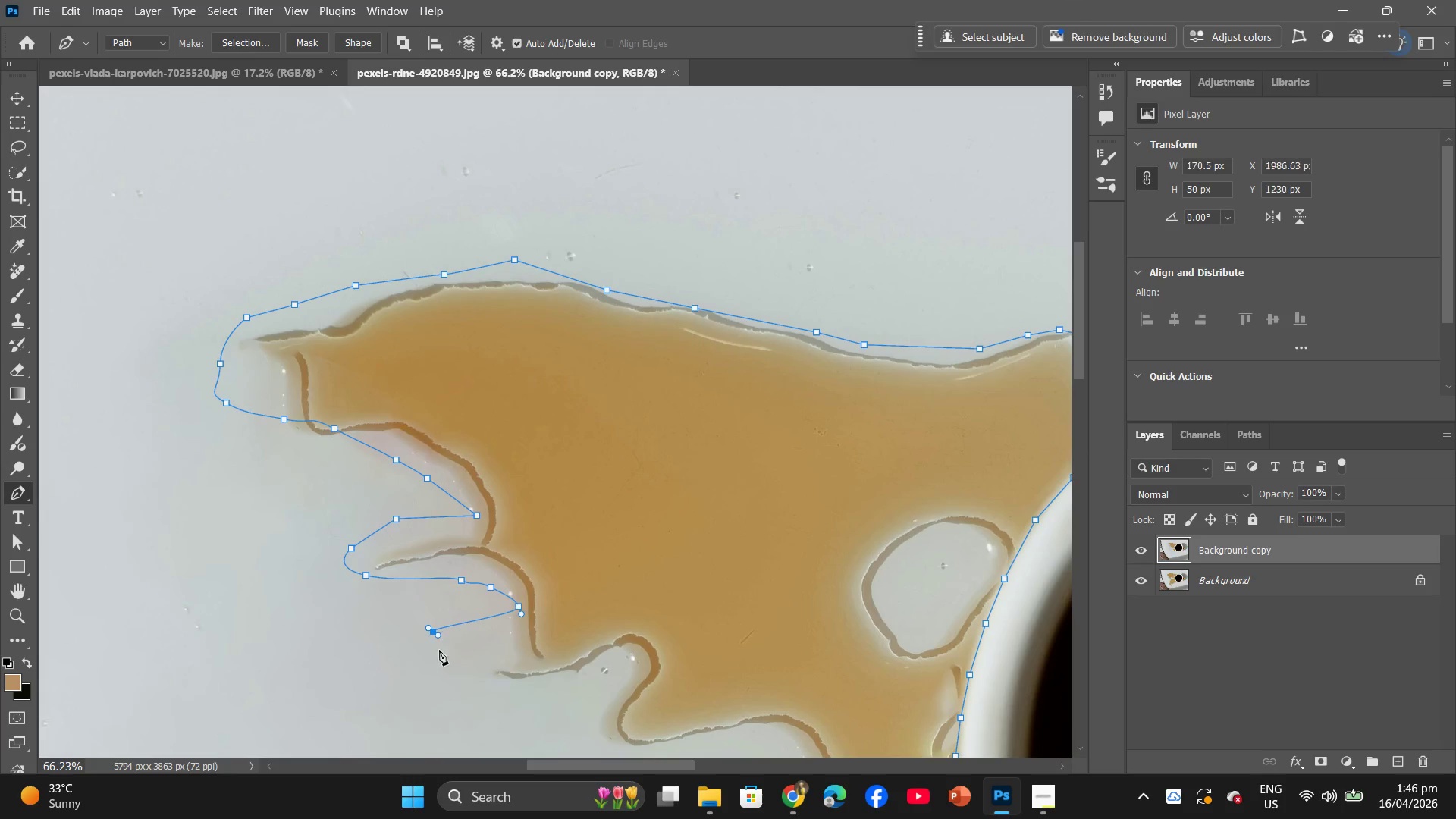 
left_click_drag(start_coordinate=[441, 653], to_coordinate=[447, 666])
 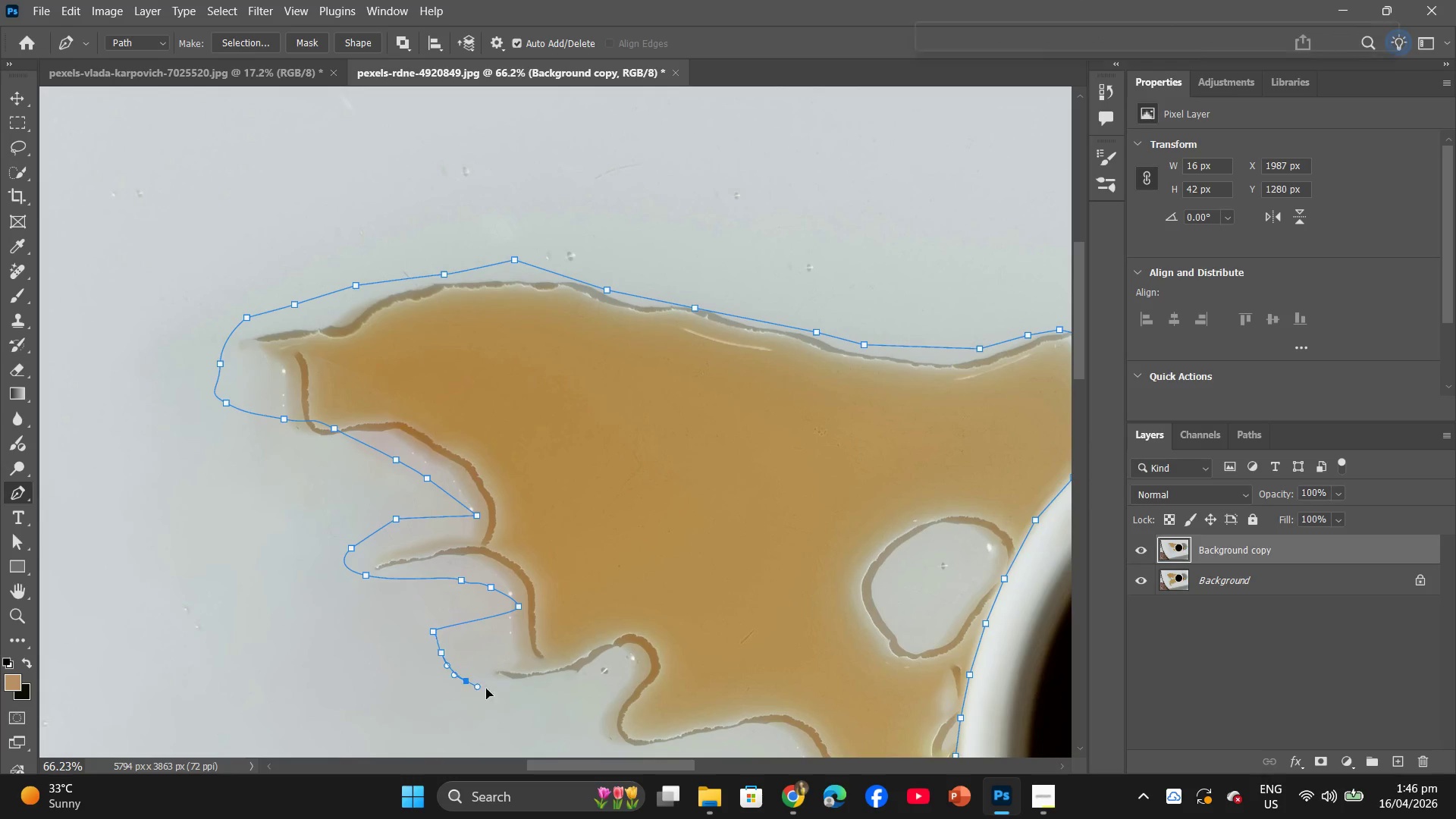 
left_click_drag(start_coordinate=[466, 681], to_coordinate=[486, 689])
 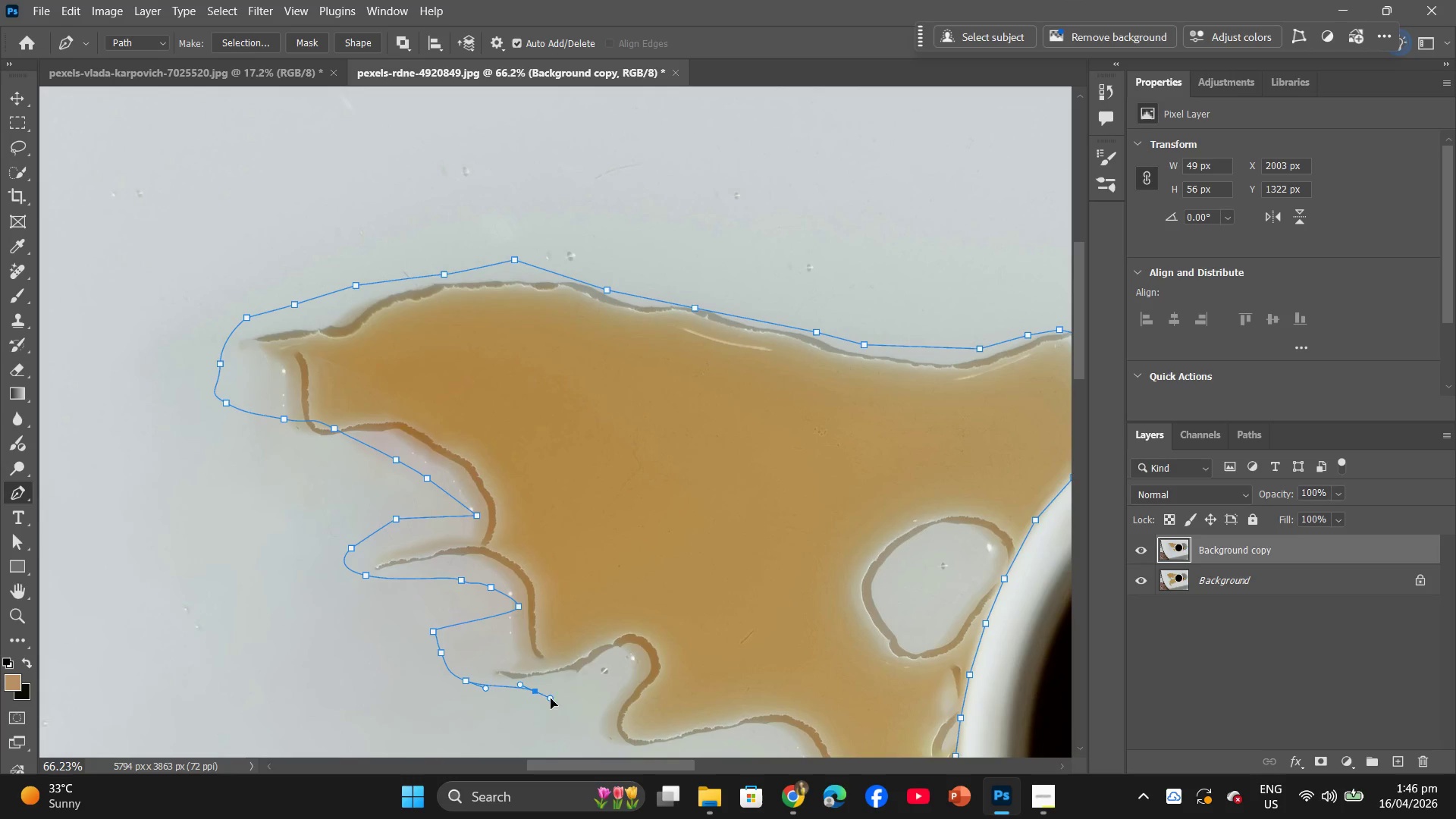 
left_click_drag(start_coordinate=[535, 692], to_coordinate=[551, 698])
 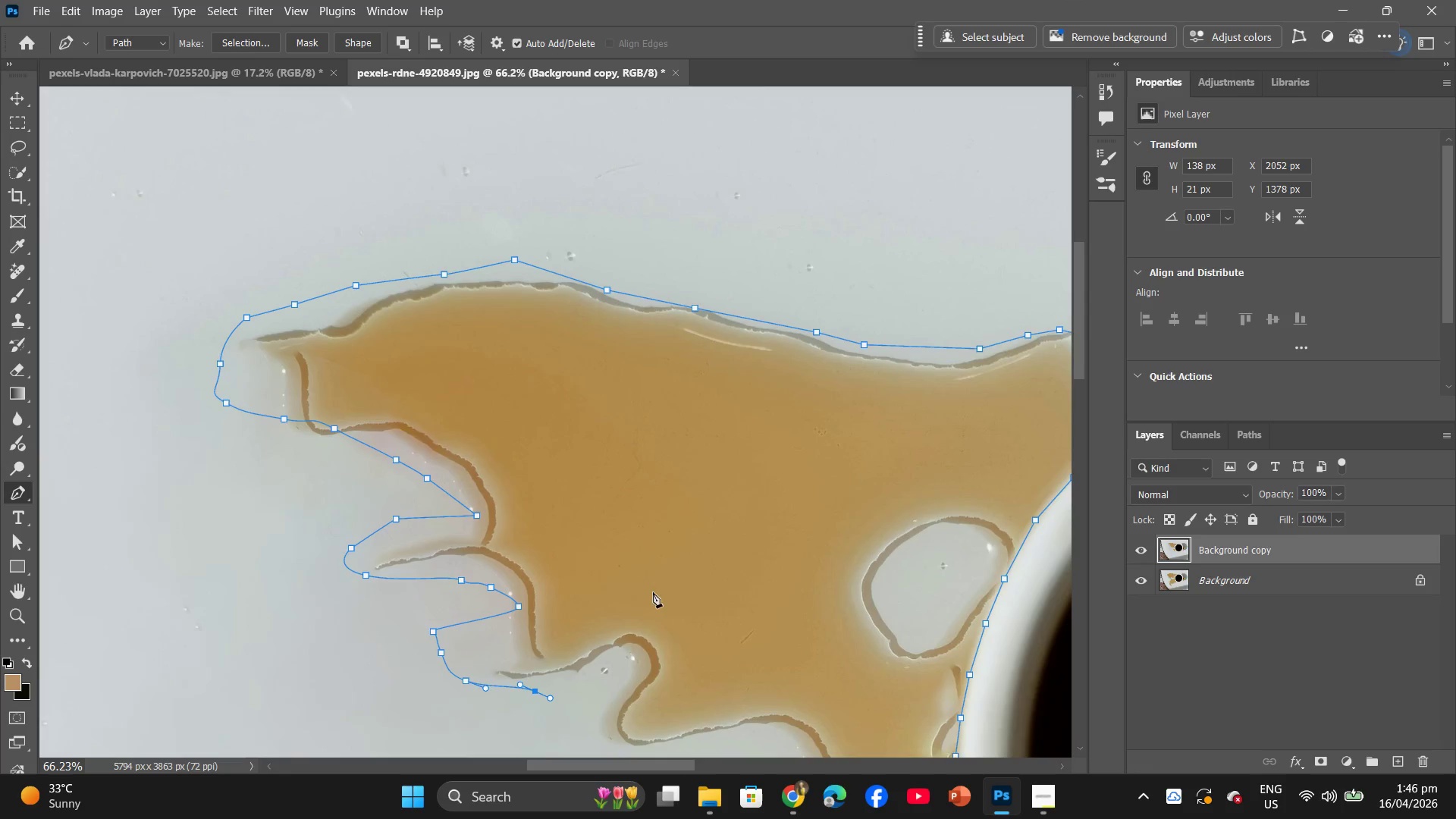 
hold_key(key=AltLeft, duration=0.69)
 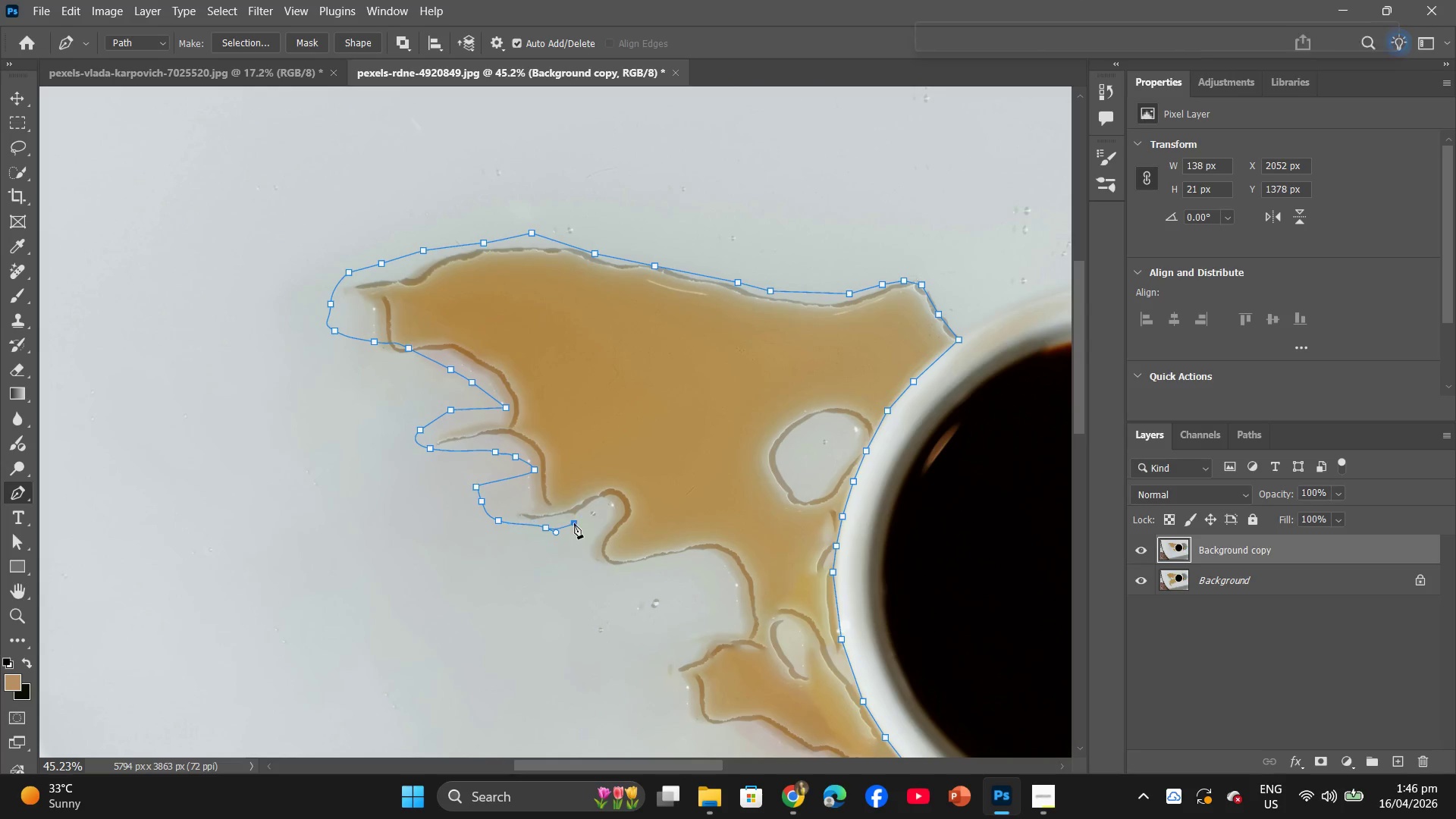 
left_click_drag(start_coordinate=[574, 523], to_coordinate=[579, 522])
 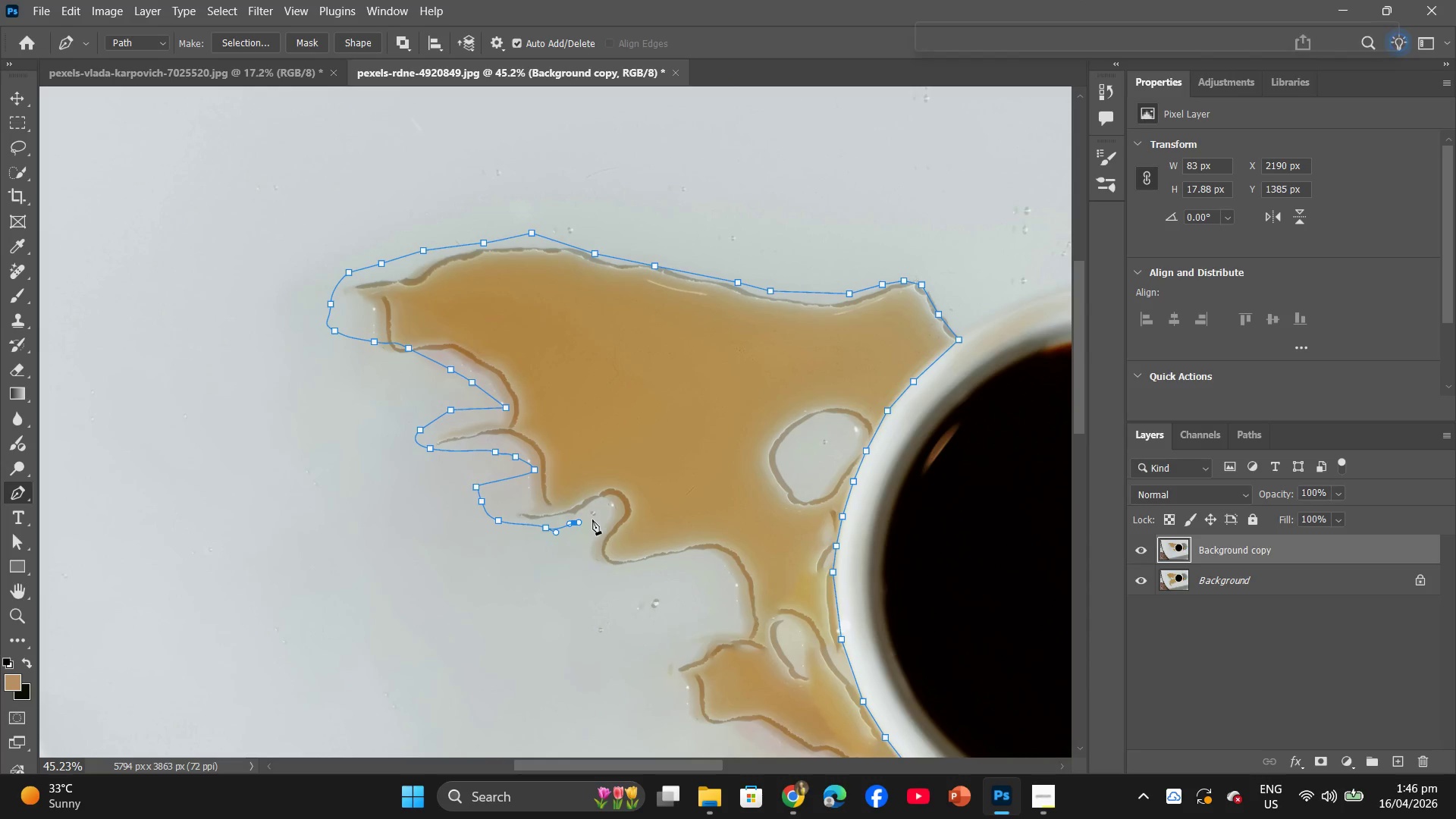 
scroll: coordinate [567, 535], scroll_direction: down, amount: 15.0
 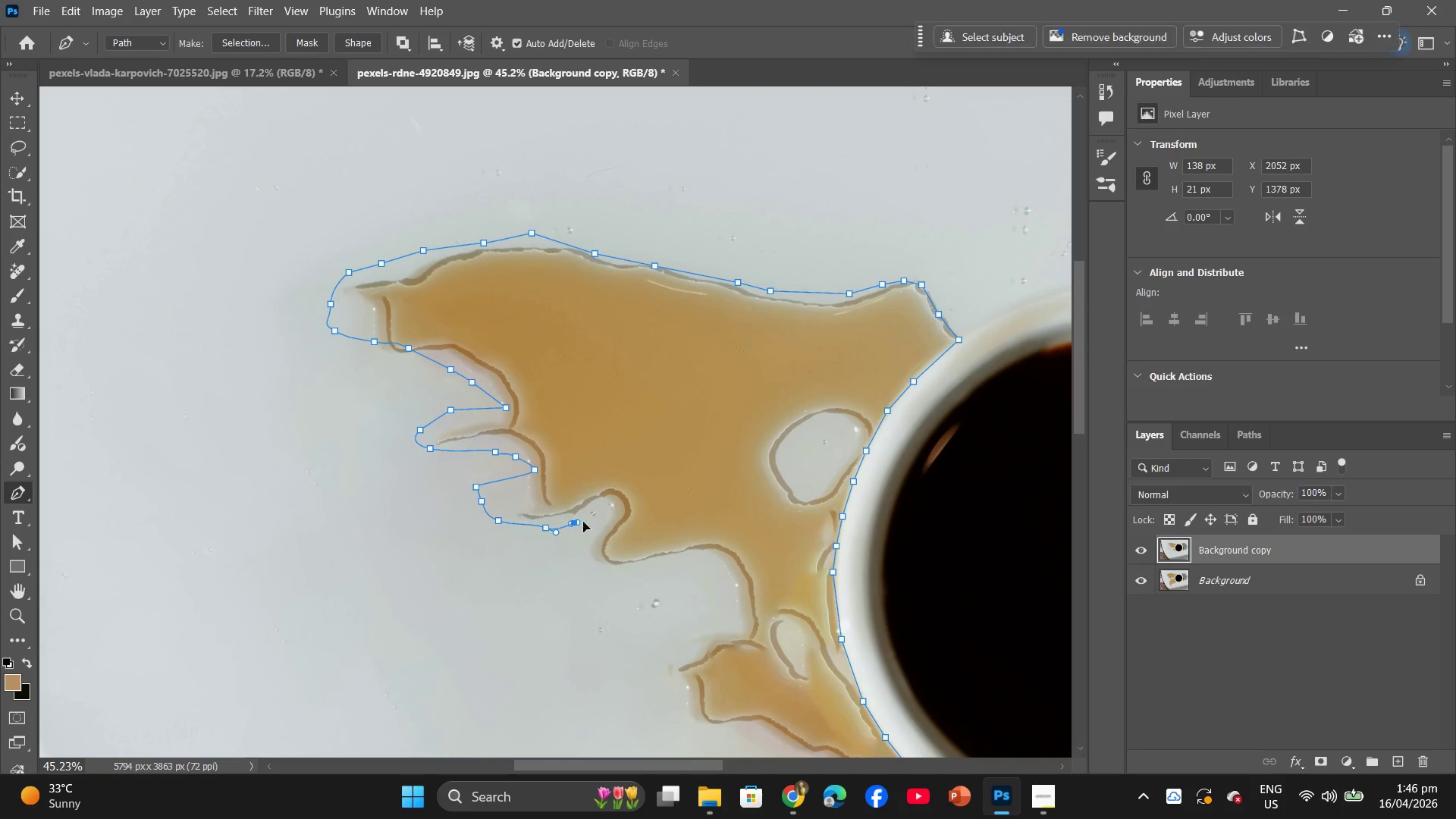 
left_click_drag(start_coordinate=[590, 519], to_coordinate=[596, 519])
 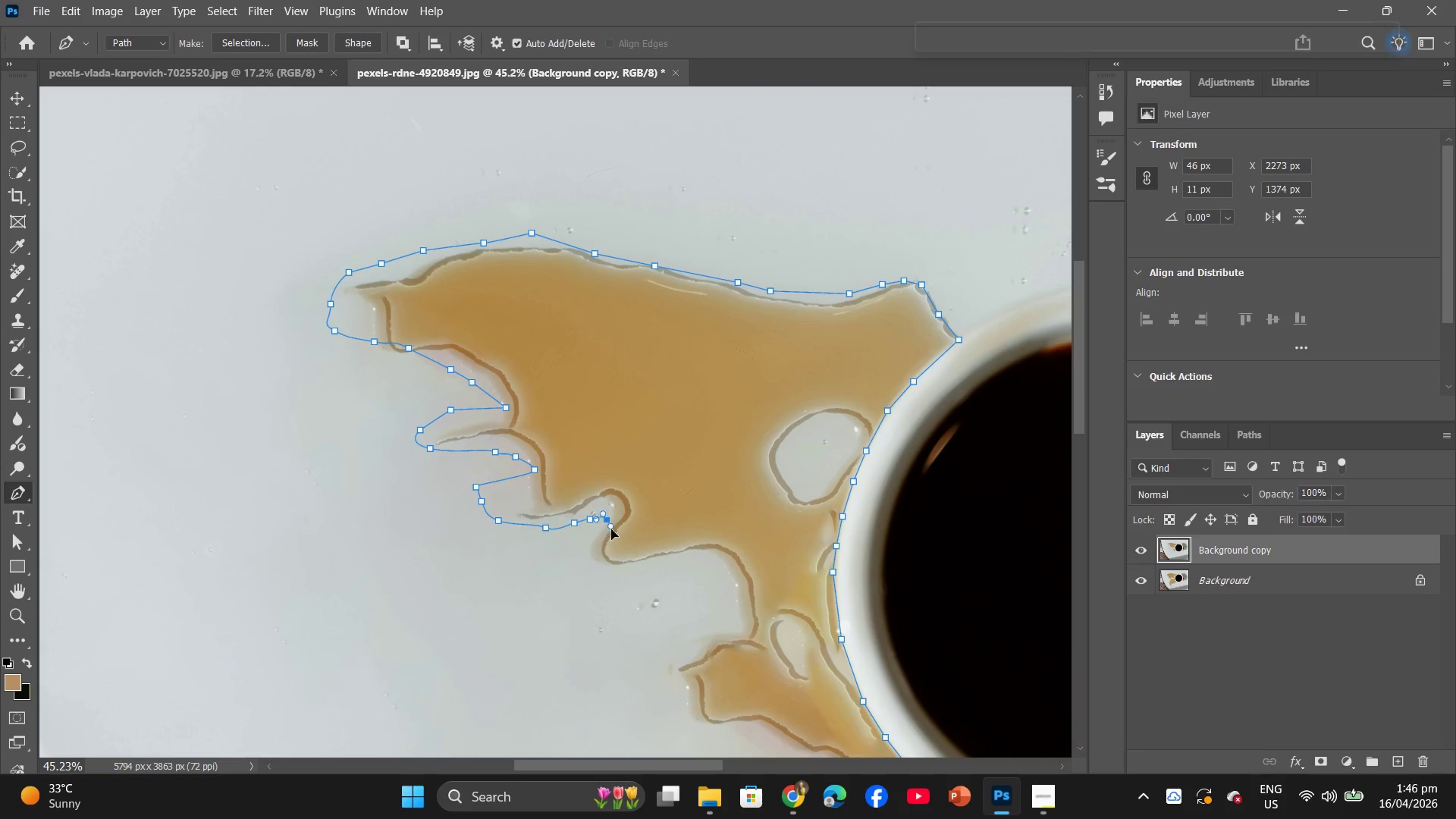 
left_click_drag(start_coordinate=[607, 520], to_coordinate=[611, 532])
 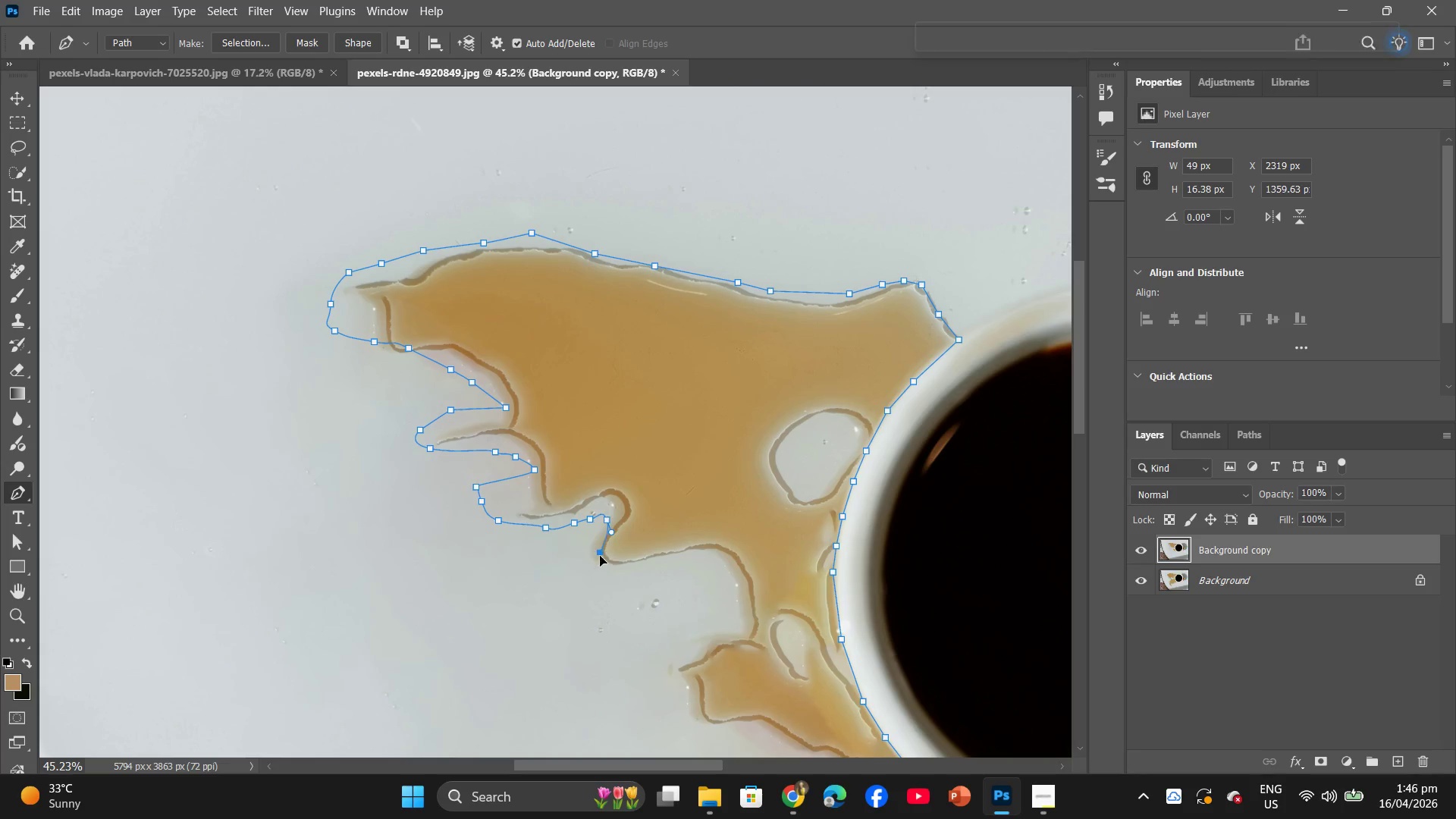 
left_click_drag(start_coordinate=[600, 553], to_coordinate=[600, 557])
 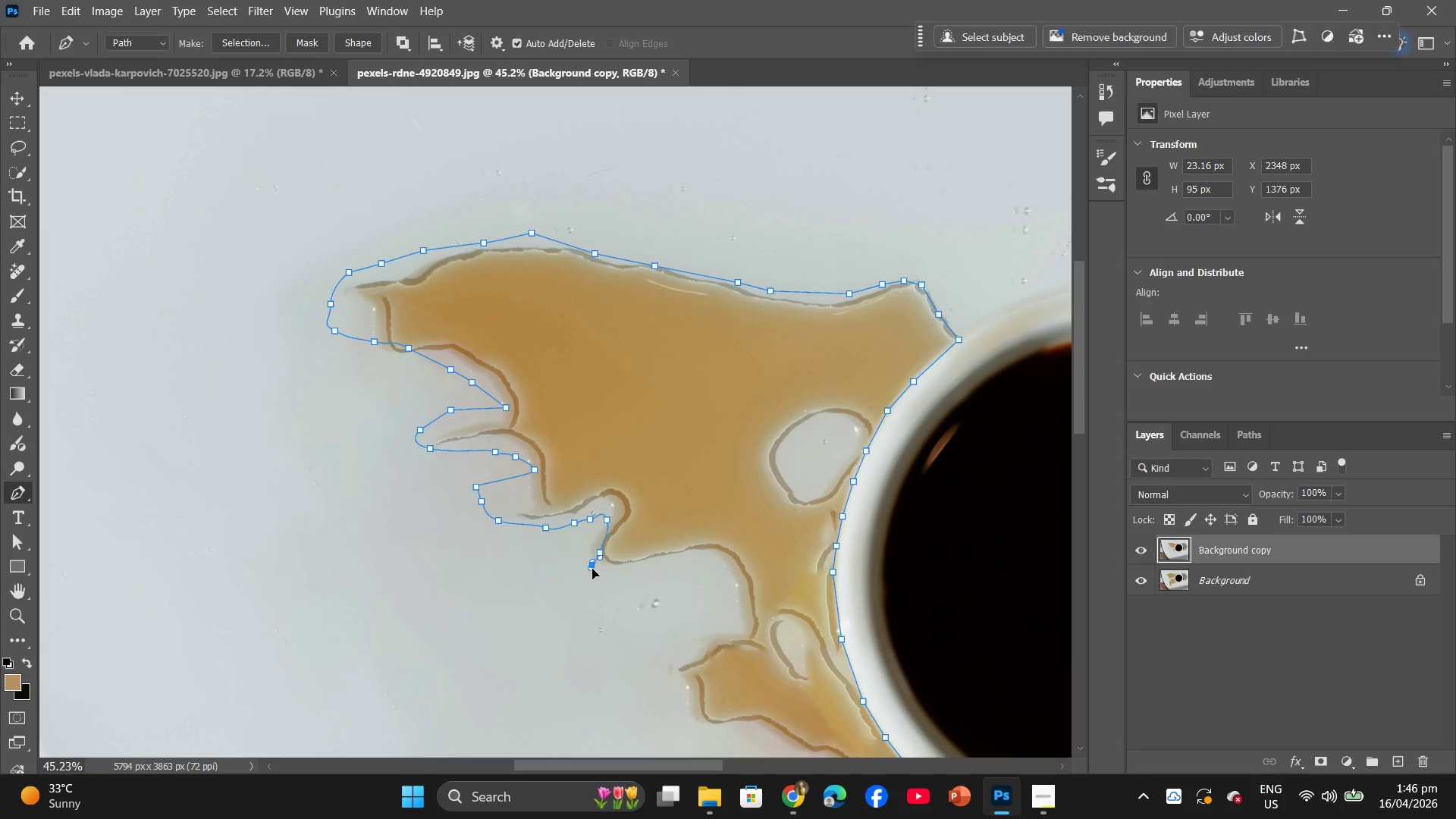 
left_click_drag(start_coordinate=[635, 573], to_coordinate=[652, 575])
 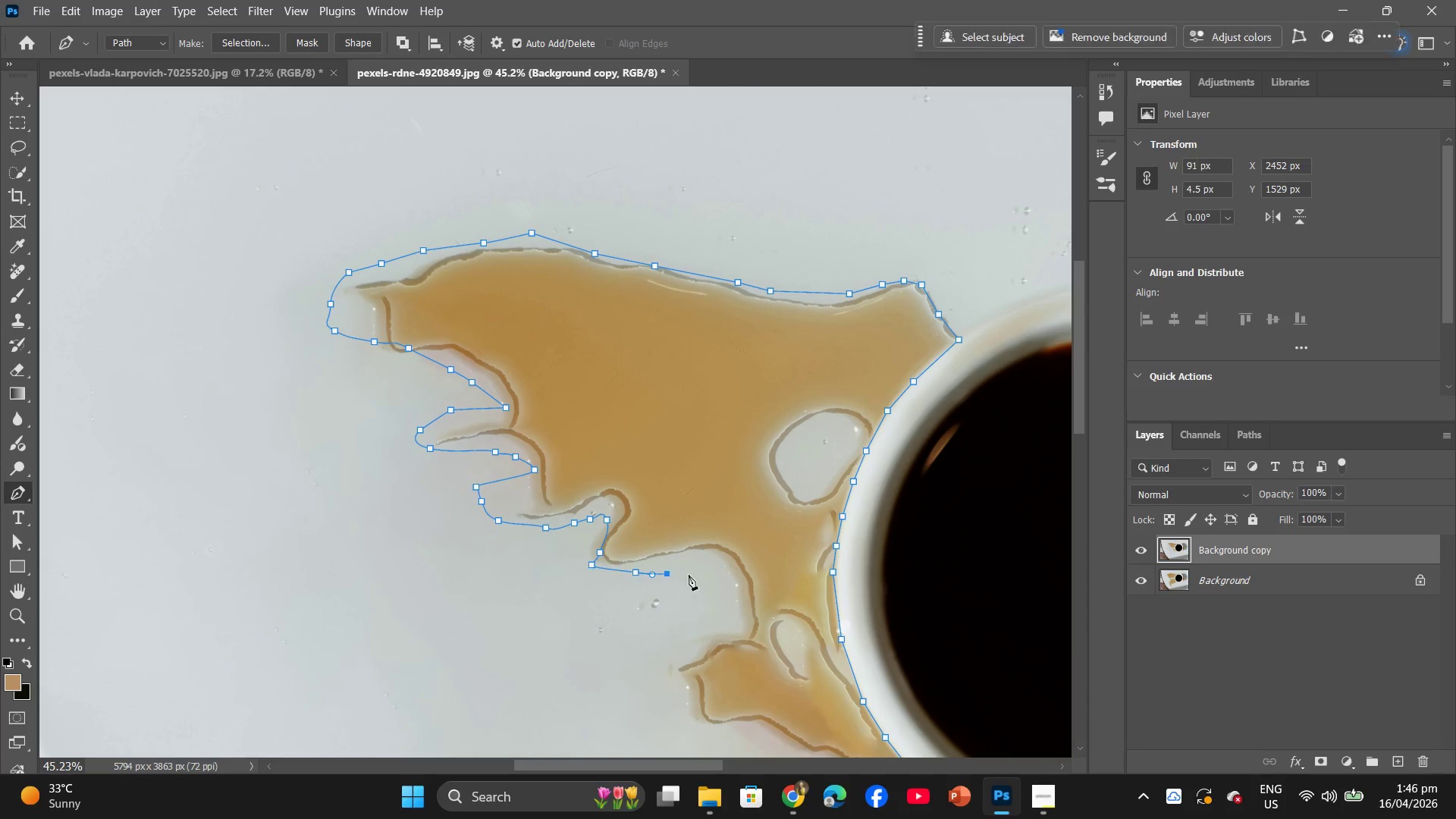 
left_click_drag(start_coordinate=[697, 582], to_coordinate=[699, 589])
 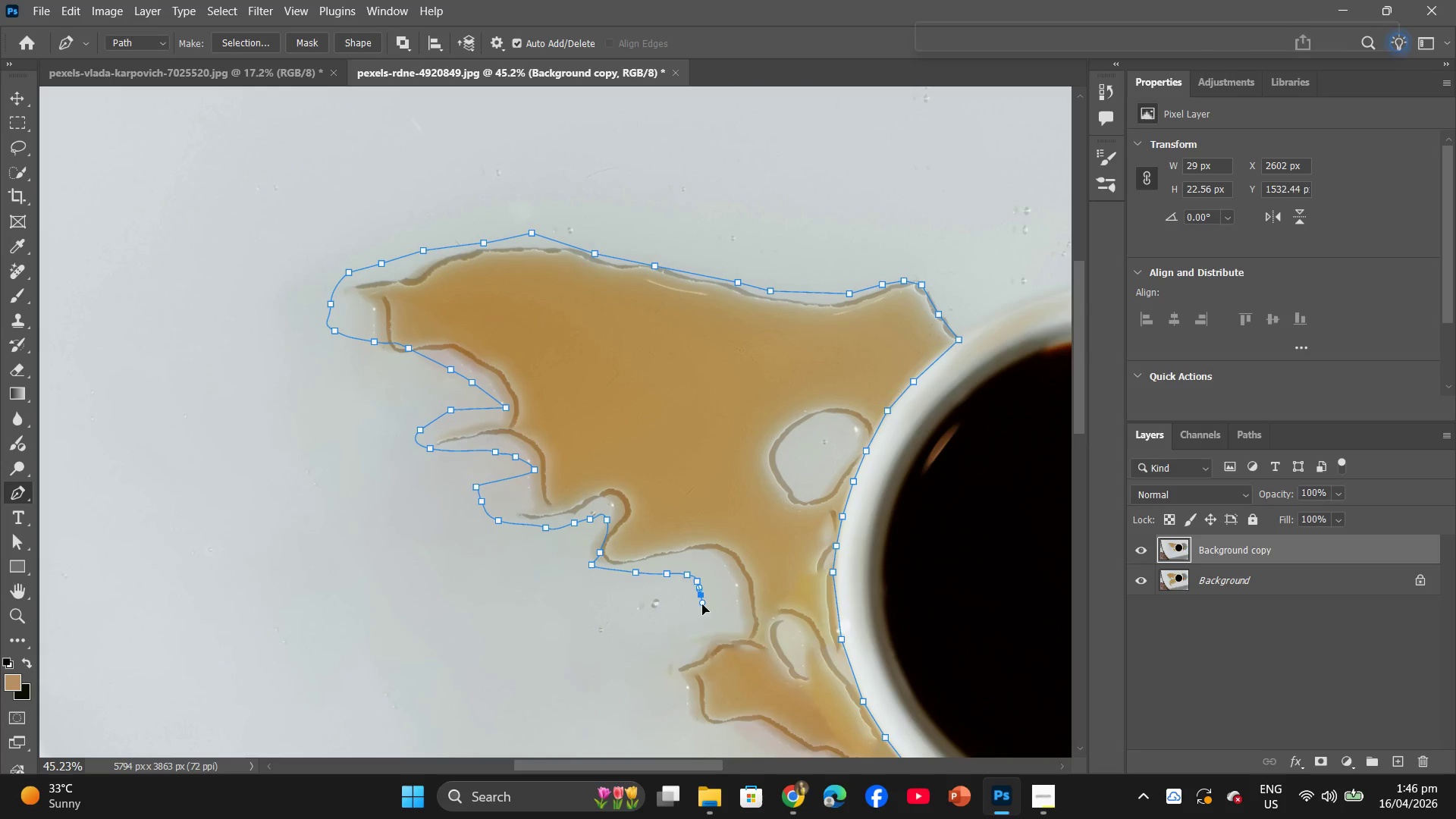 
left_click_drag(start_coordinate=[701, 595], to_coordinate=[702, 604])
 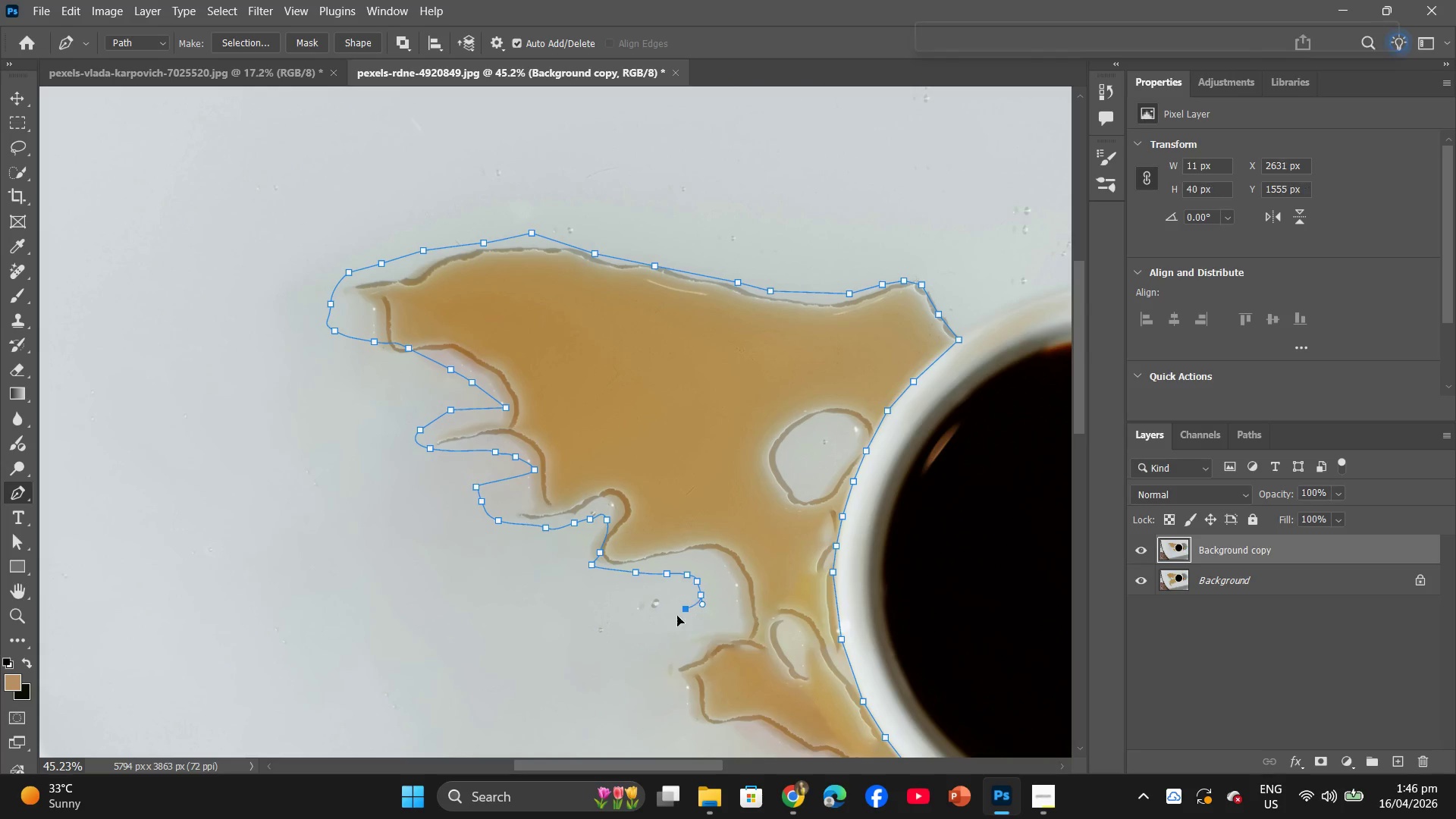 
left_click_drag(start_coordinate=[686, 609], to_coordinate=[663, 618])
 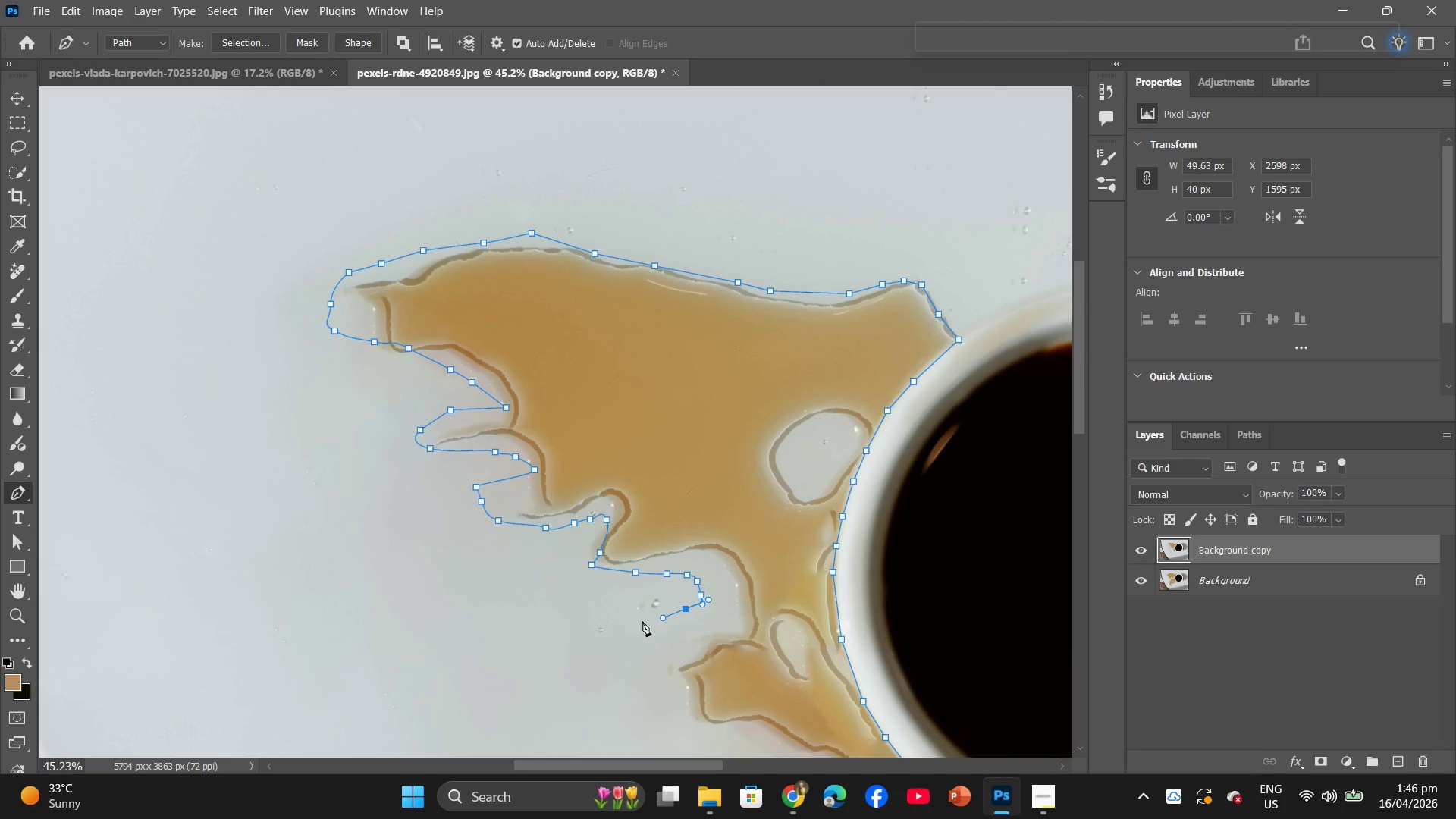 
left_click_drag(start_coordinate=[643, 618], to_coordinate=[642, 623])
 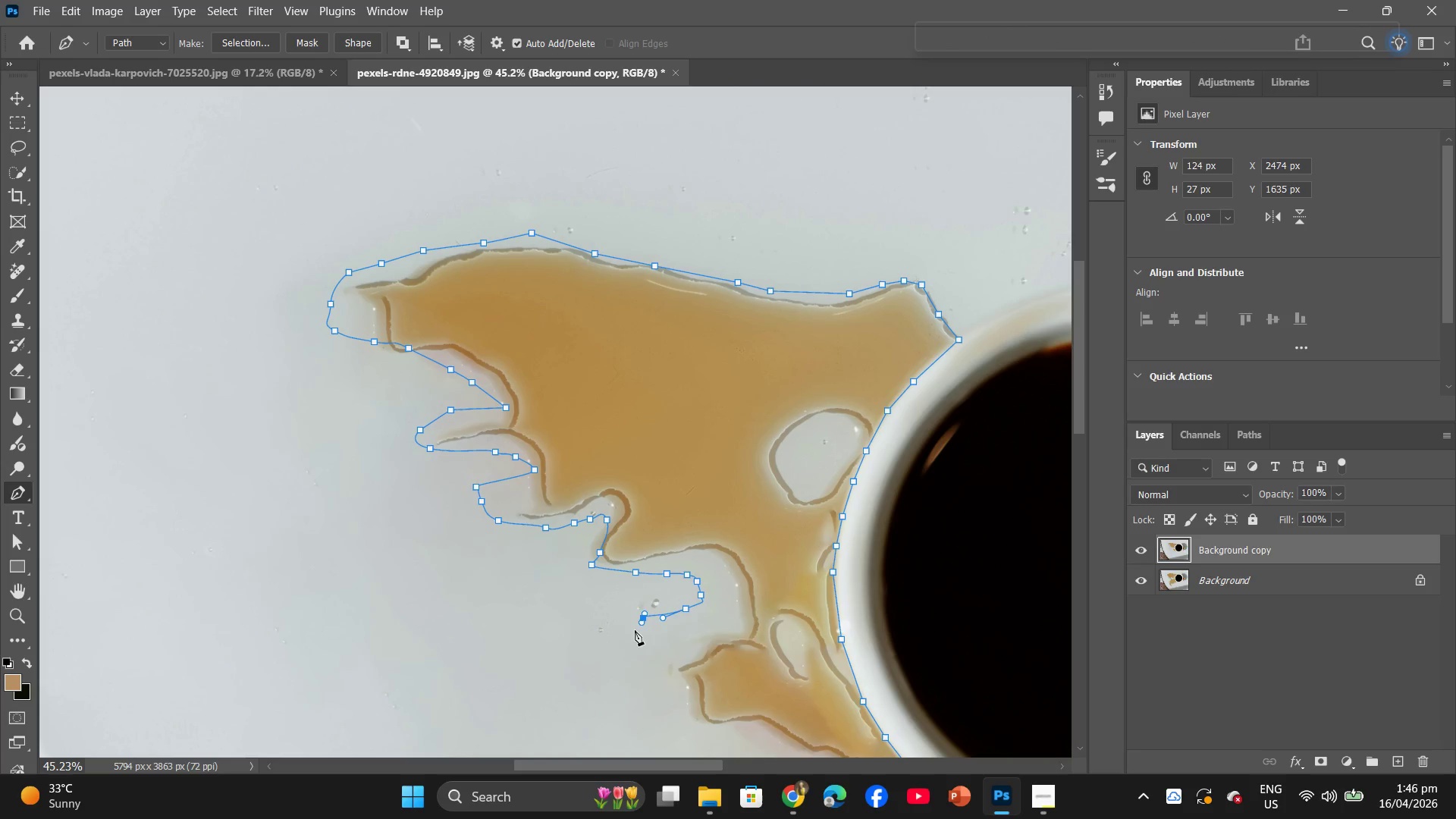 
left_click_drag(start_coordinate=[635, 628], to_coordinate=[632, 636])
 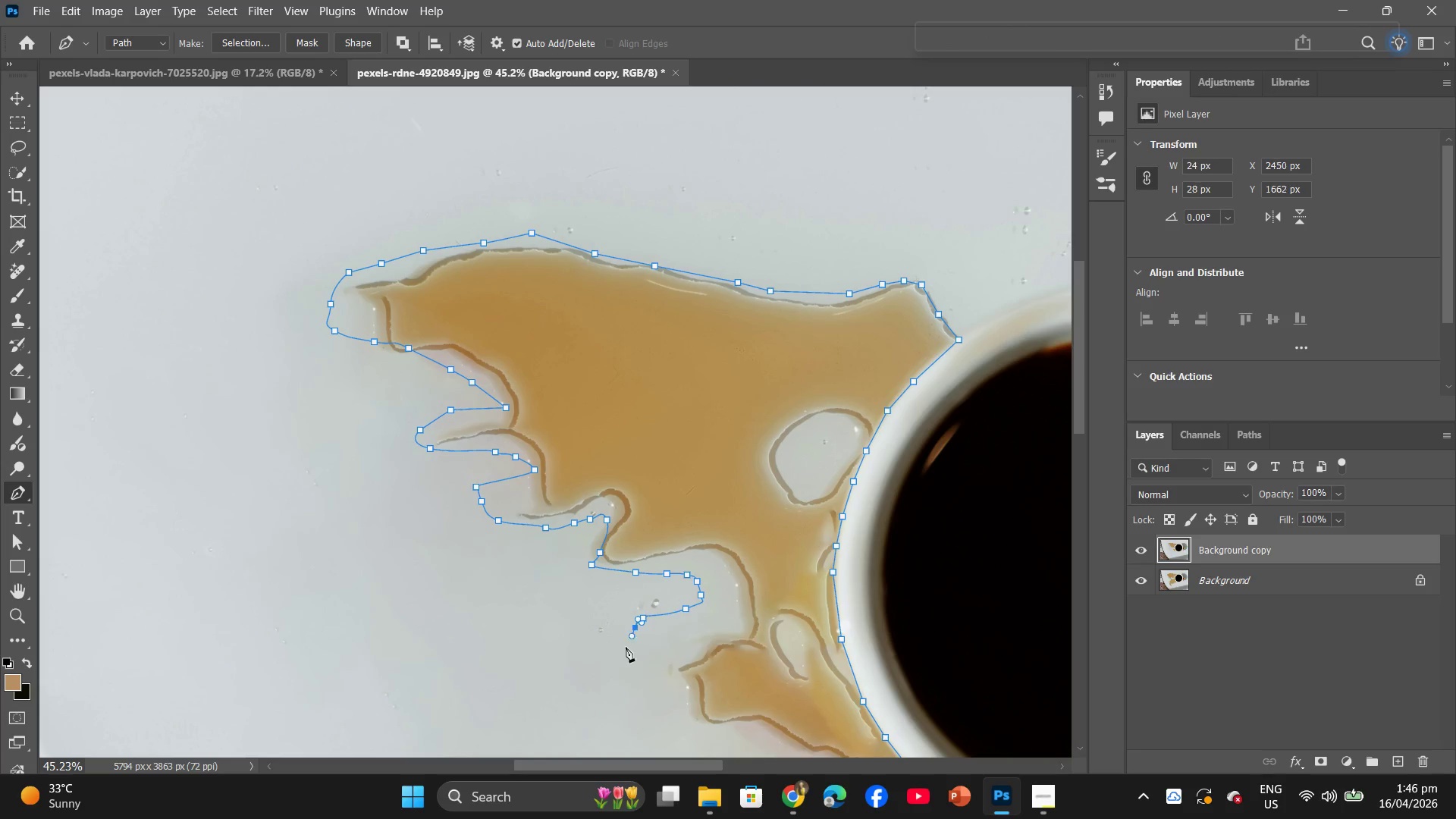 
left_click_drag(start_coordinate=[626, 642], to_coordinate=[625, 654])
 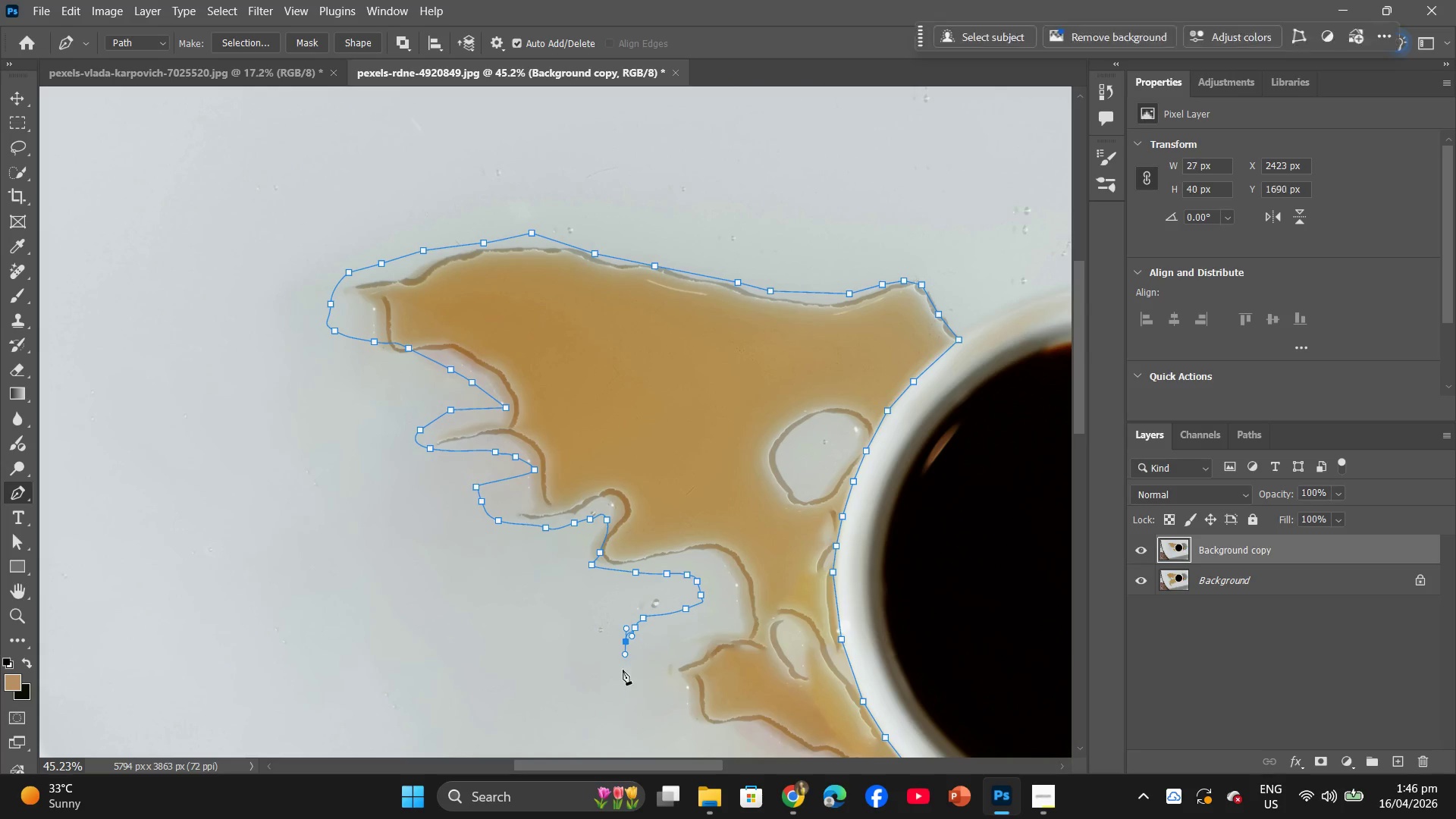 
left_click_drag(start_coordinate=[623, 670], to_coordinate=[629, 692])
 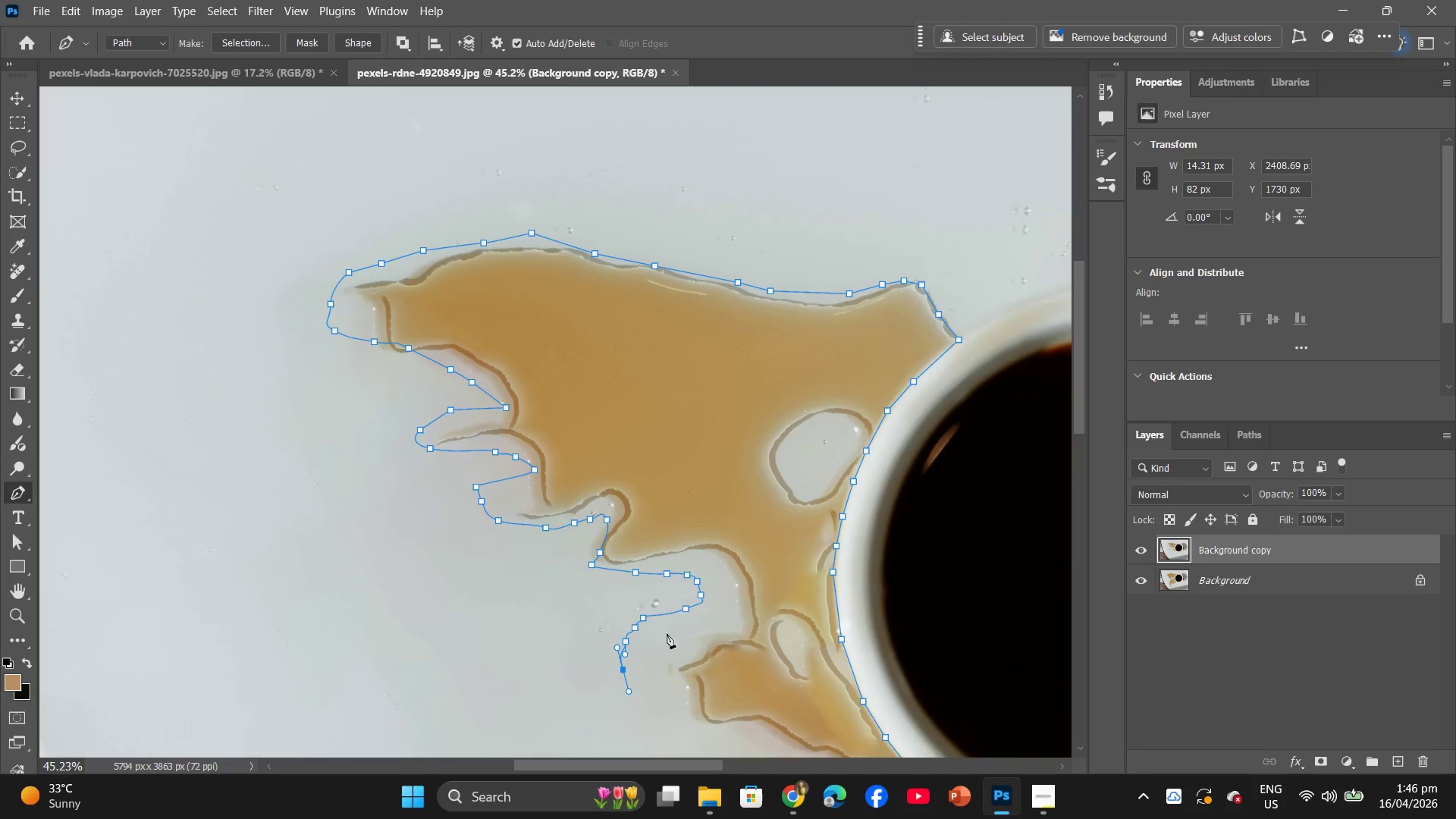 
left_click([645, 544])
 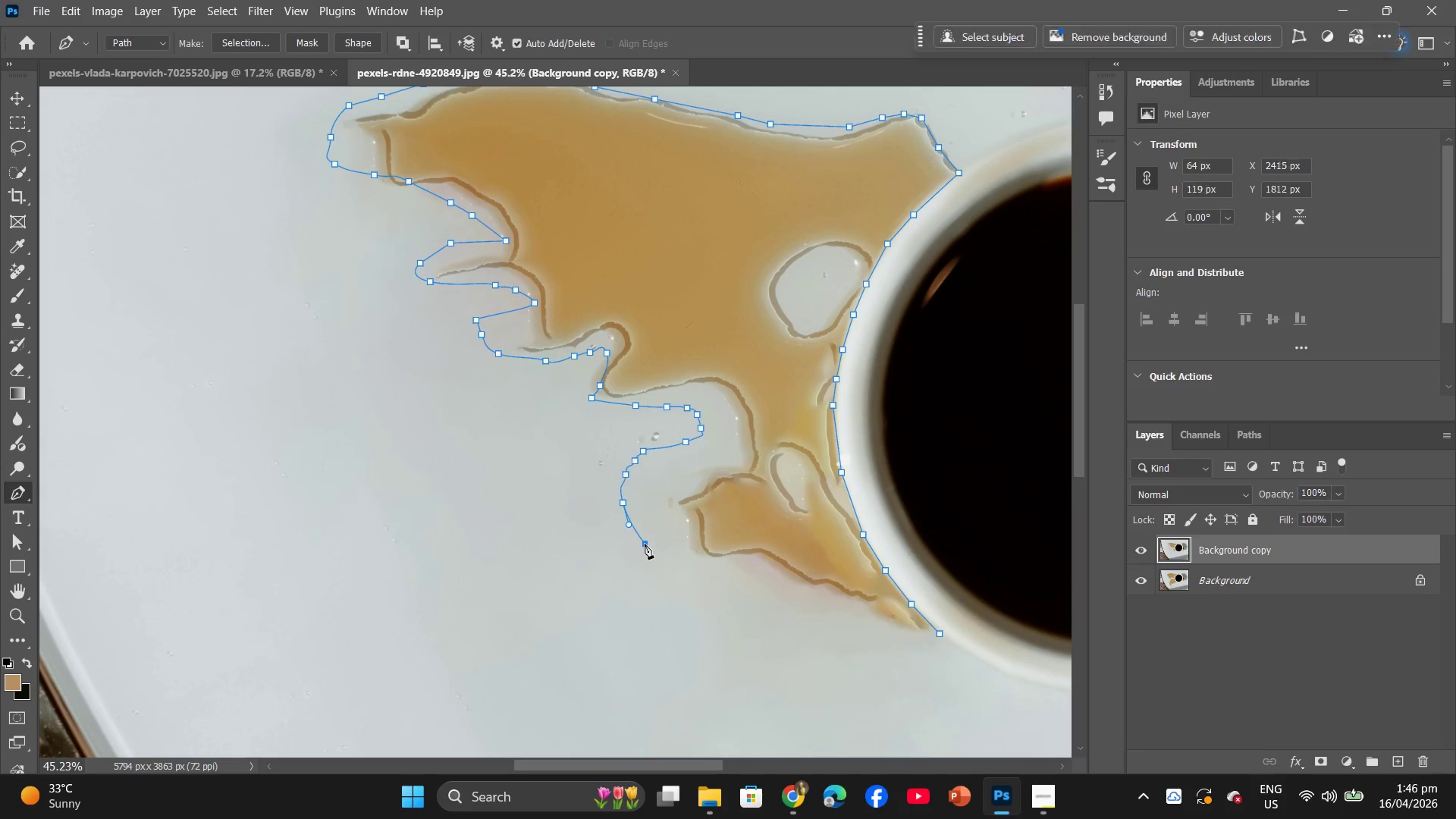 
left_click_drag(start_coordinate=[670, 560], to_coordinate=[689, 572])
 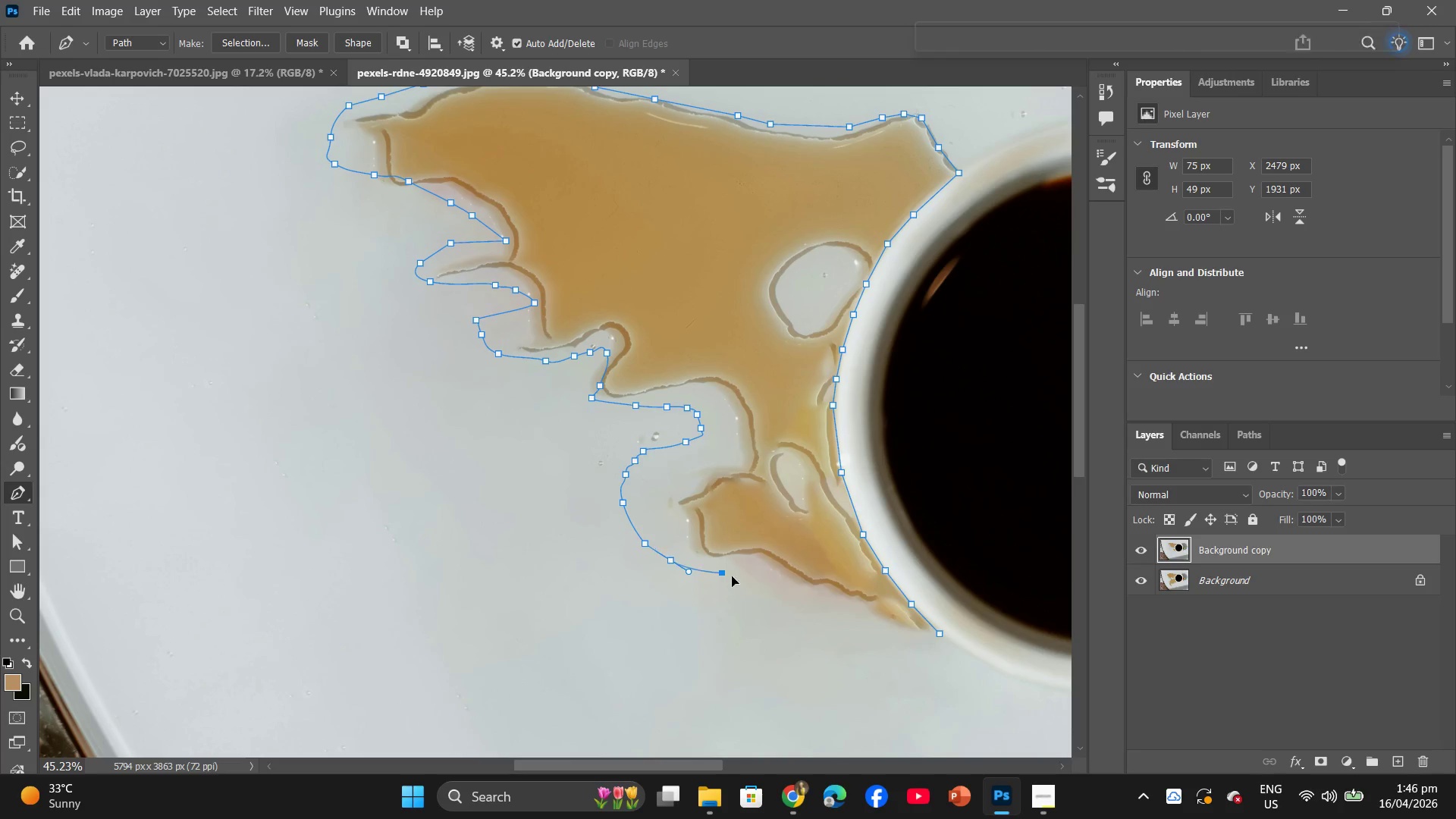 
scroll: coordinate [670, 595], scroll_direction: down, amount: 11.0
 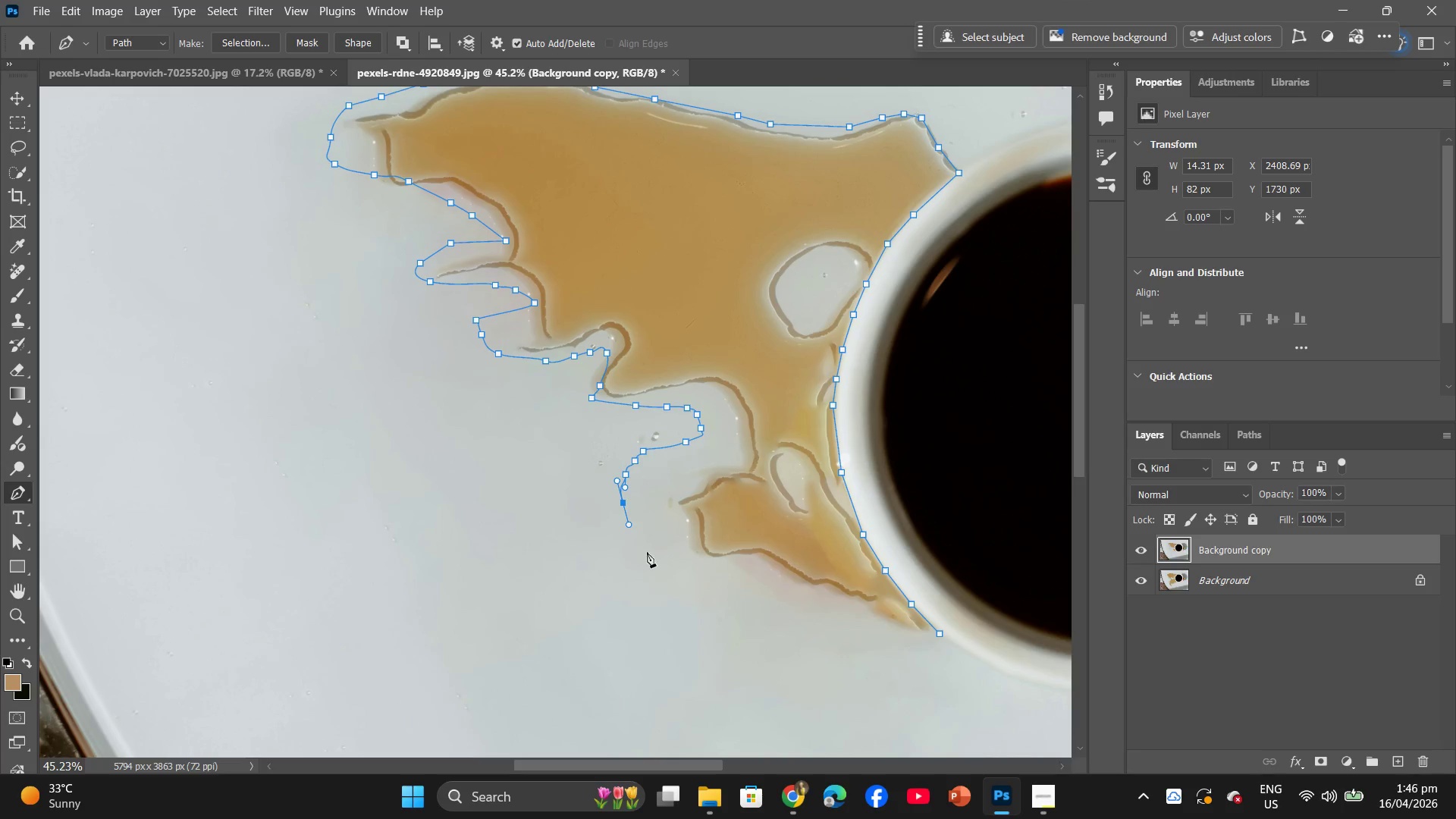 
left_click_drag(start_coordinate=[722, 573], to_coordinate=[729, 576])
 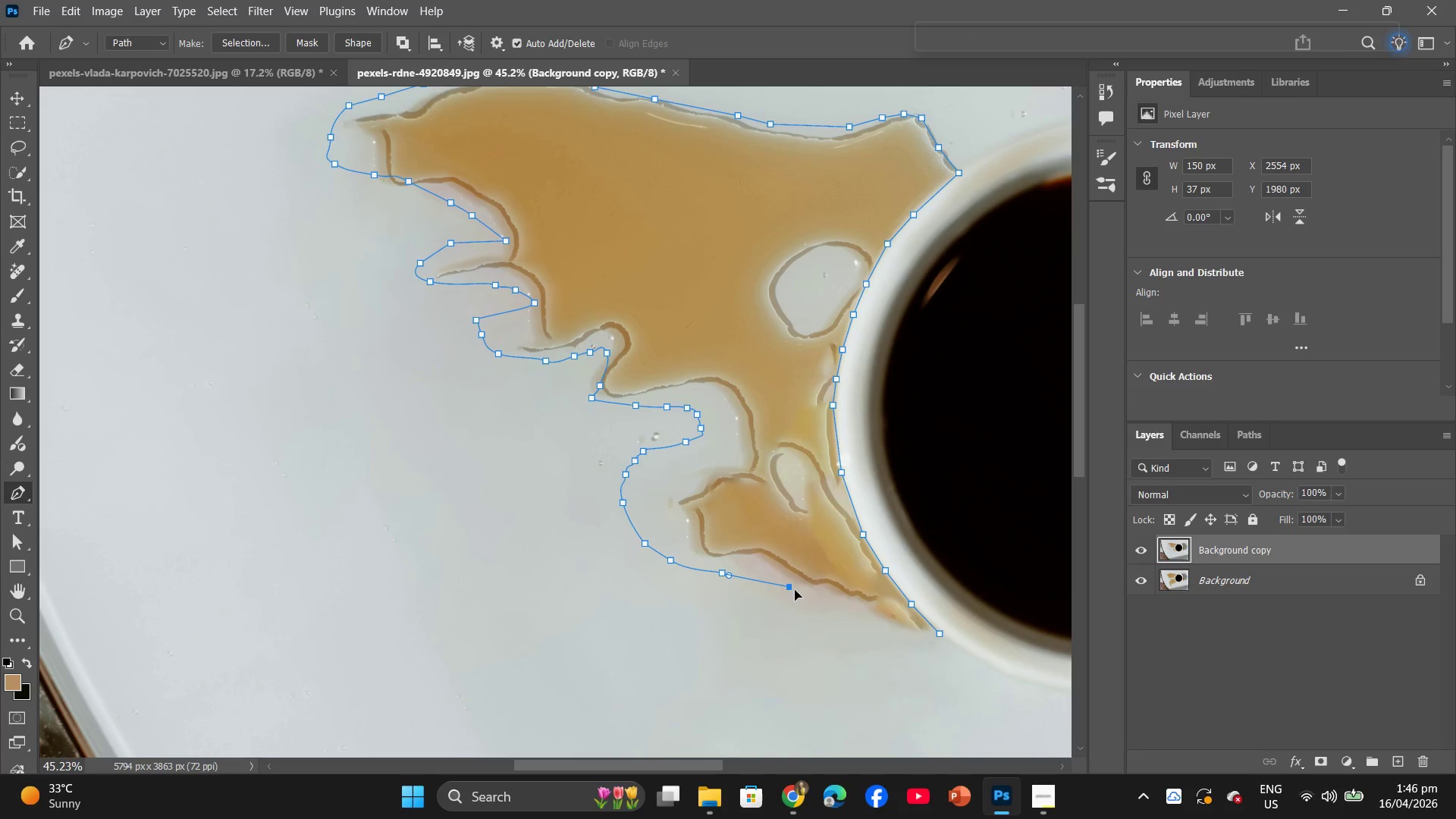 
left_click_drag(start_coordinate=[789, 587], to_coordinate=[797, 590])
 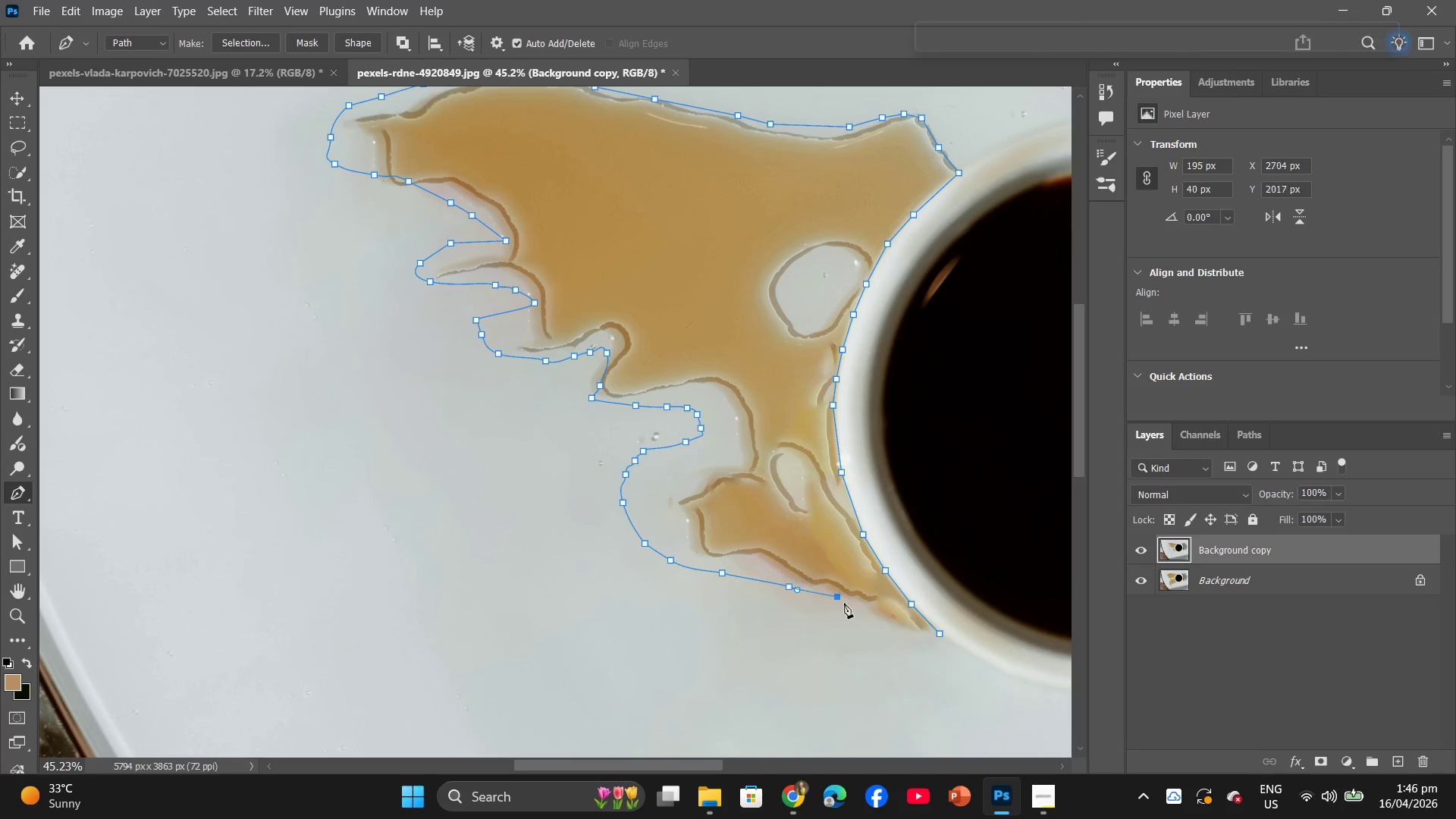 
left_click_drag(start_coordinate=[837, 597], to_coordinate=[848, 604])
 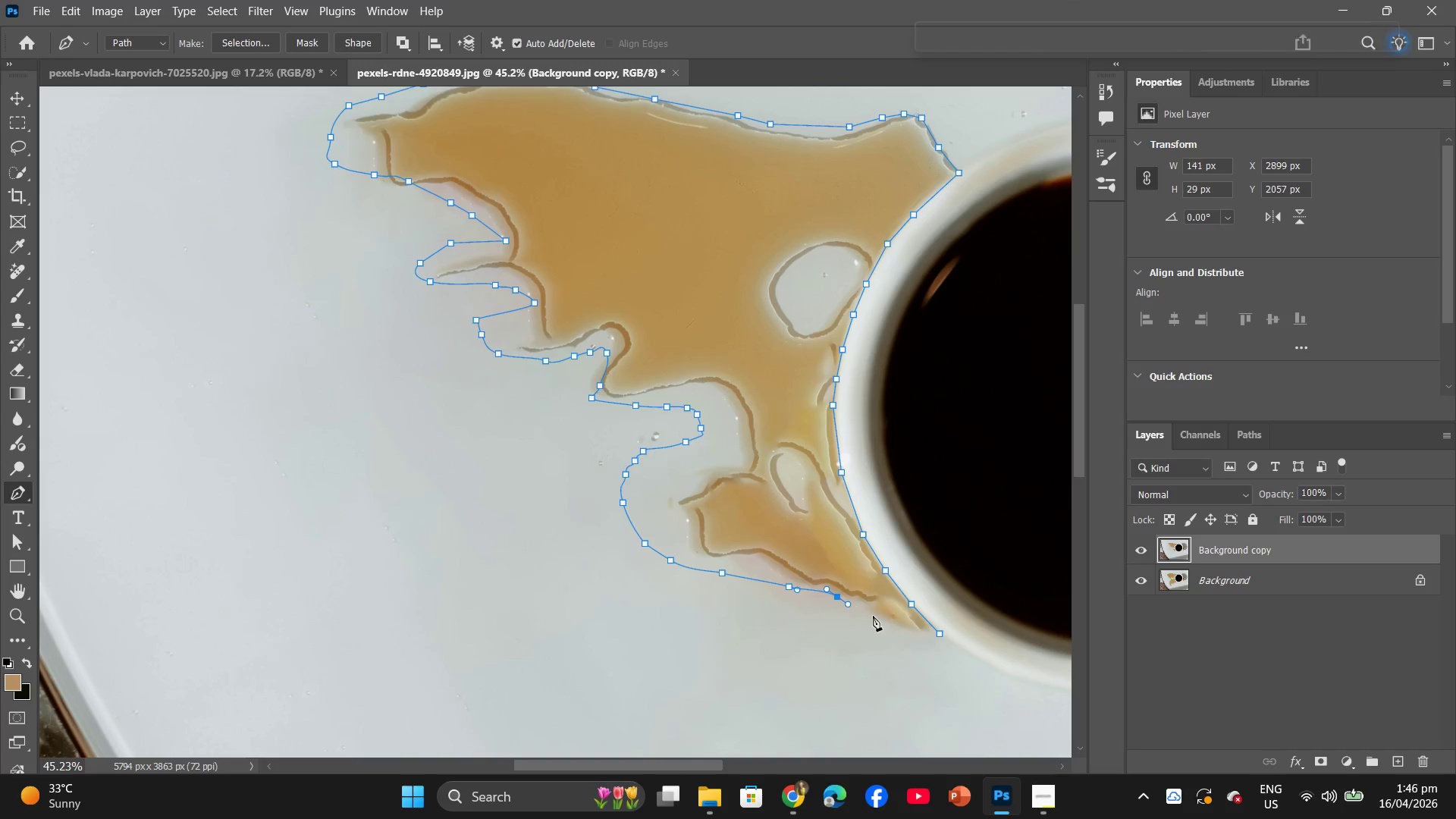 
left_click_drag(start_coordinate=[870, 614], to_coordinate=[874, 617])
 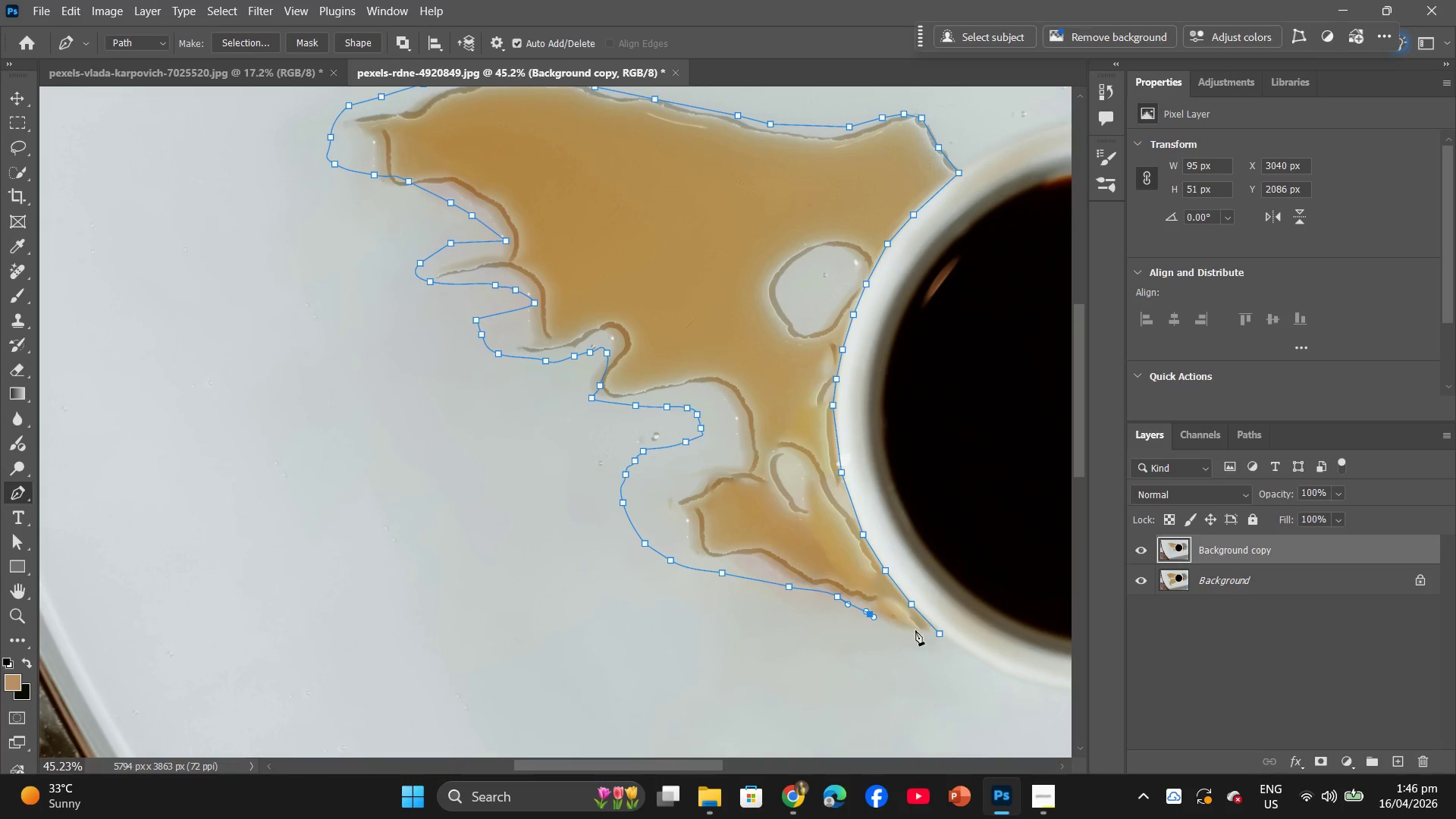 
left_click_drag(start_coordinate=[927, 635], to_coordinate=[941, 640])
 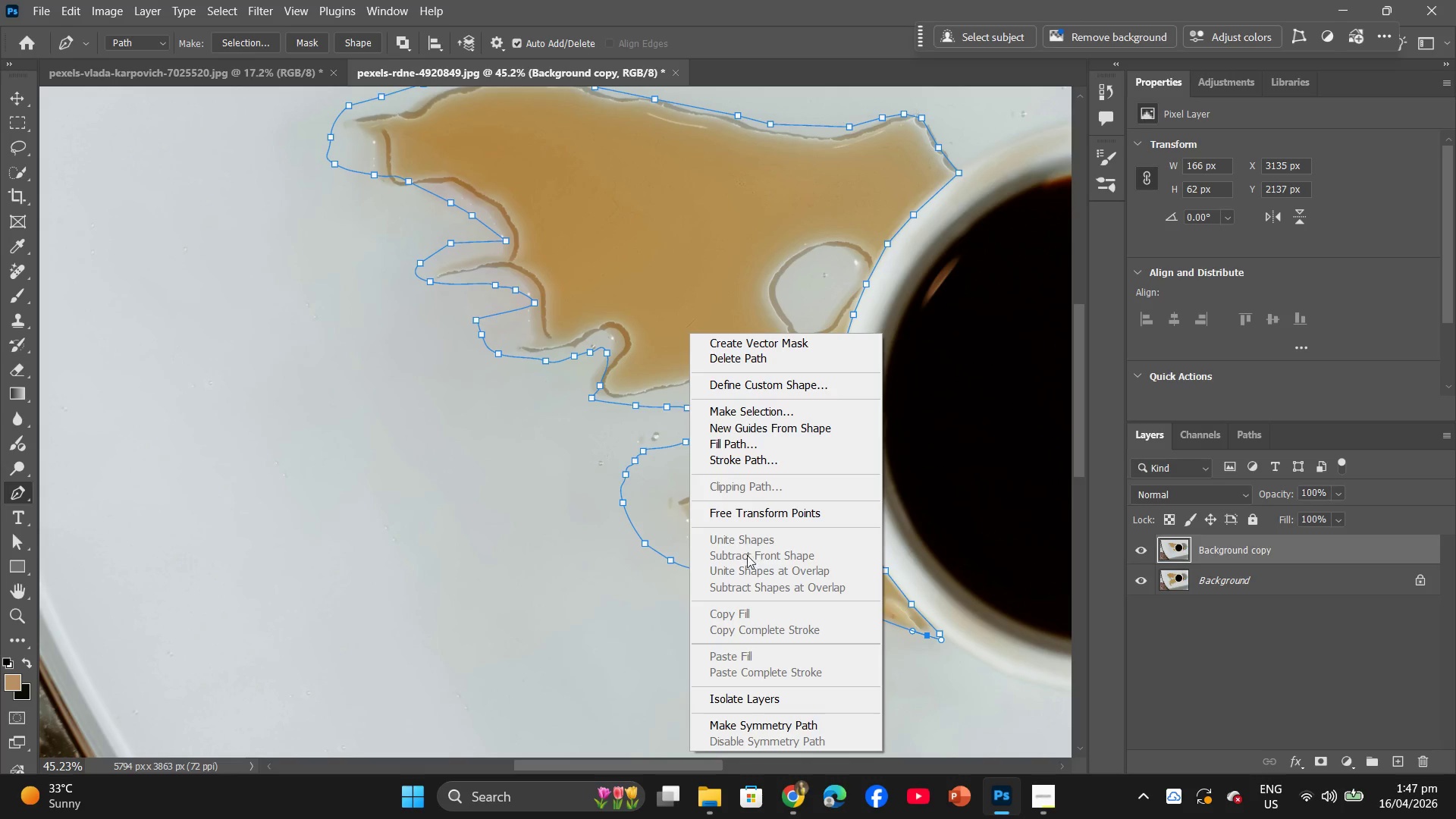 
left_click([726, 414])
 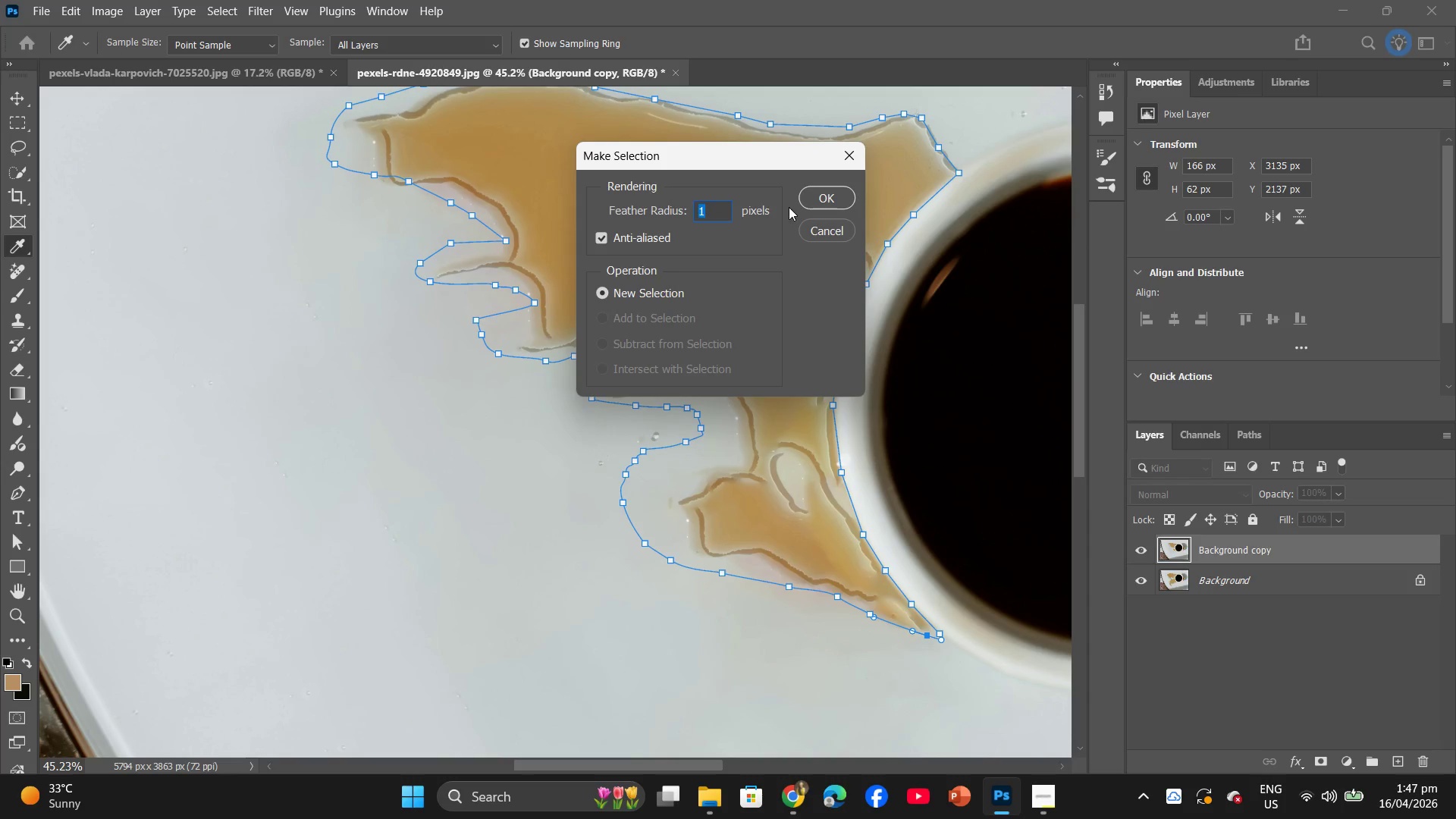 
left_click([804, 196])
 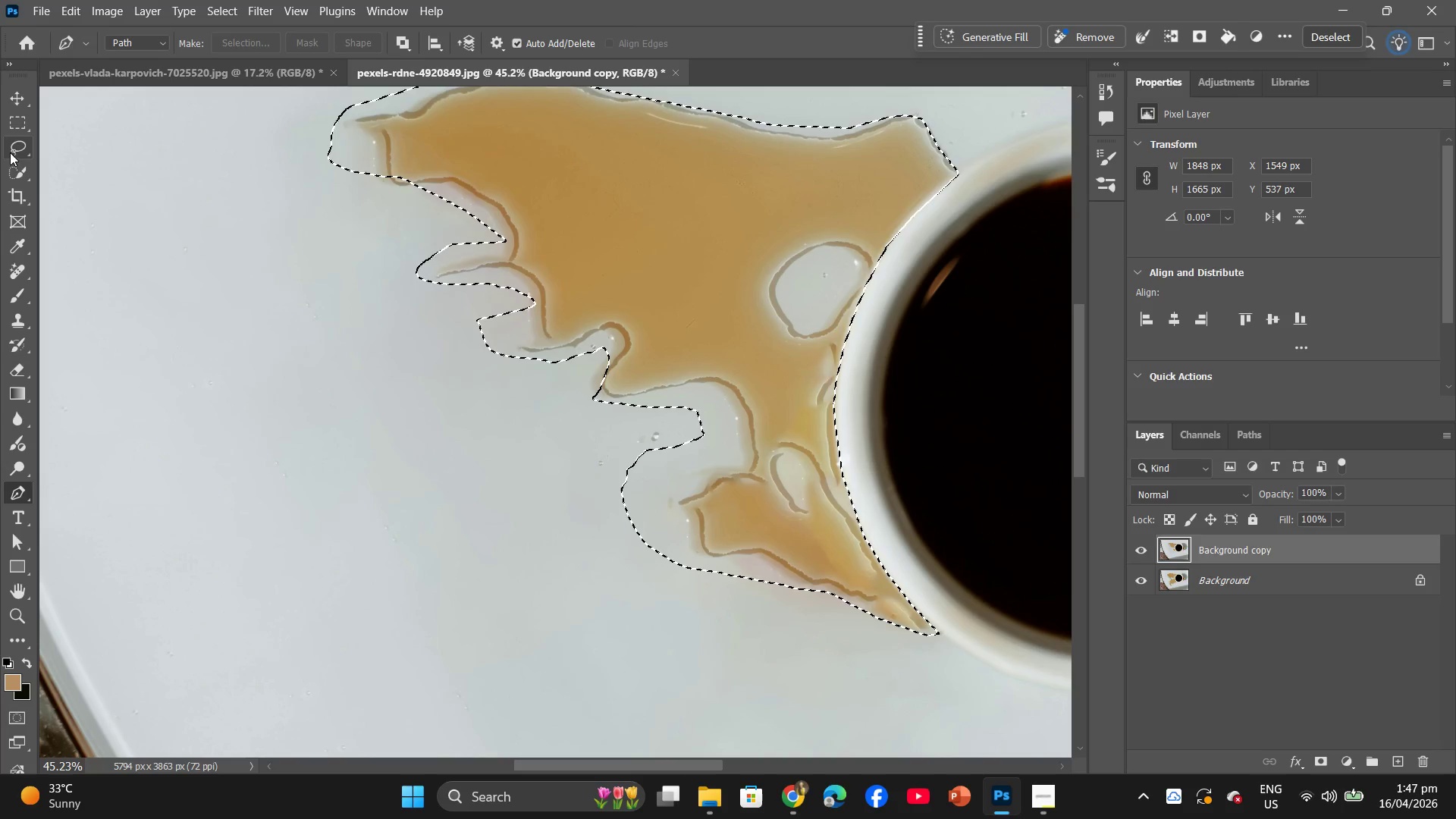 
left_click_drag(start_coordinate=[10, 150], to_coordinate=[71, 158])
 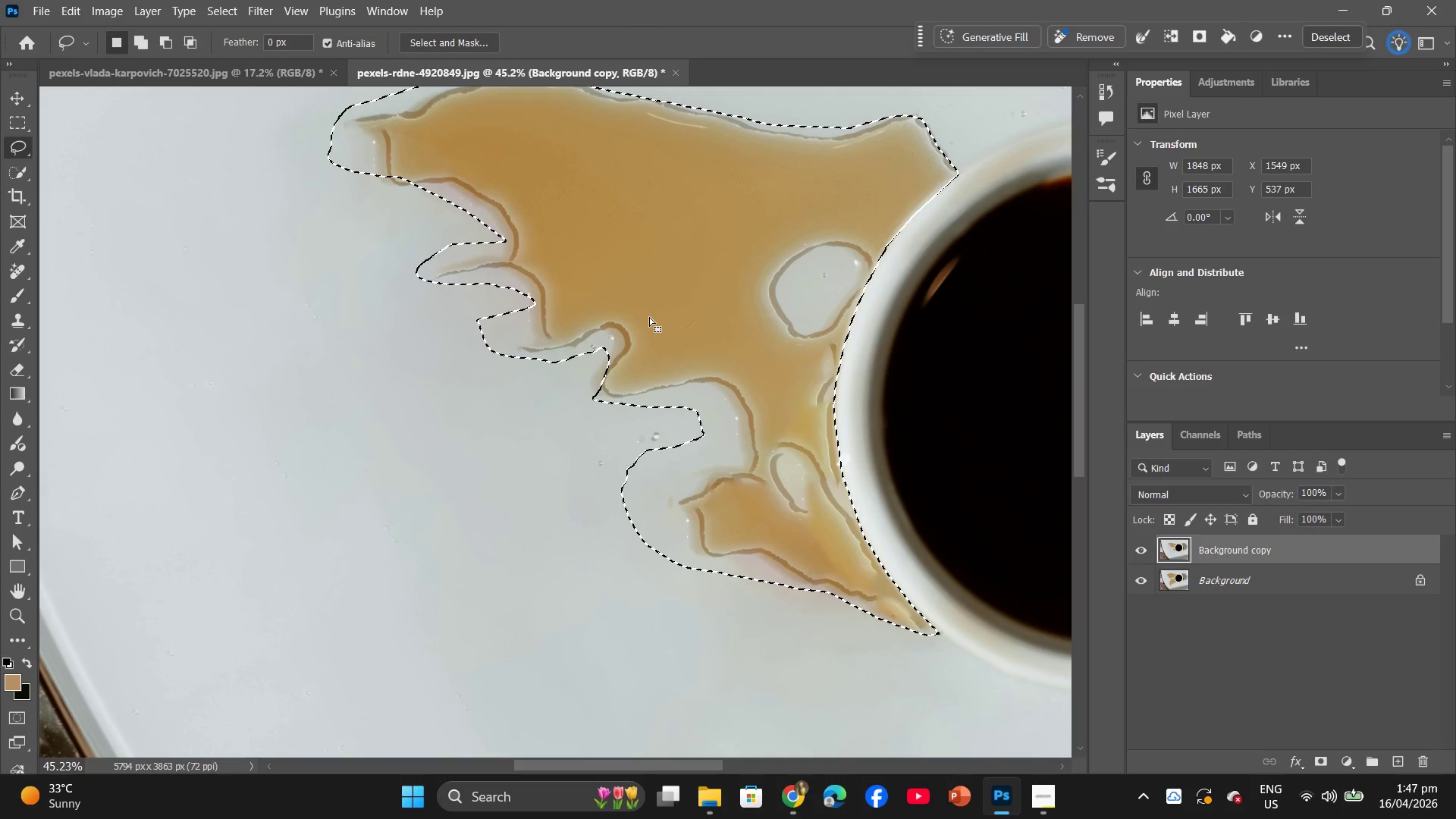 
right_click([651, 317])
 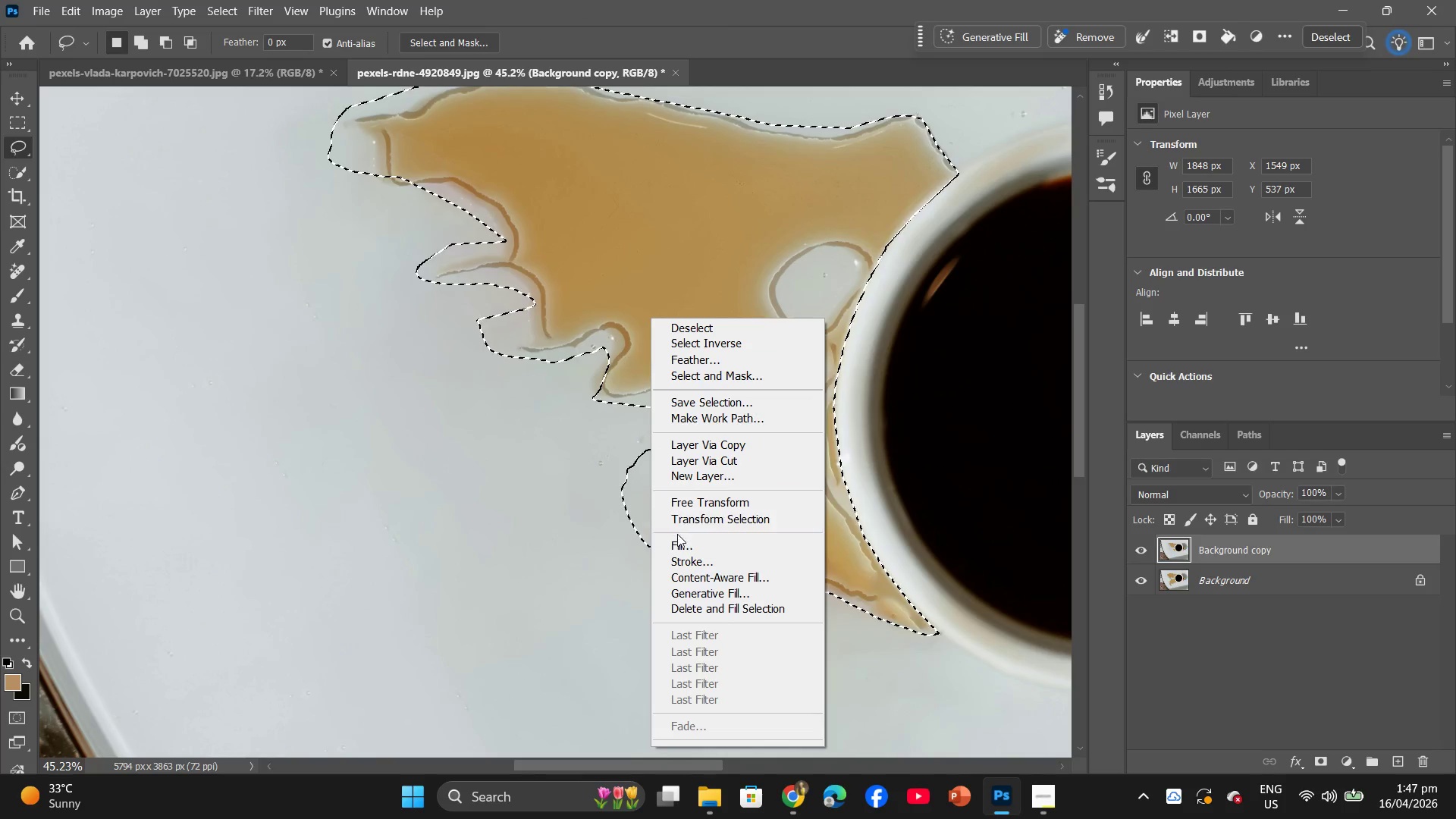 
left_click([675, 541])
 